 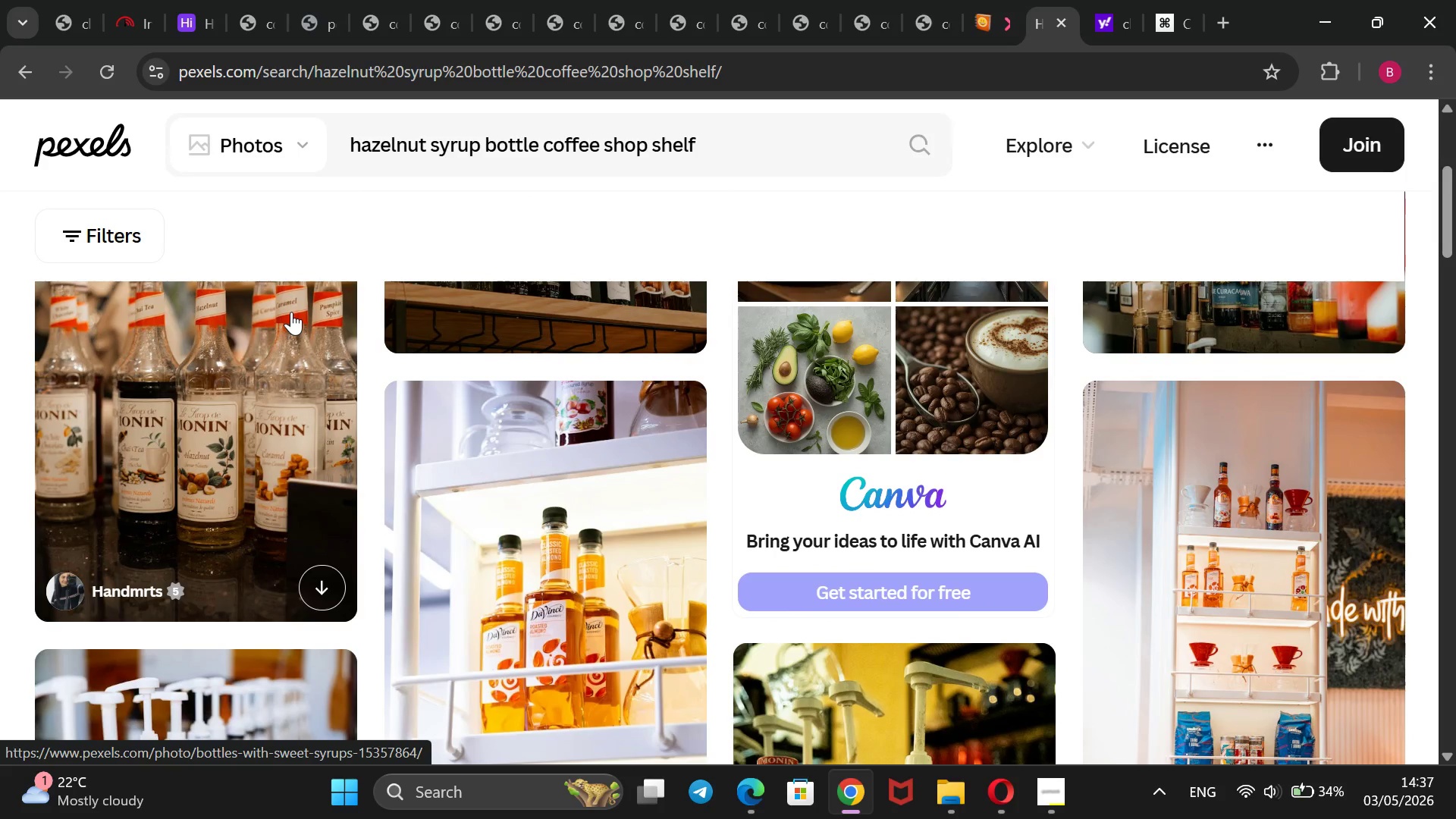 
scroll: coordinate [291, 312], scroll_direction: down, amount: 10.0
 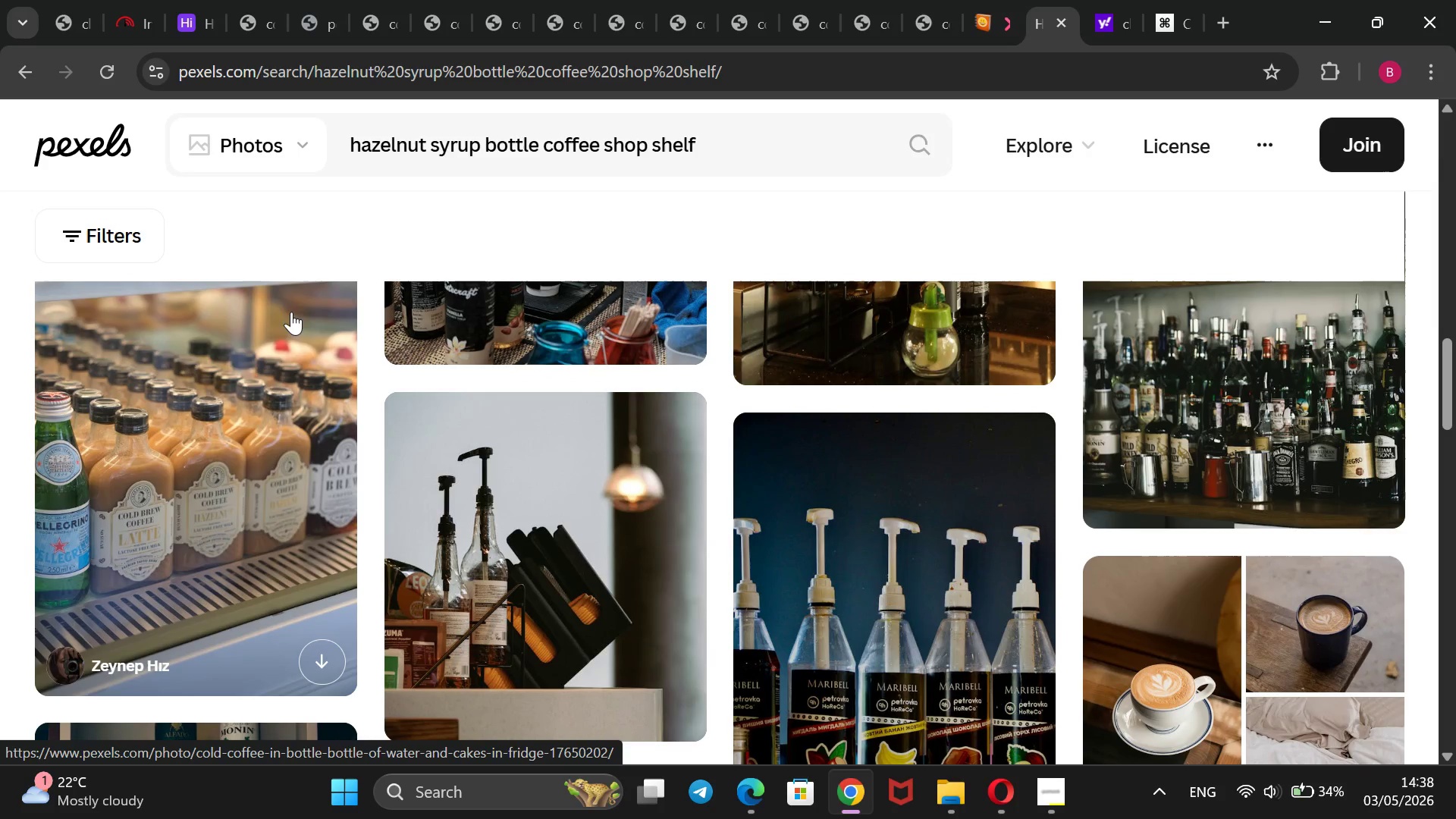 
scroll: coordinate [184, 362], scroll_direction: up, amount: 1.0
 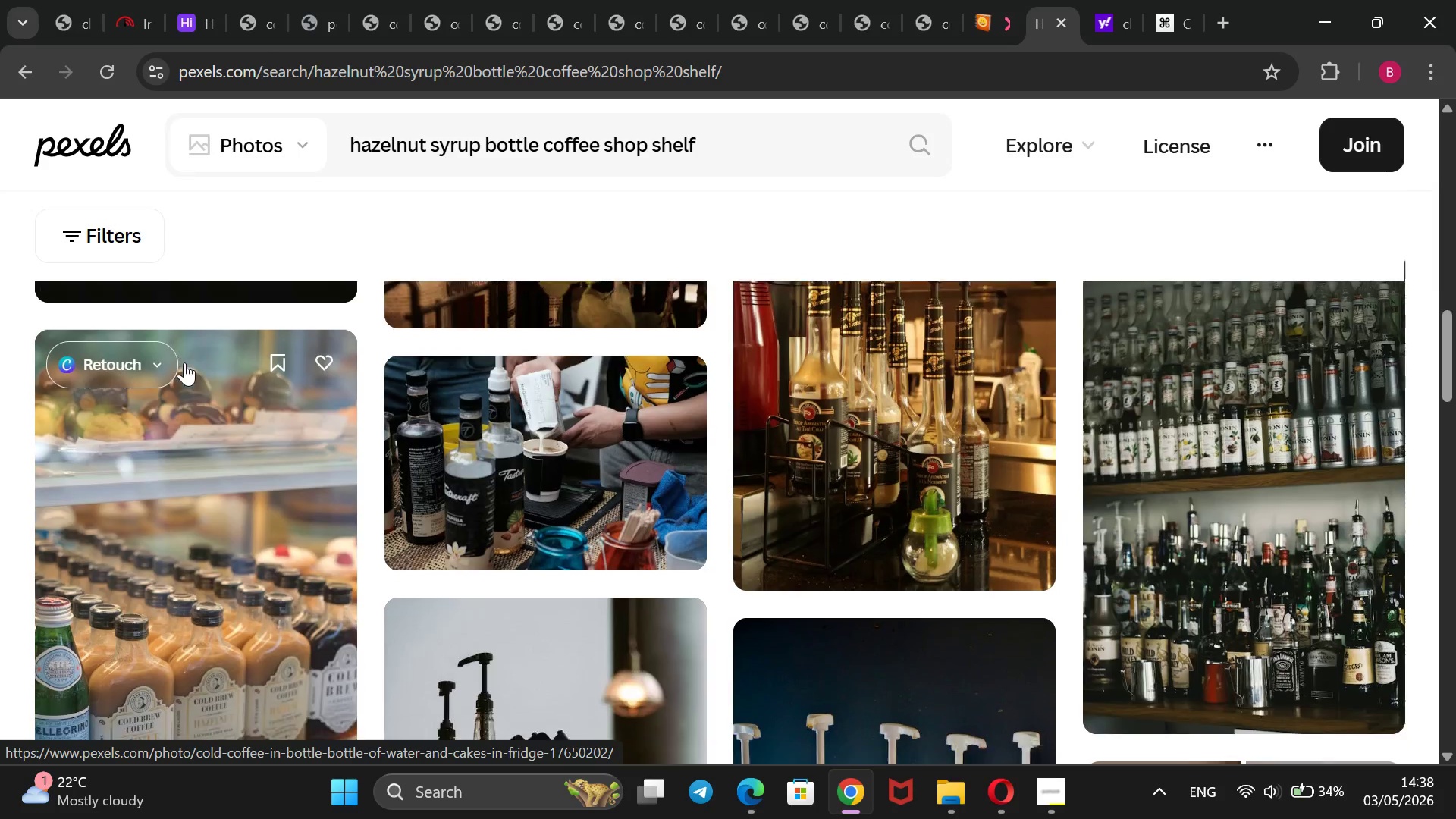 
scroll: coordinate [806, 488], scroll_direction: down, amount: 8.0
 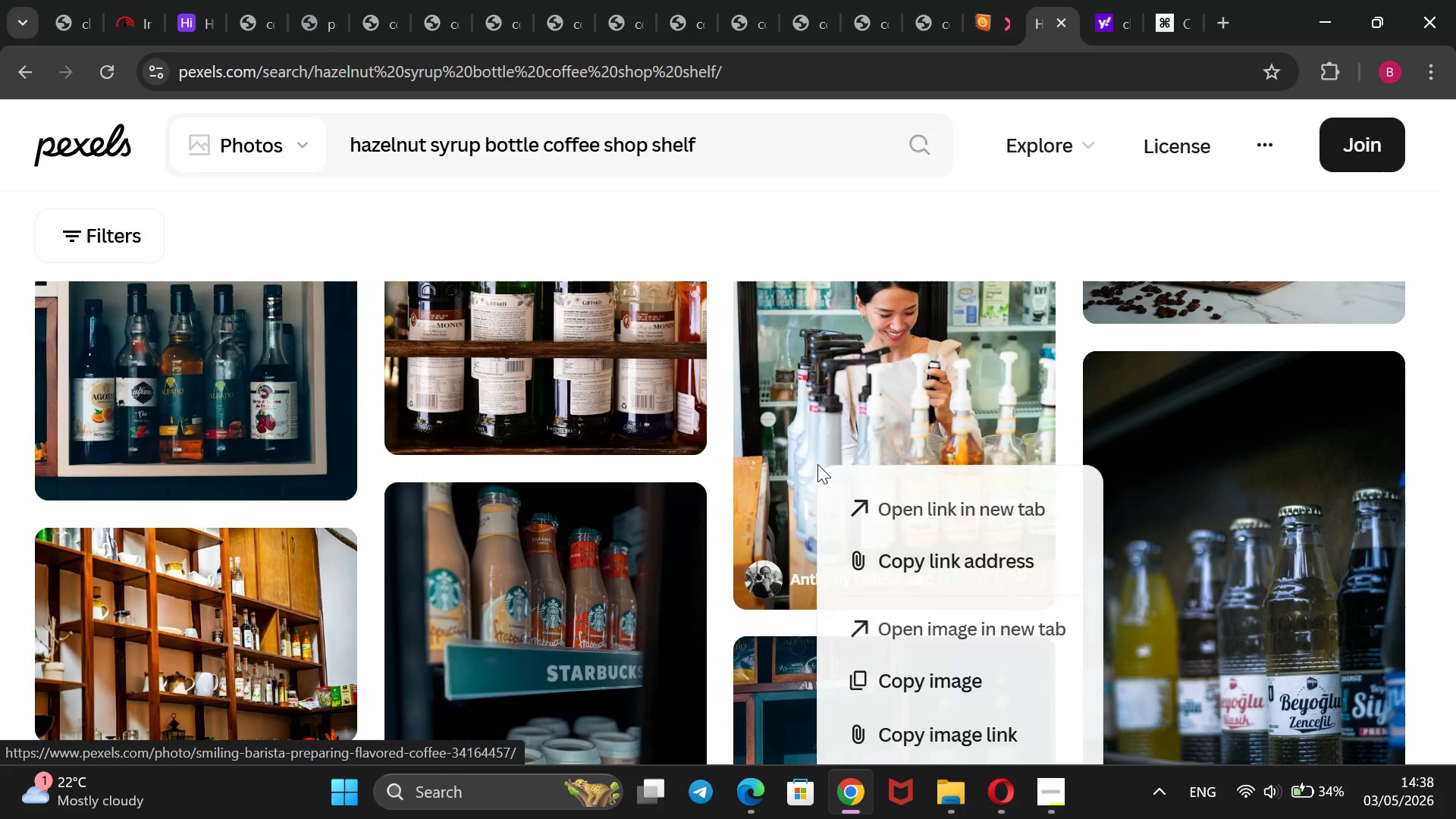 
left_click([853, 592])
 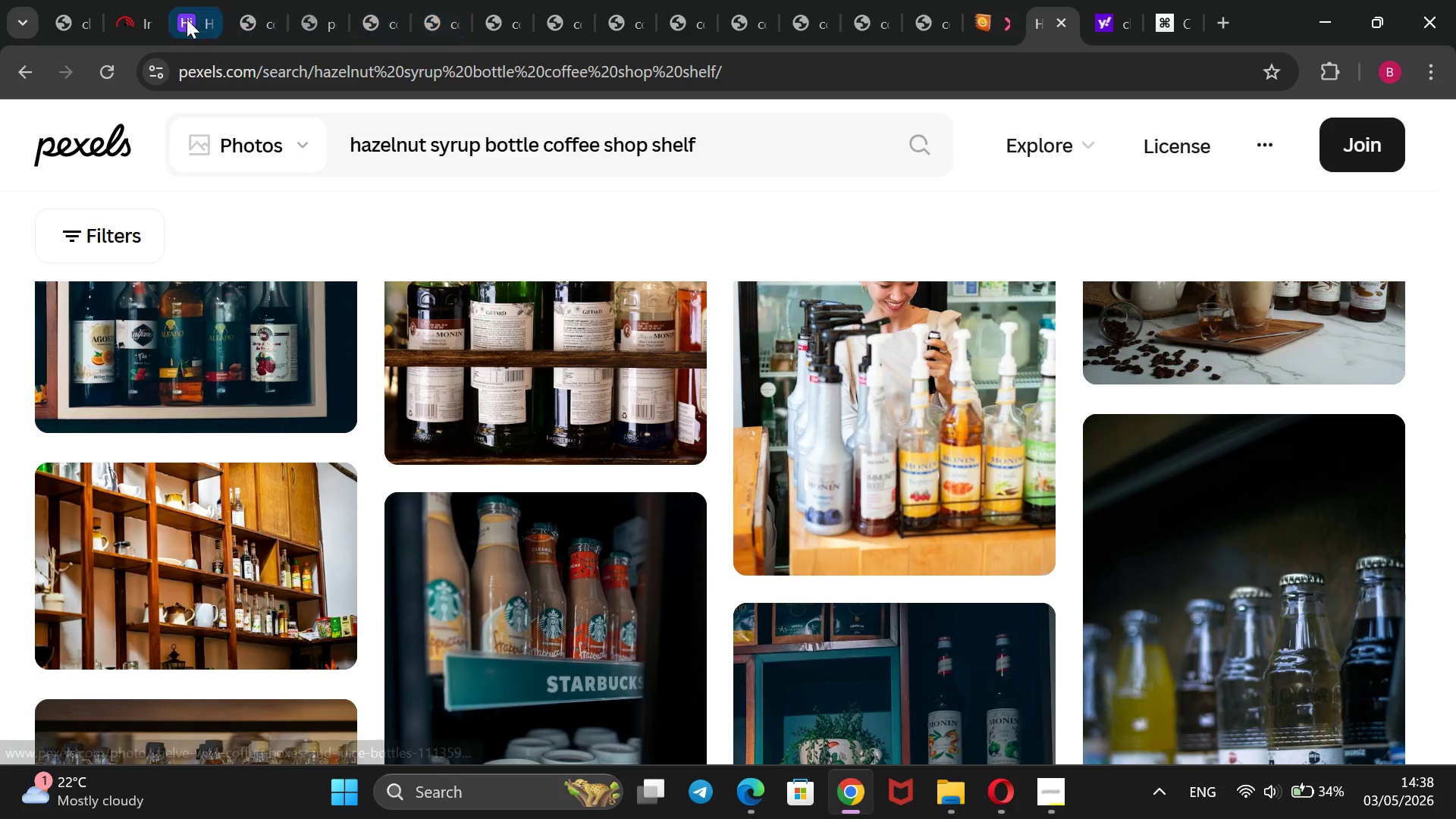 
left_click([193, 20])
 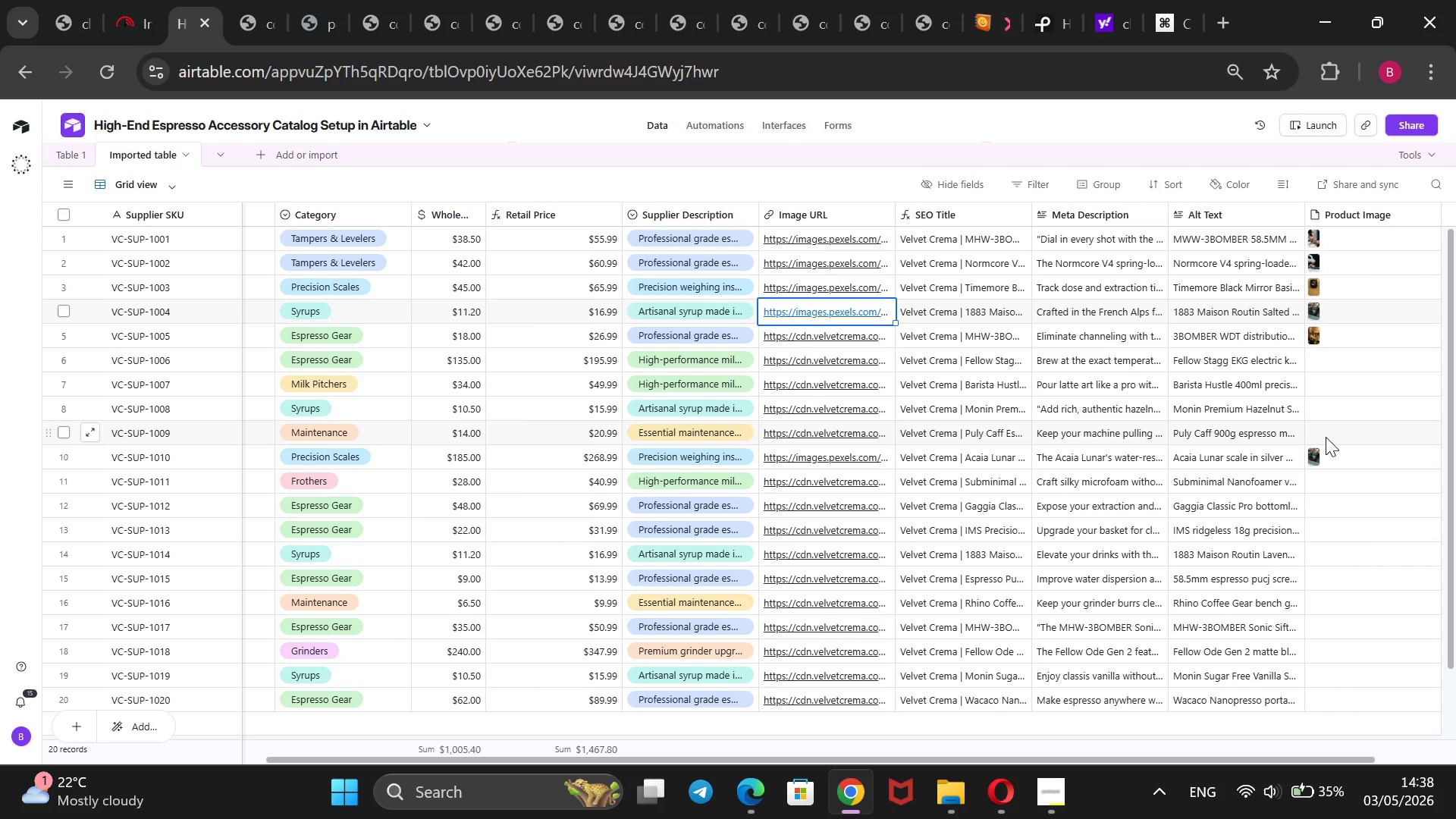 
left_click([1329, 409])
 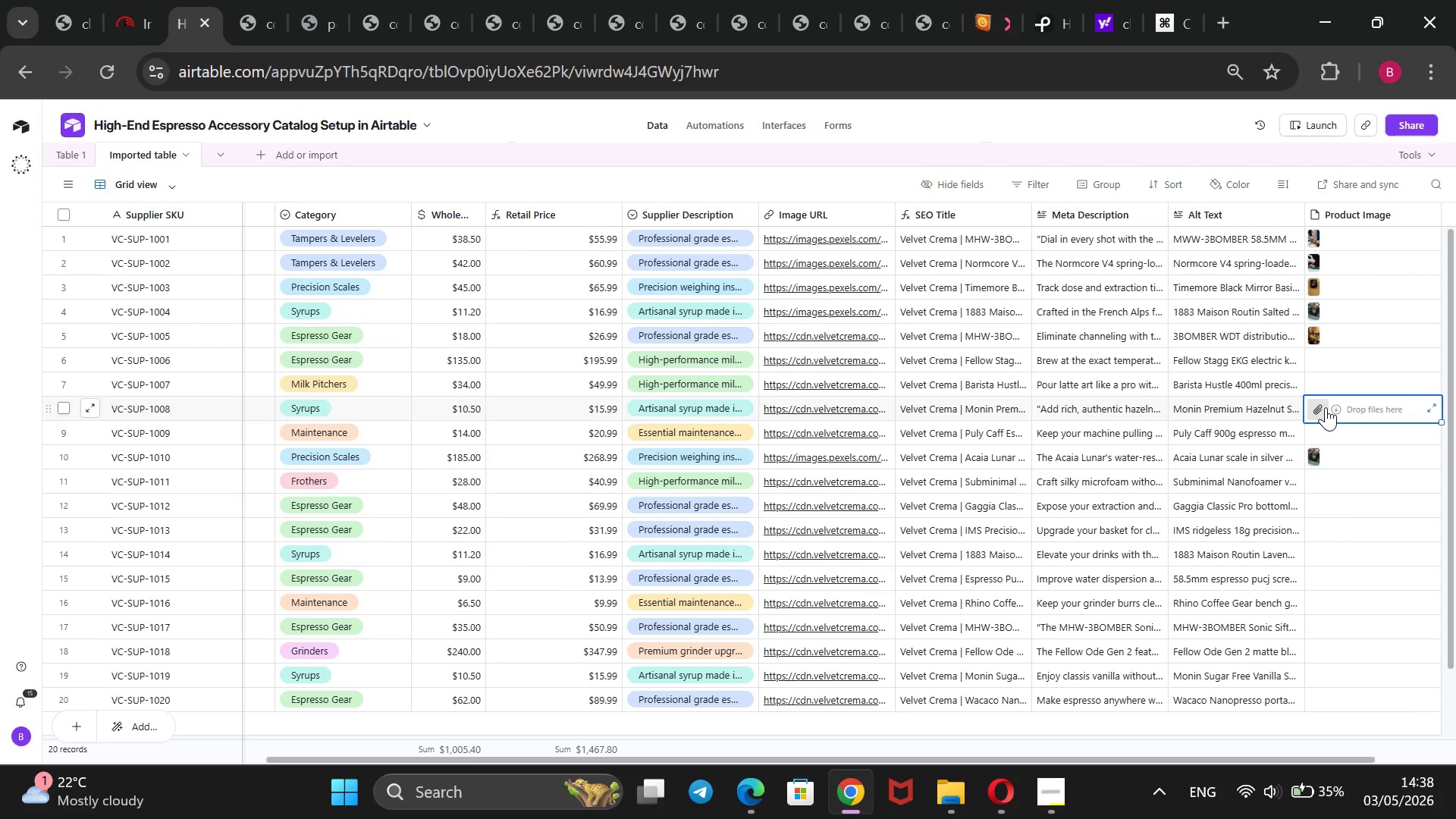 
left_click([1326, 407])
 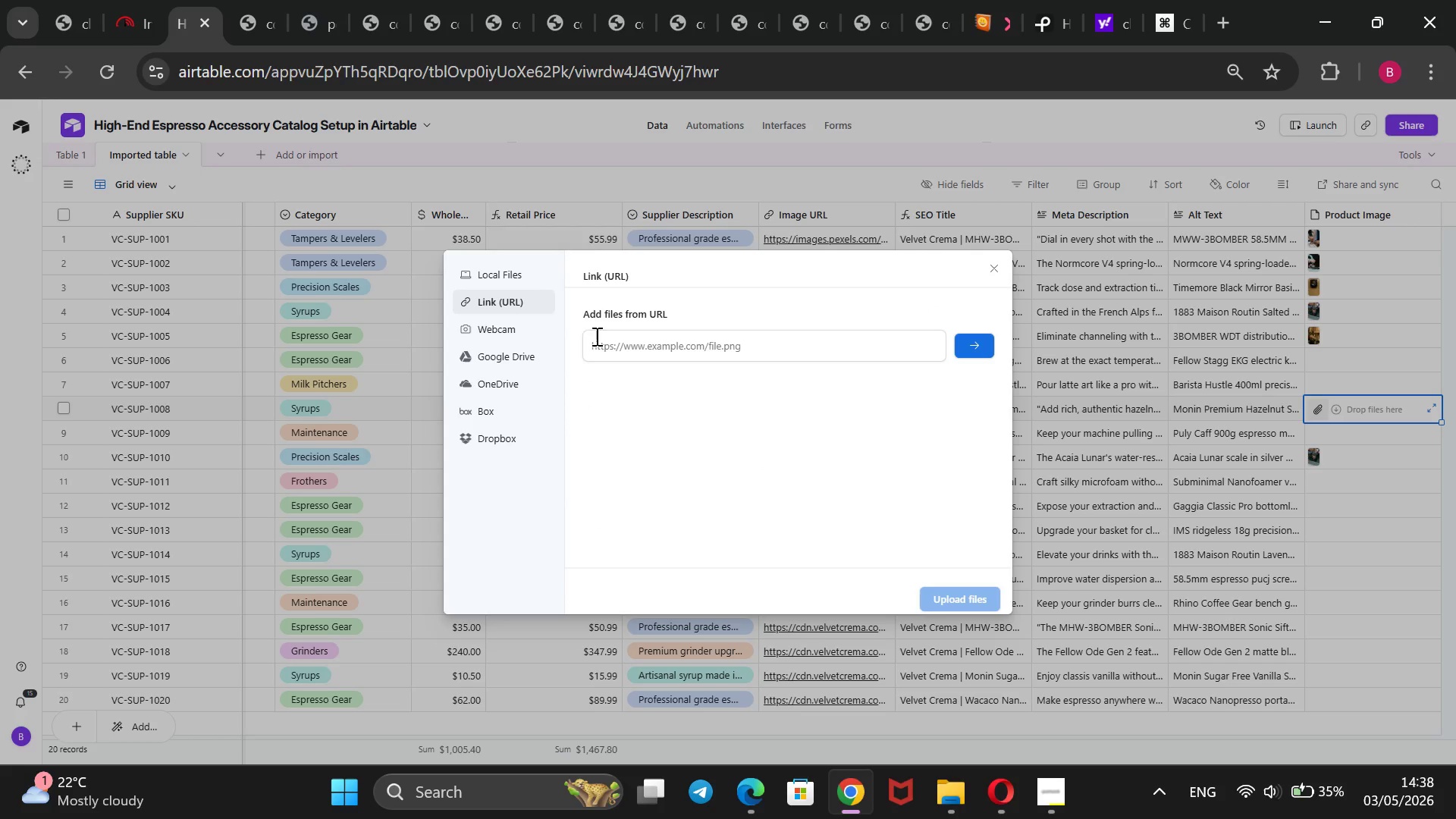 
key(Control+V)
 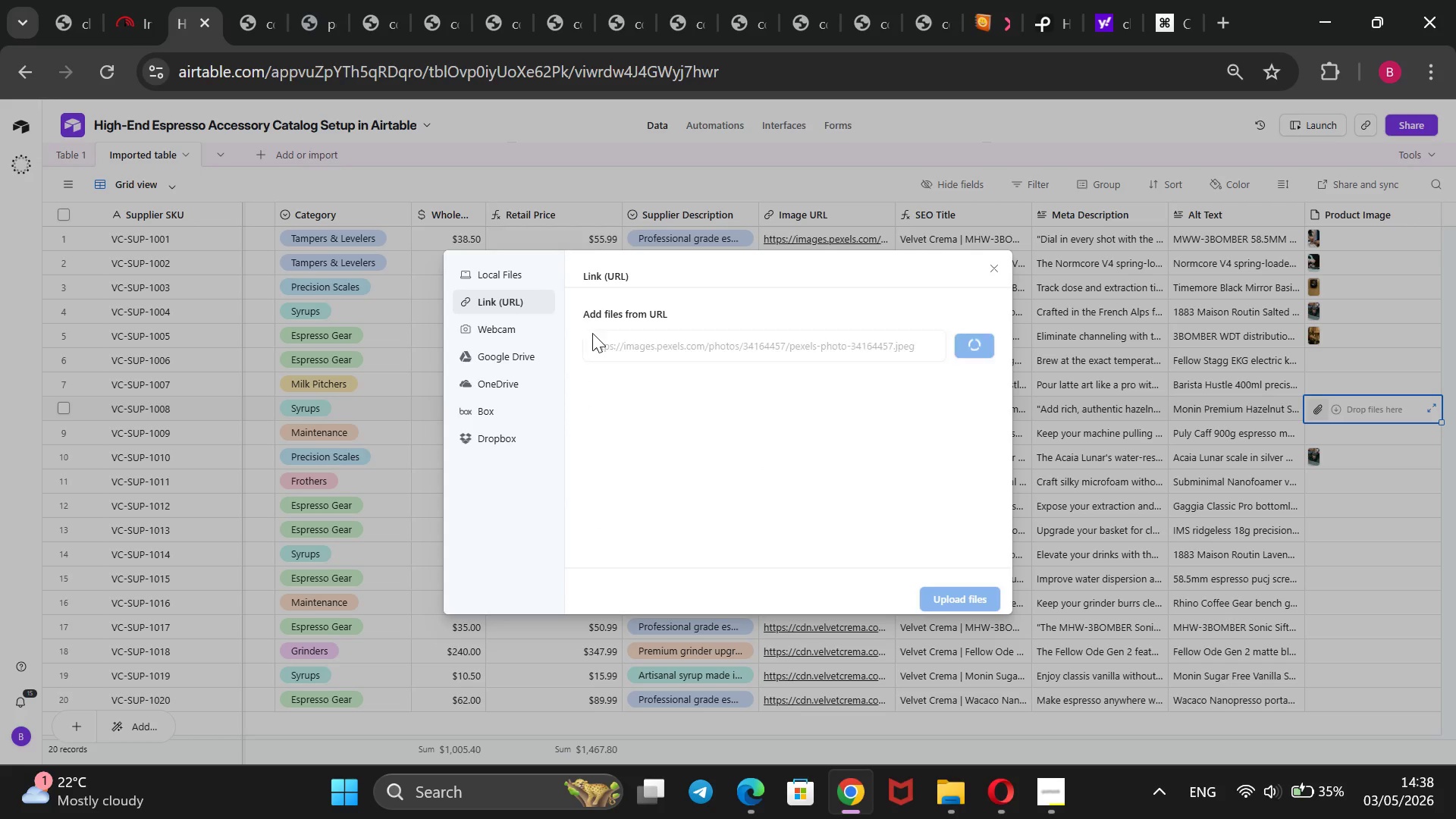 
key(Enter)
 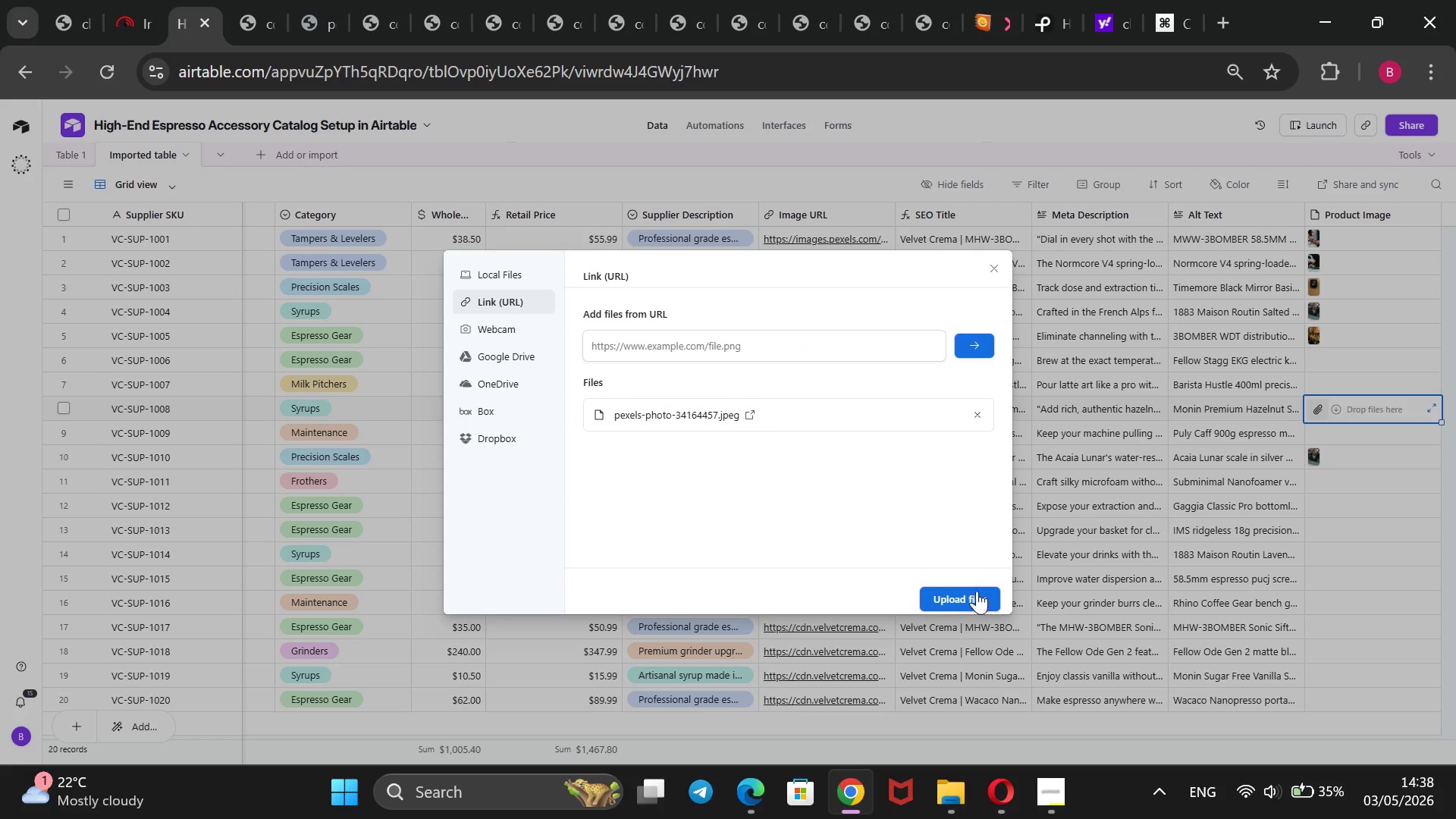 
left_click_drag(start_coordinate=[966, 585], to_coordinate=[959, 593])
 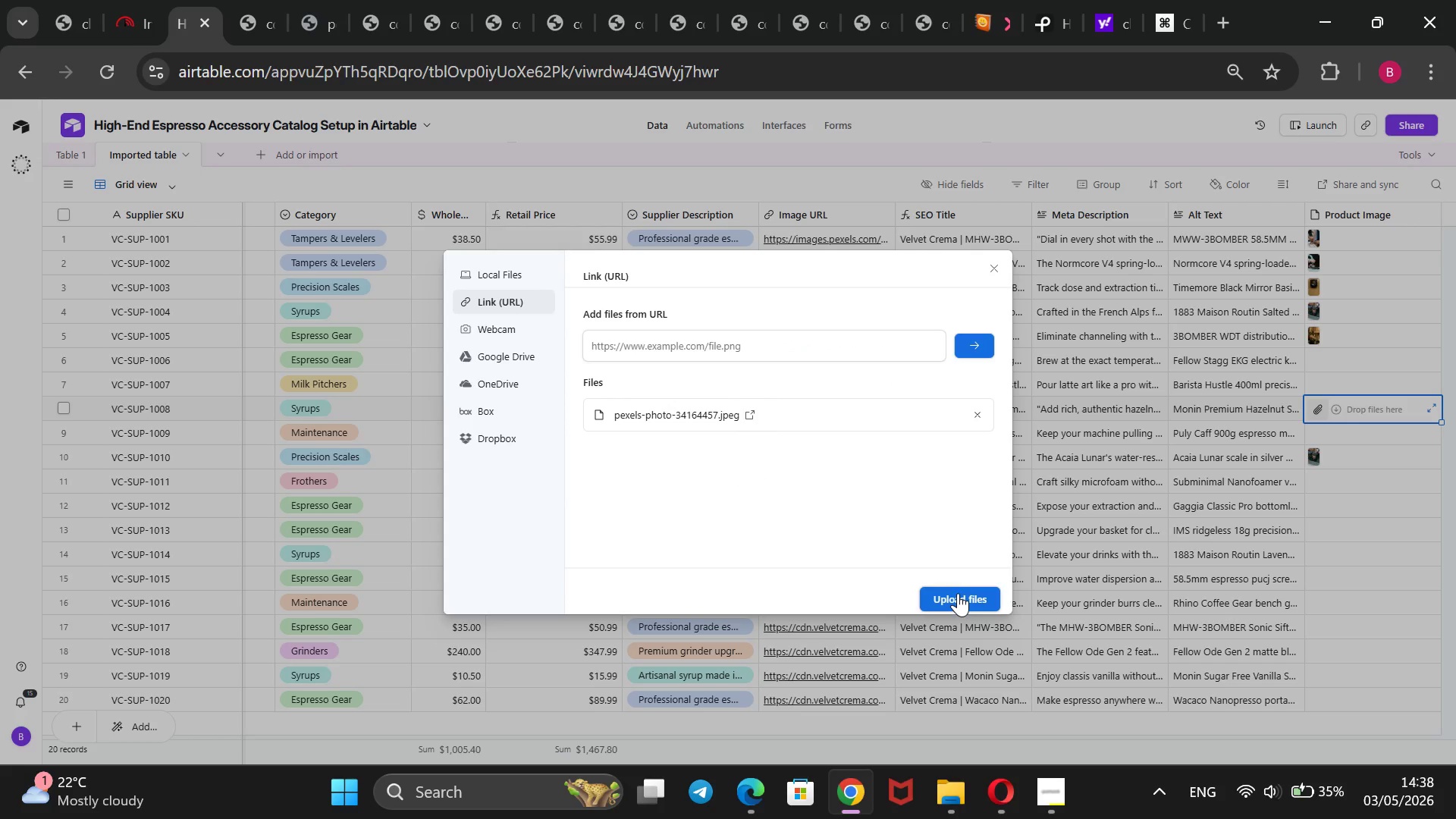 
left_click([958, 593])
 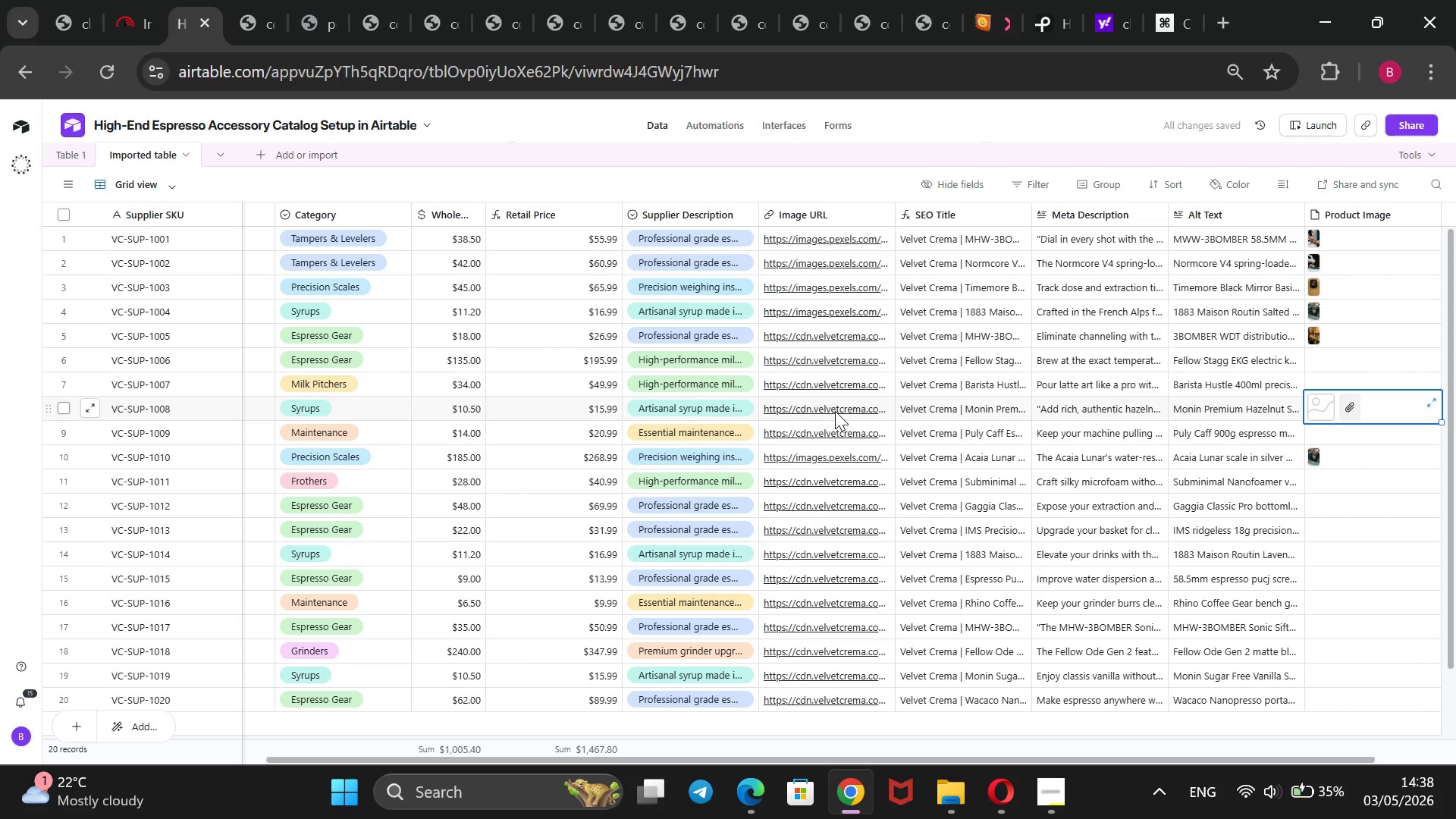 
left_click([835, 411])
 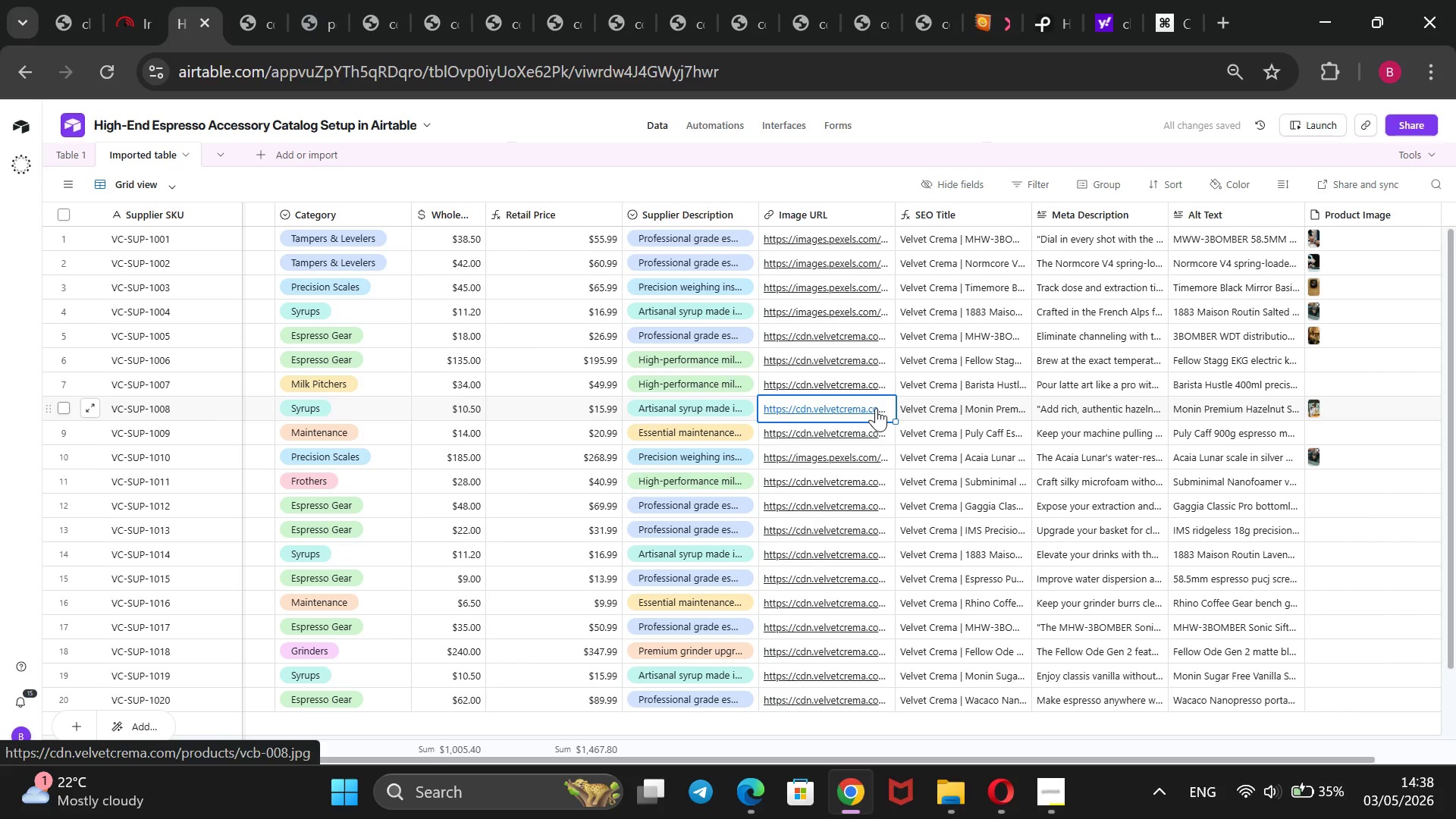 
right_click([876, 408])
 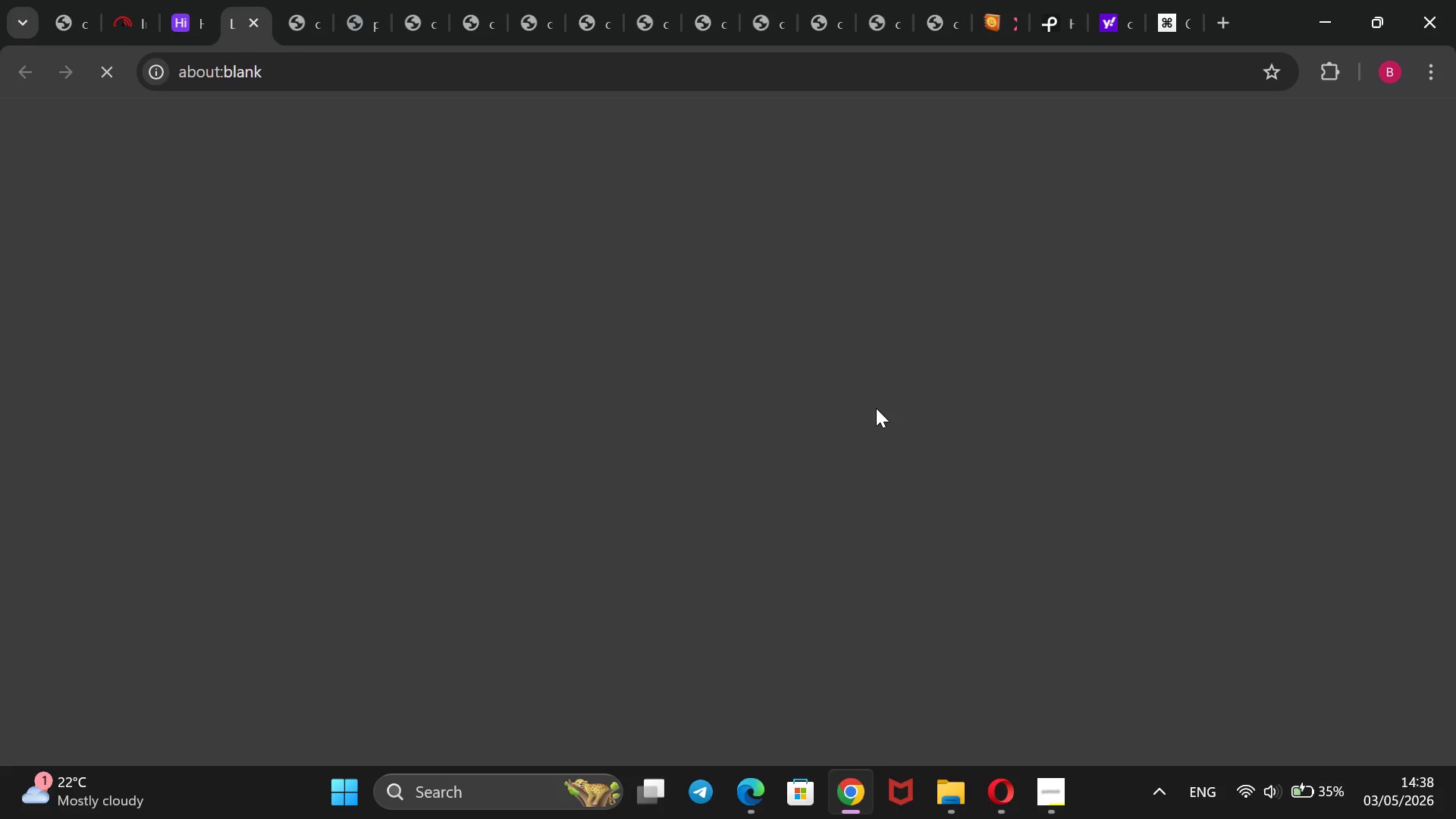 
left_click([876, 408])
 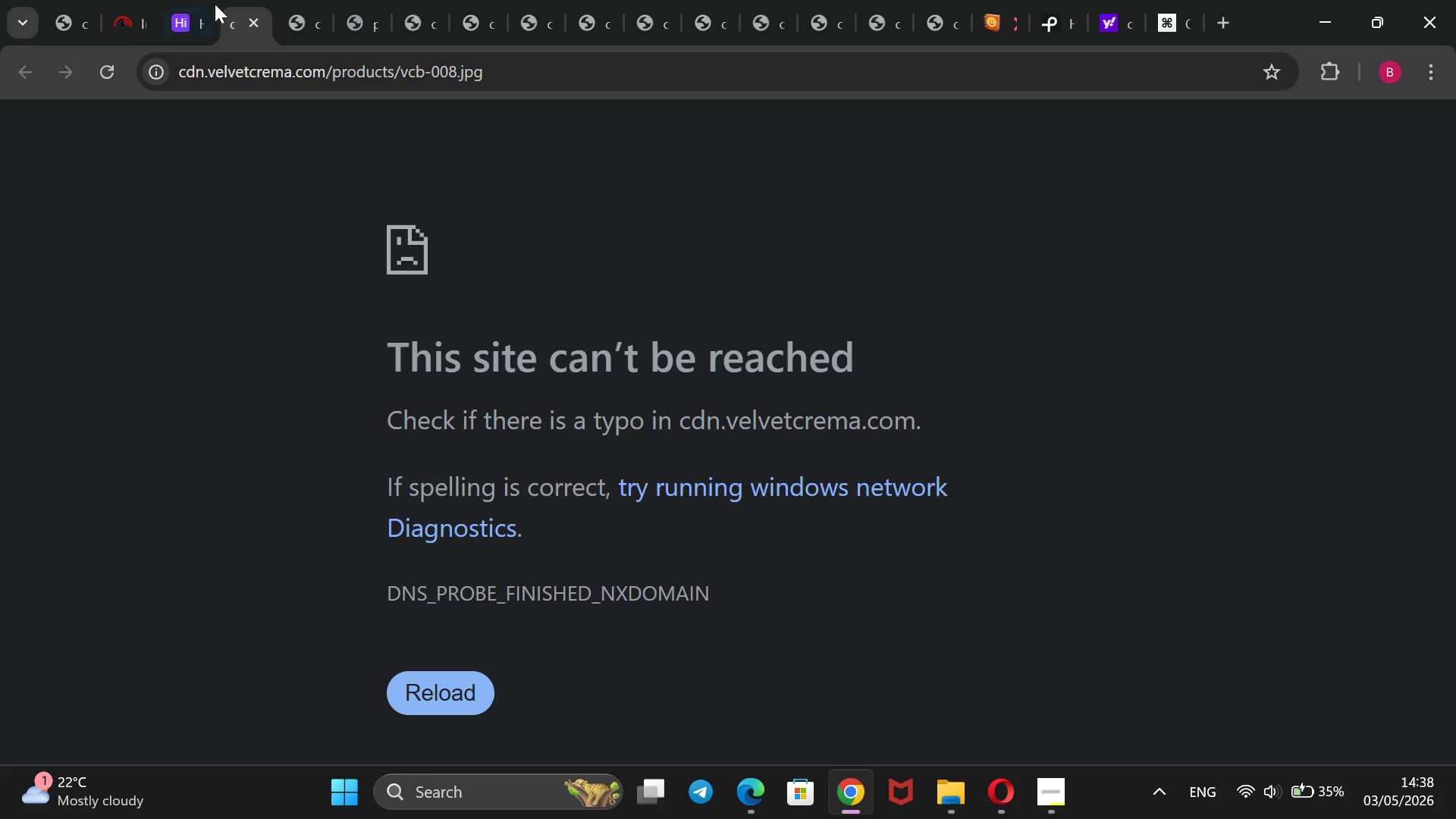 
left_click([193, 1])
 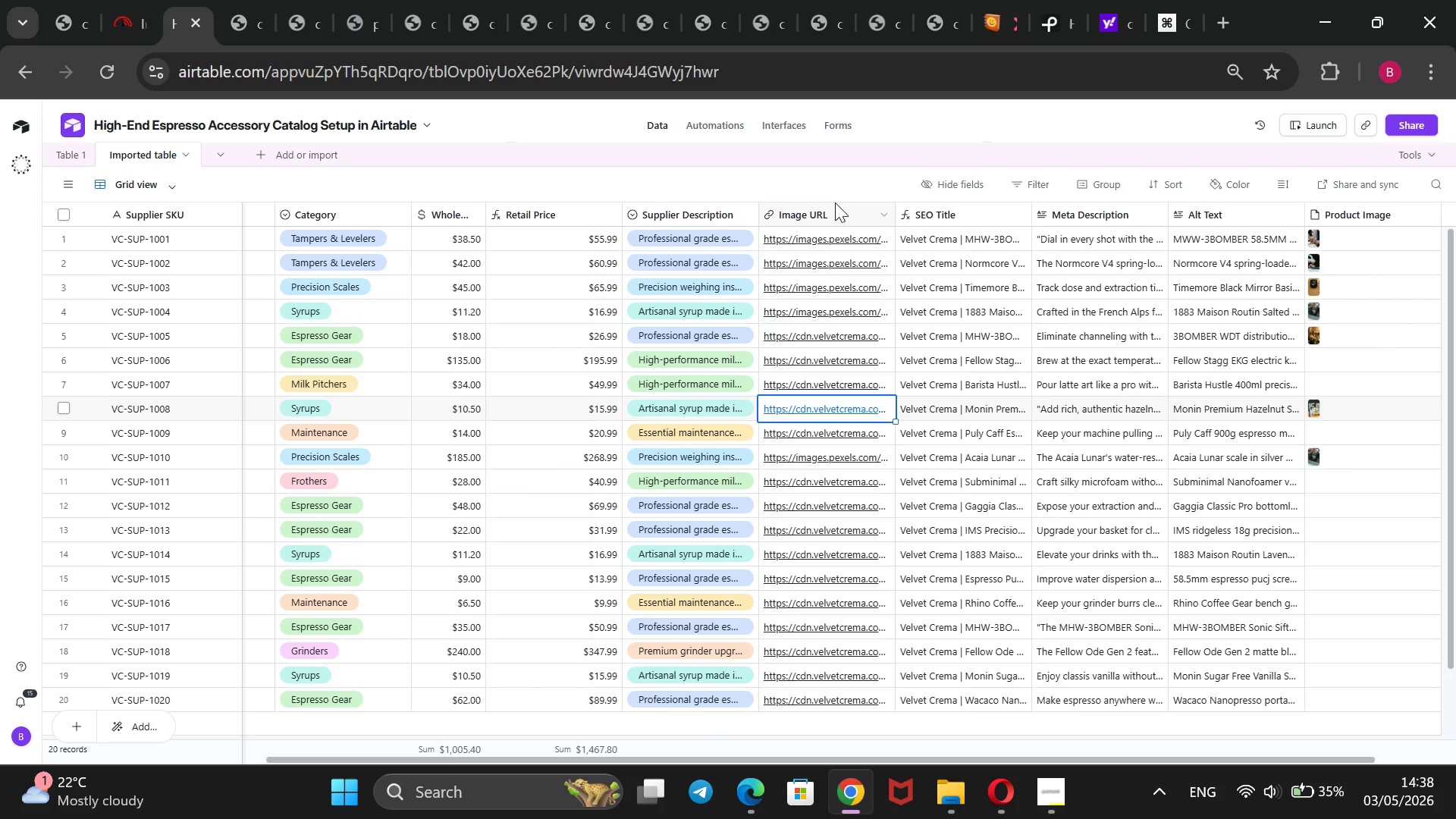 
left_click([854, 400])
 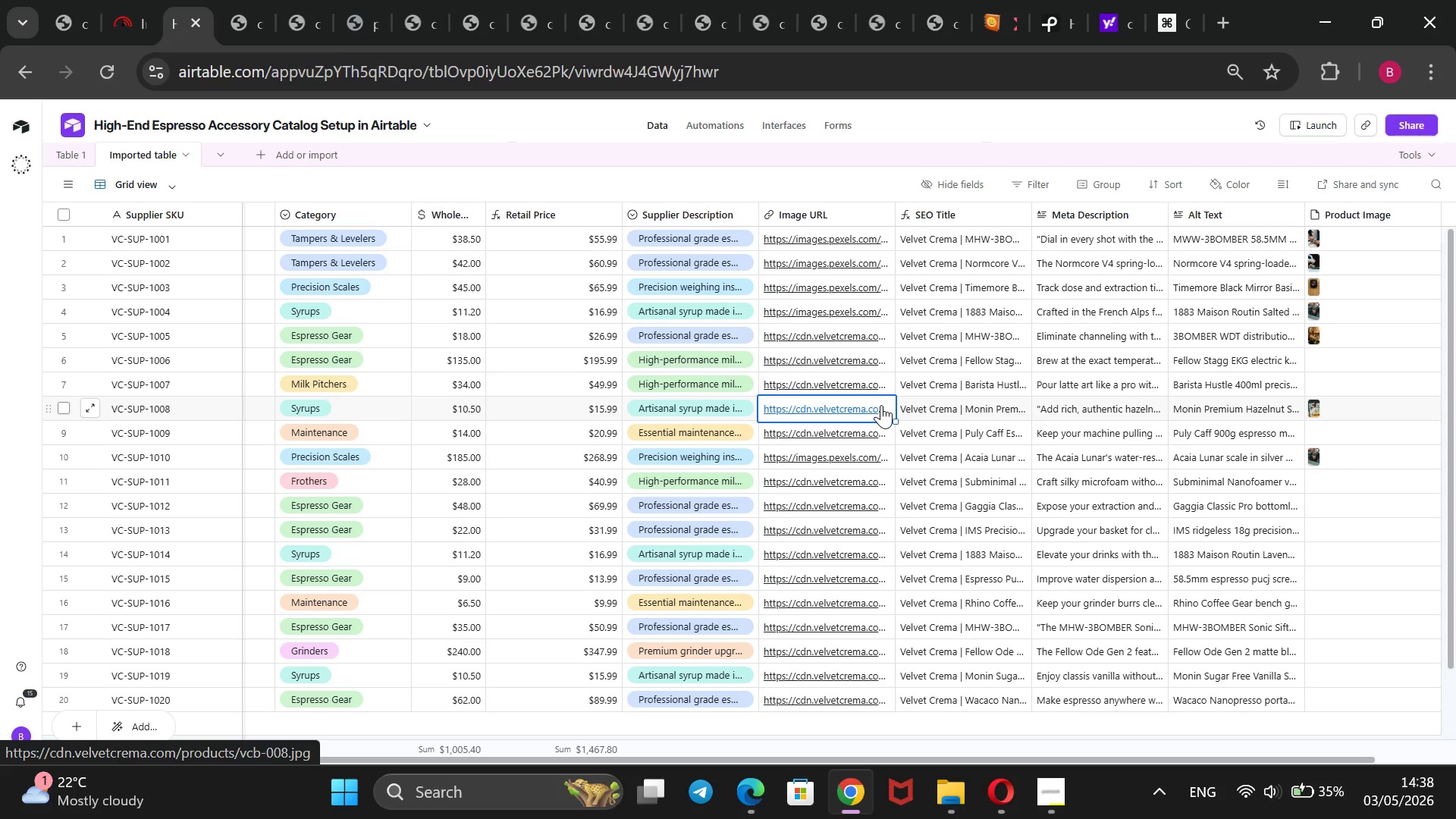 
double_click([881, 405])
 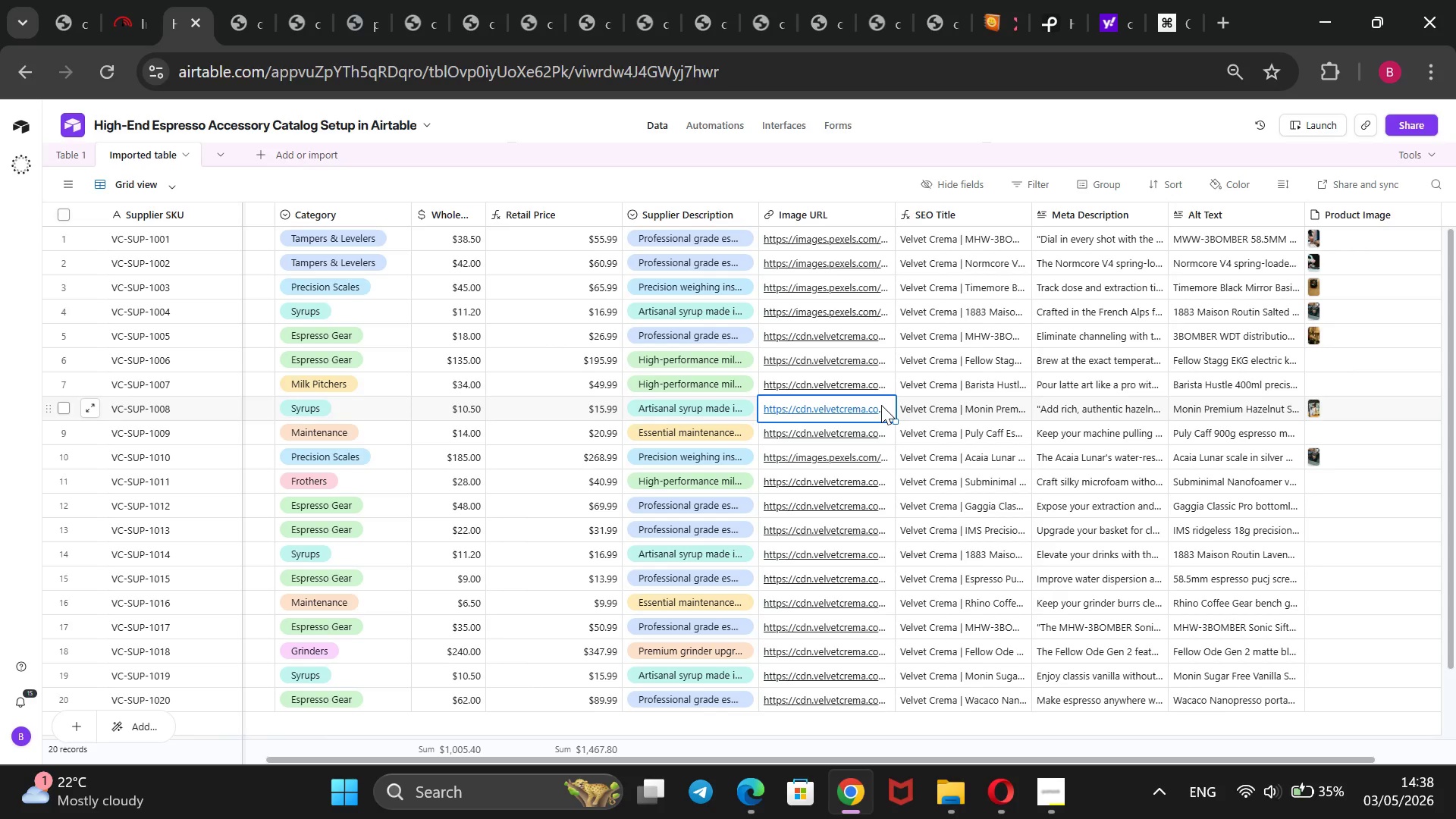 
triple_click([881, 405])
 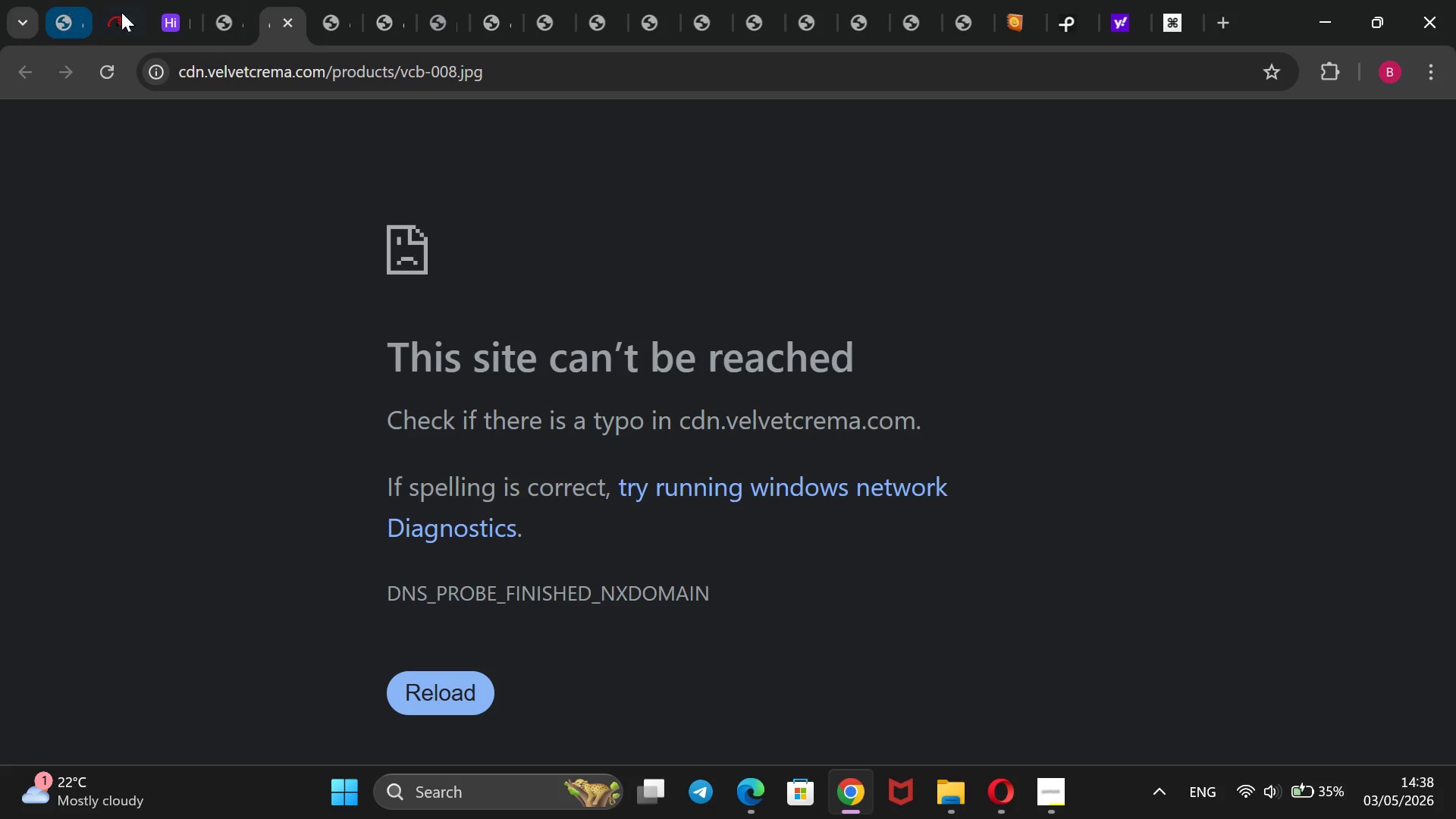 
left_click([171, 7])
 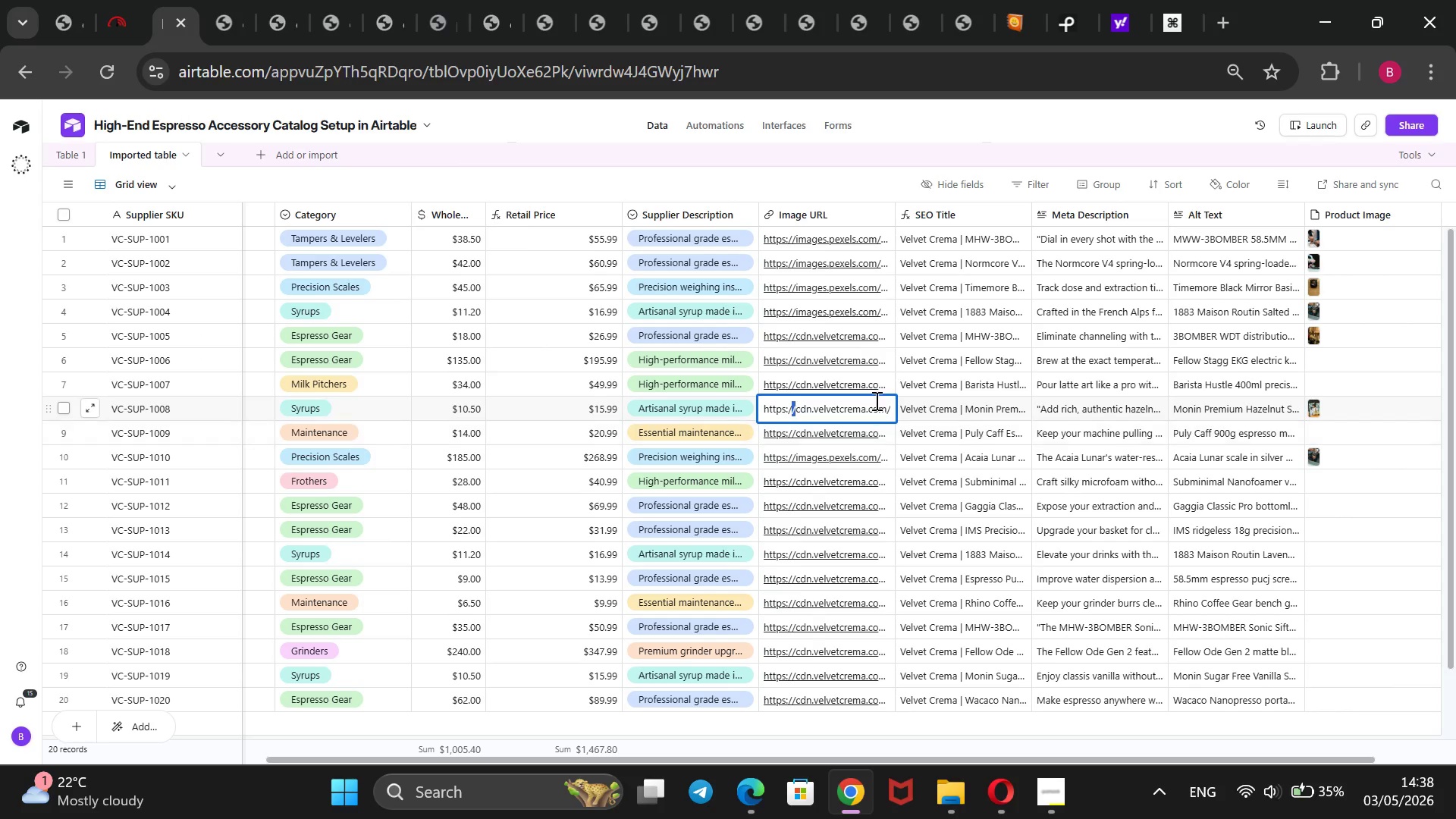 
left_click_drag(start_coordinate=[883, 407], to_coordinate=[876, 412])
 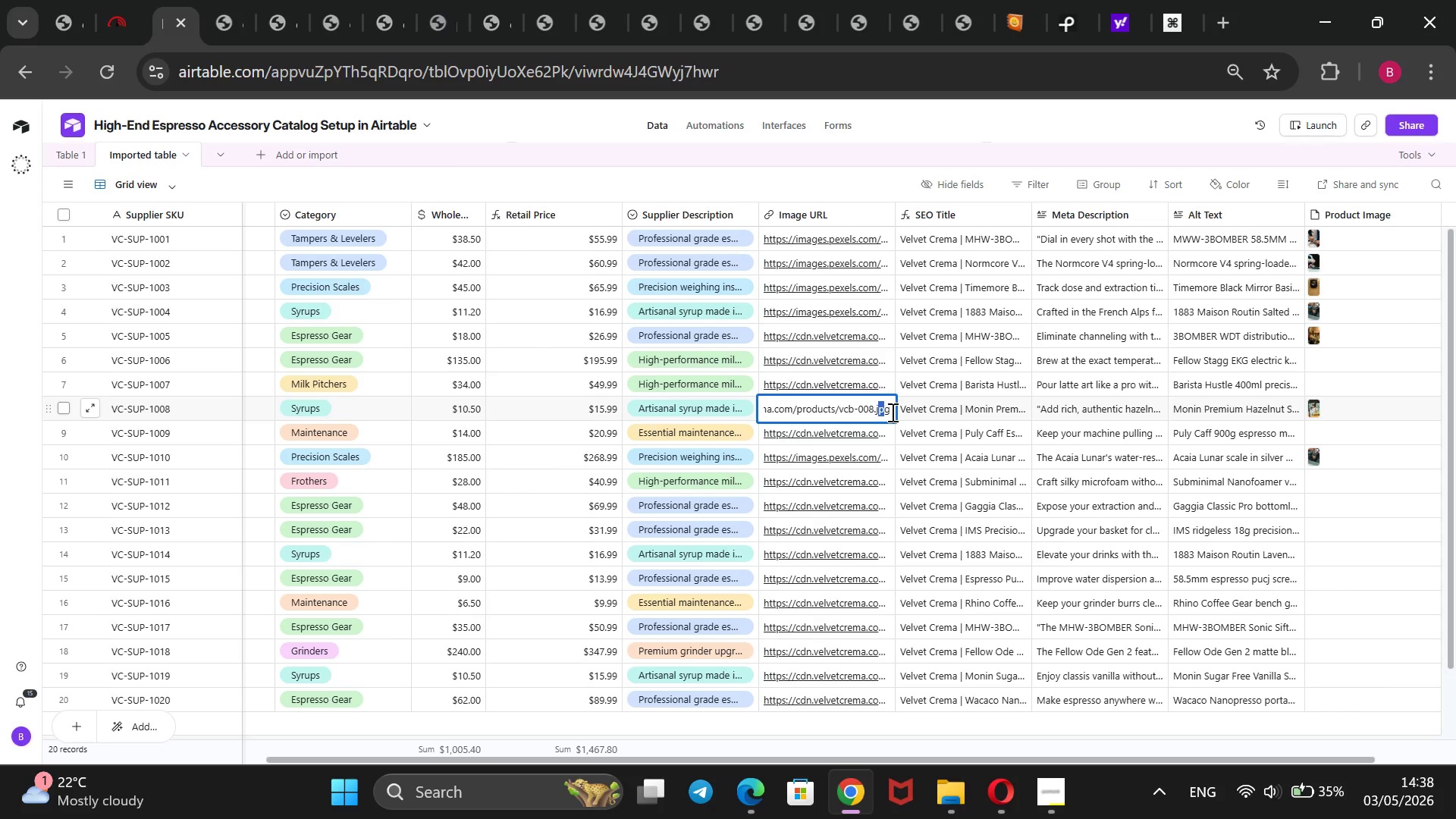 
left_click_drag(start_coordinate=[891, 412], to_coordinate=[731, 408])
 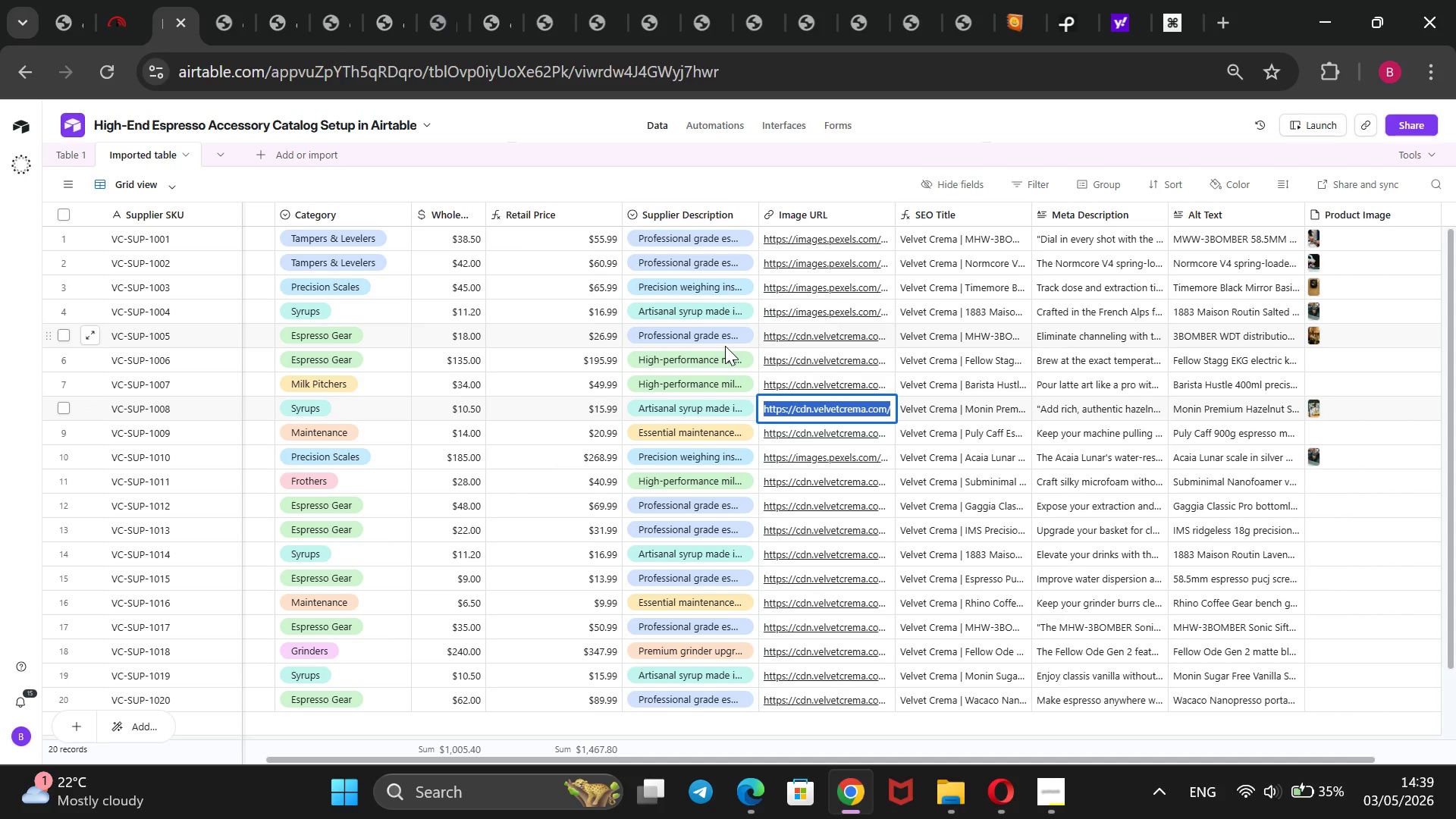 
key(Backspace)
 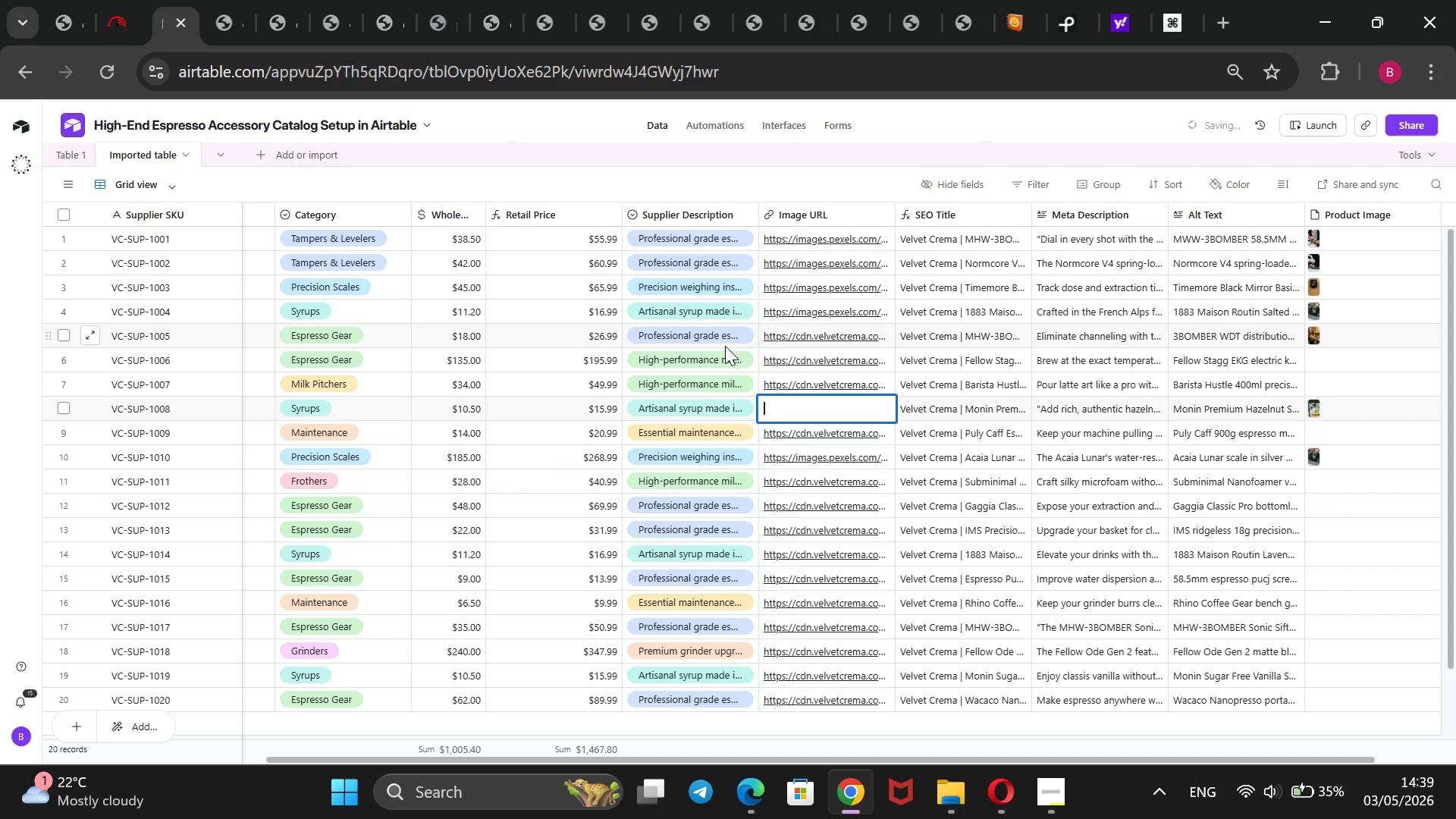 
key(Control+V)
 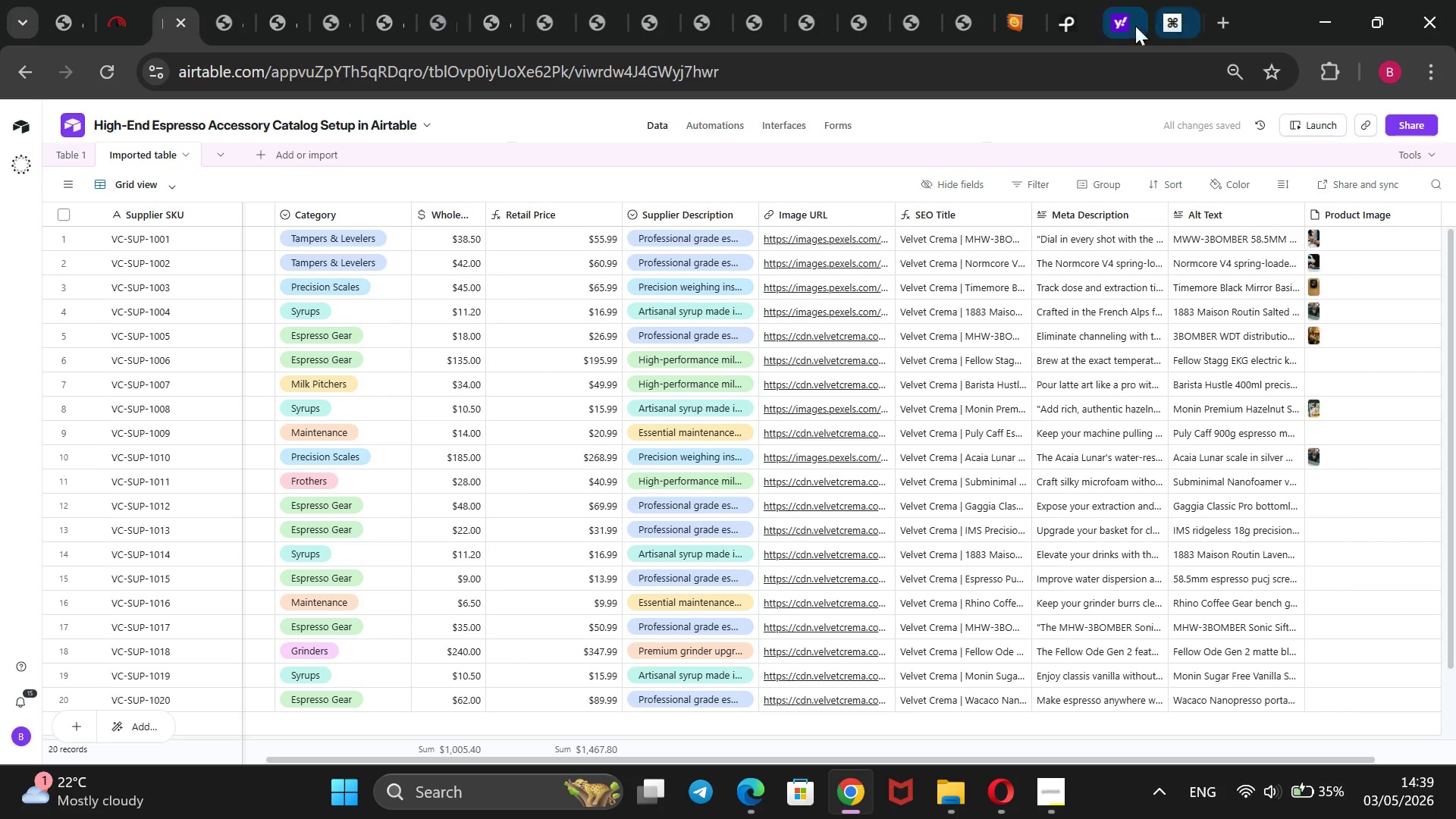 
wait(7.31)
 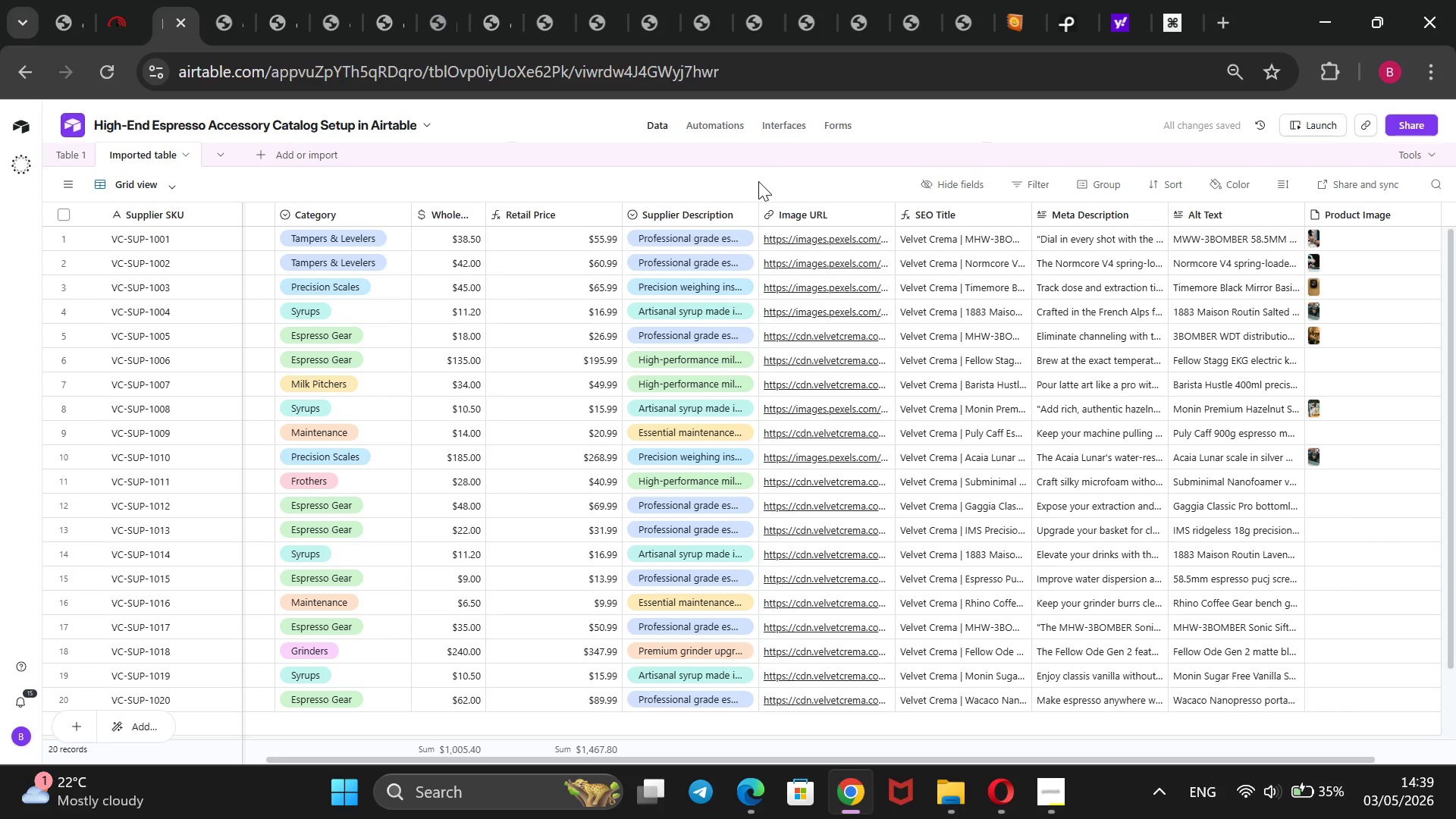 
left_click([1070, 17])
 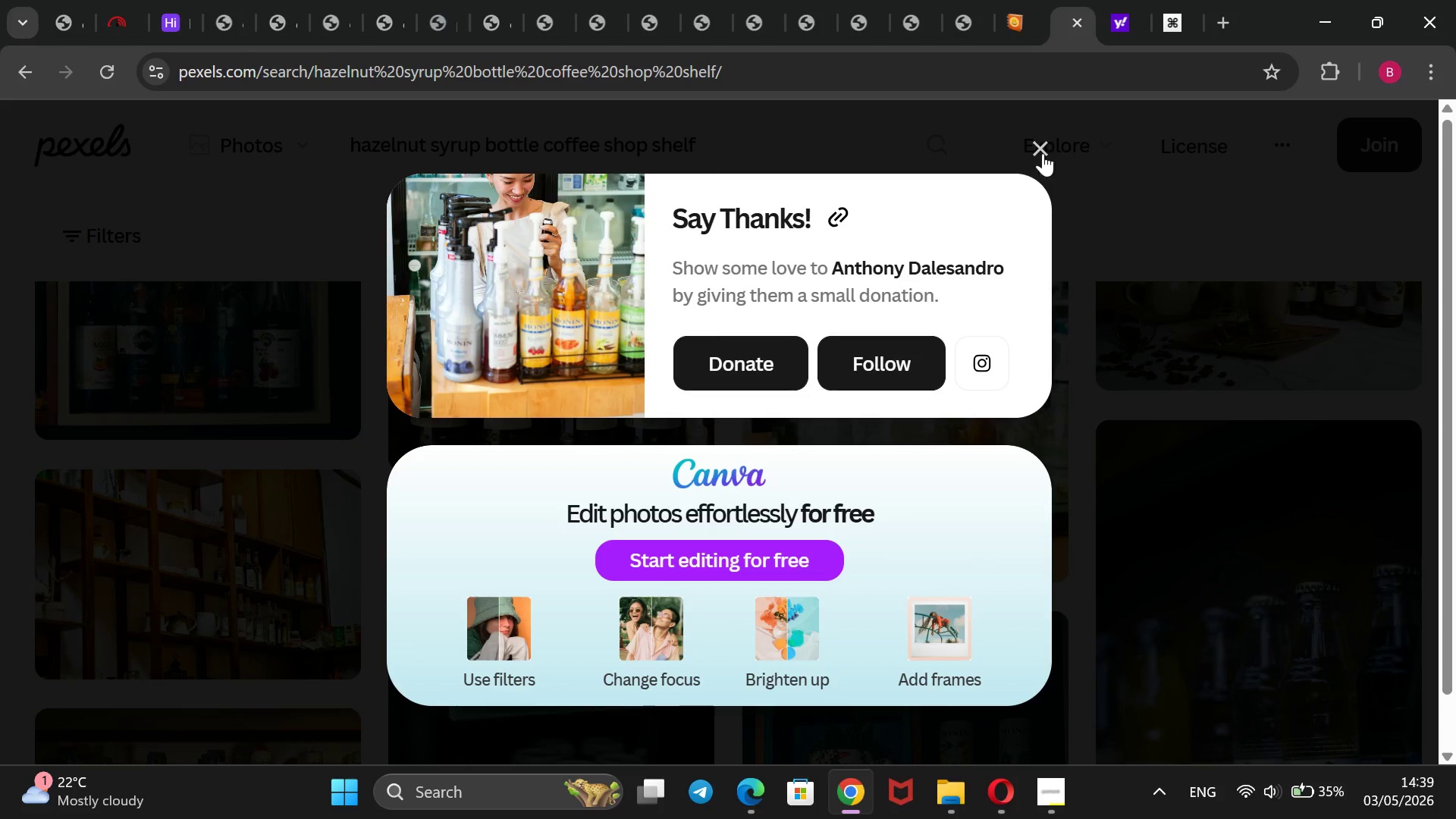 
left_click([1043, 143])
 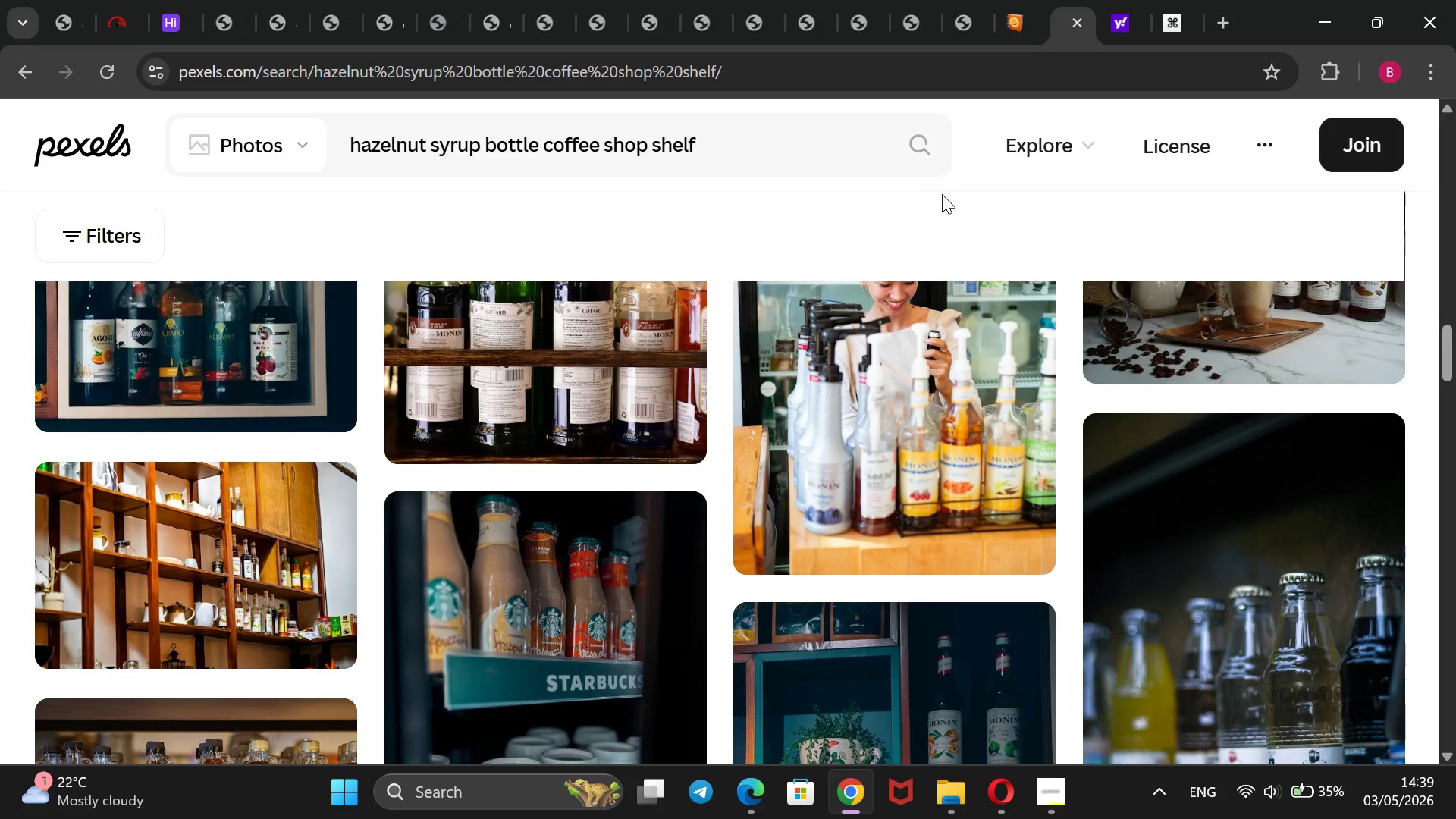 
wait(5.14)
 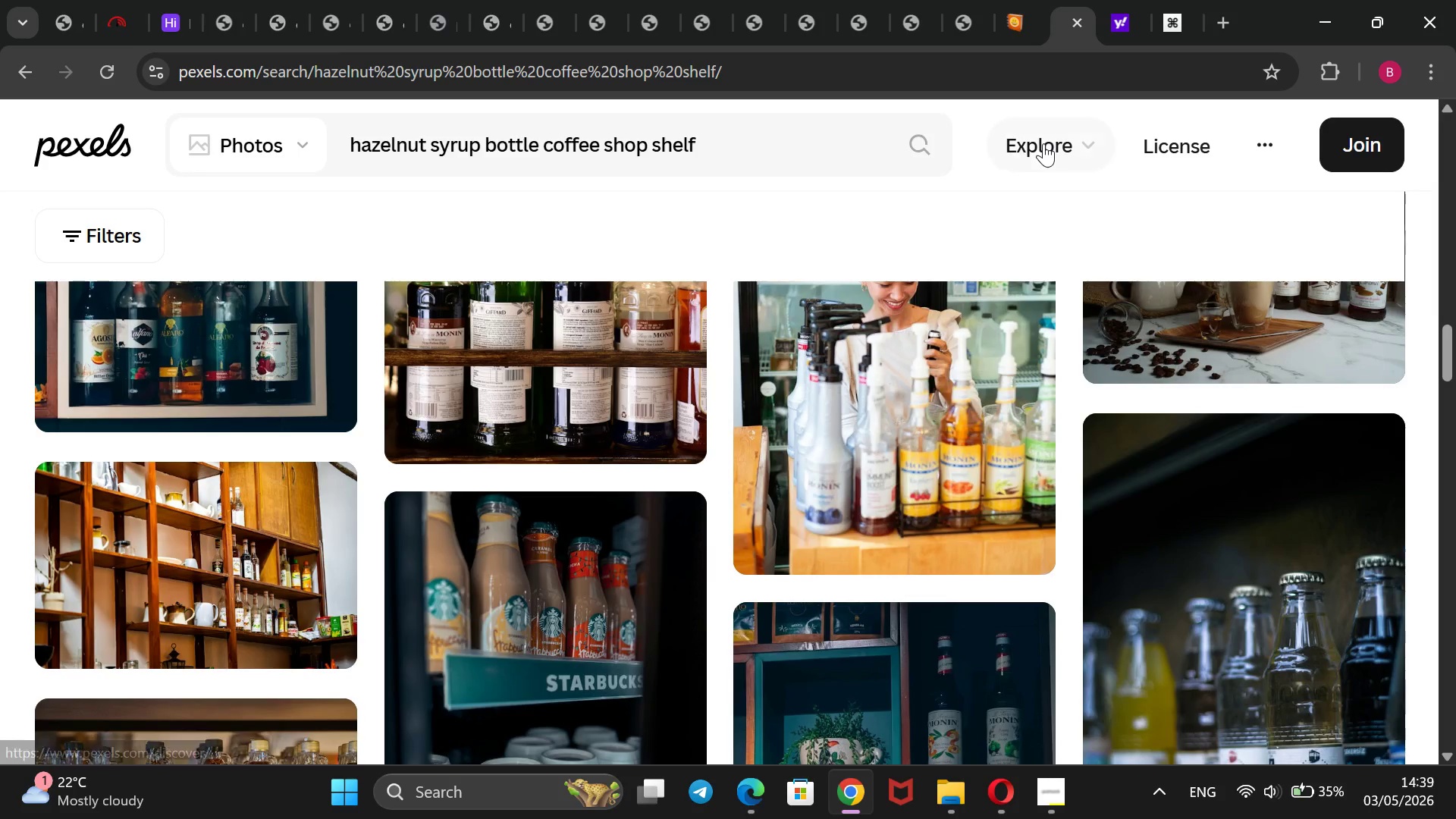 
left_click_drag(start_coordinate=[767, 157], to_coordinate=[318, 224])
 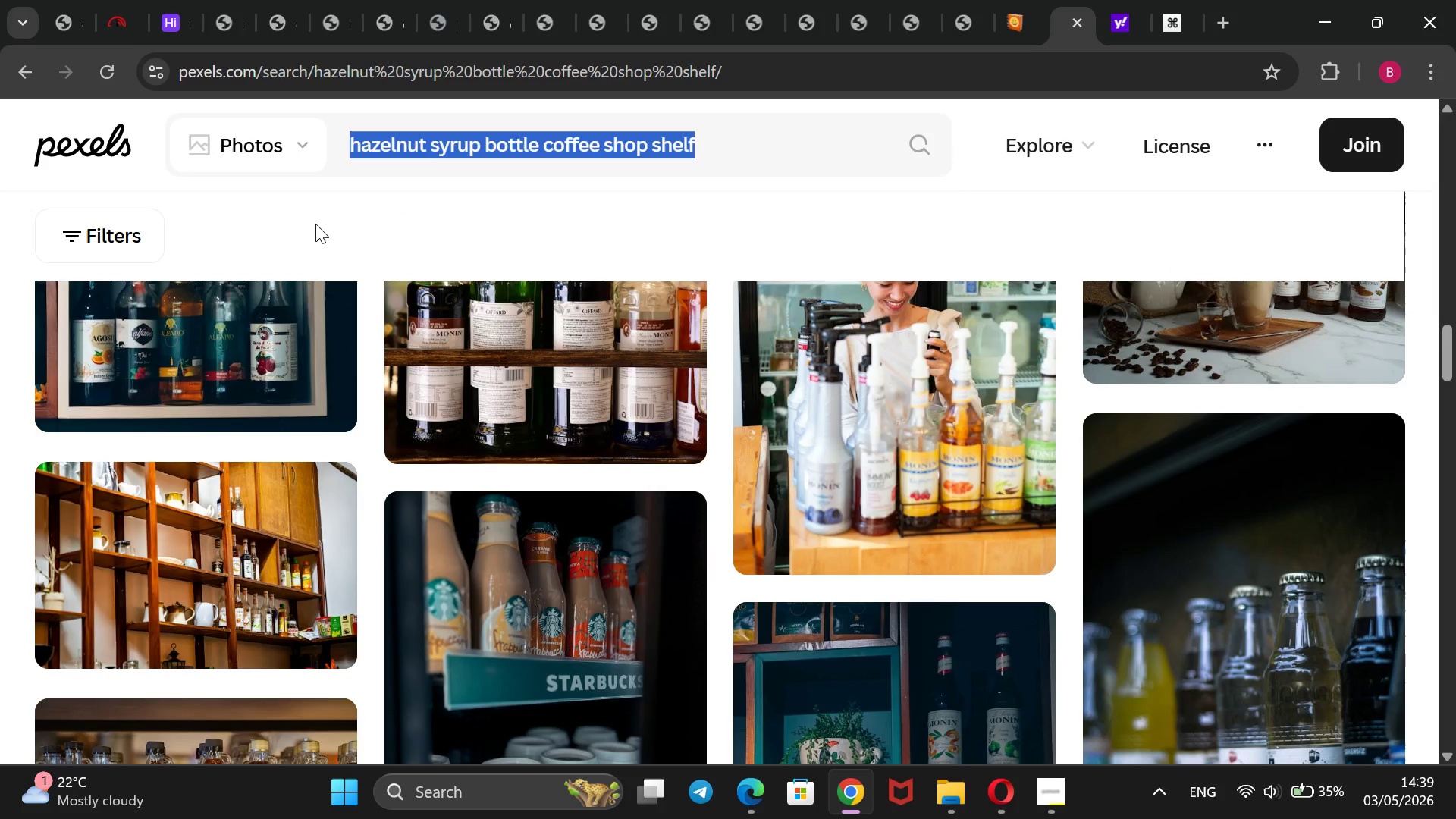 
key(Backspace)
type(floral marble bottle)
 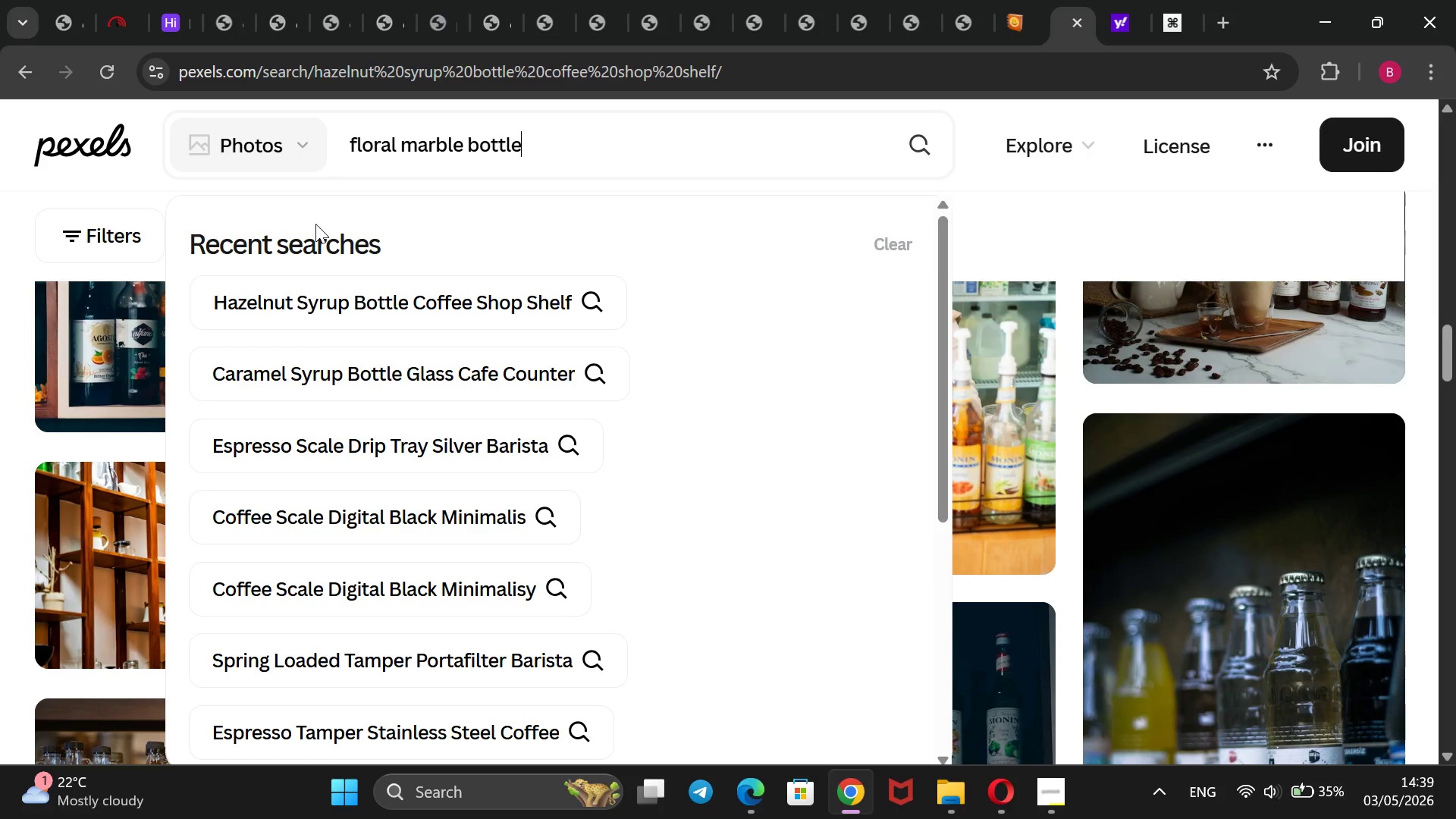 
key(Enter)
 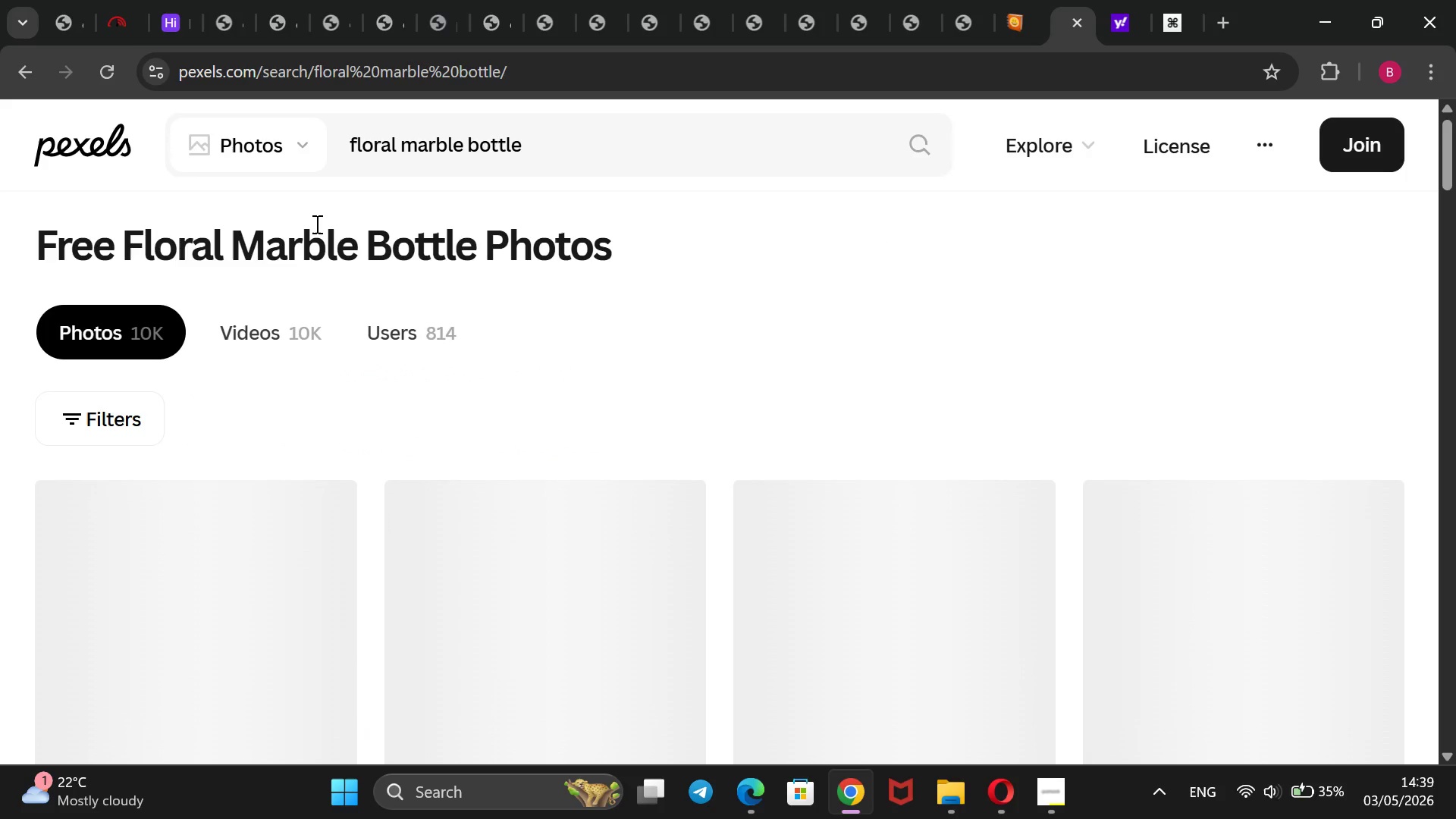 
wait(5.5)
 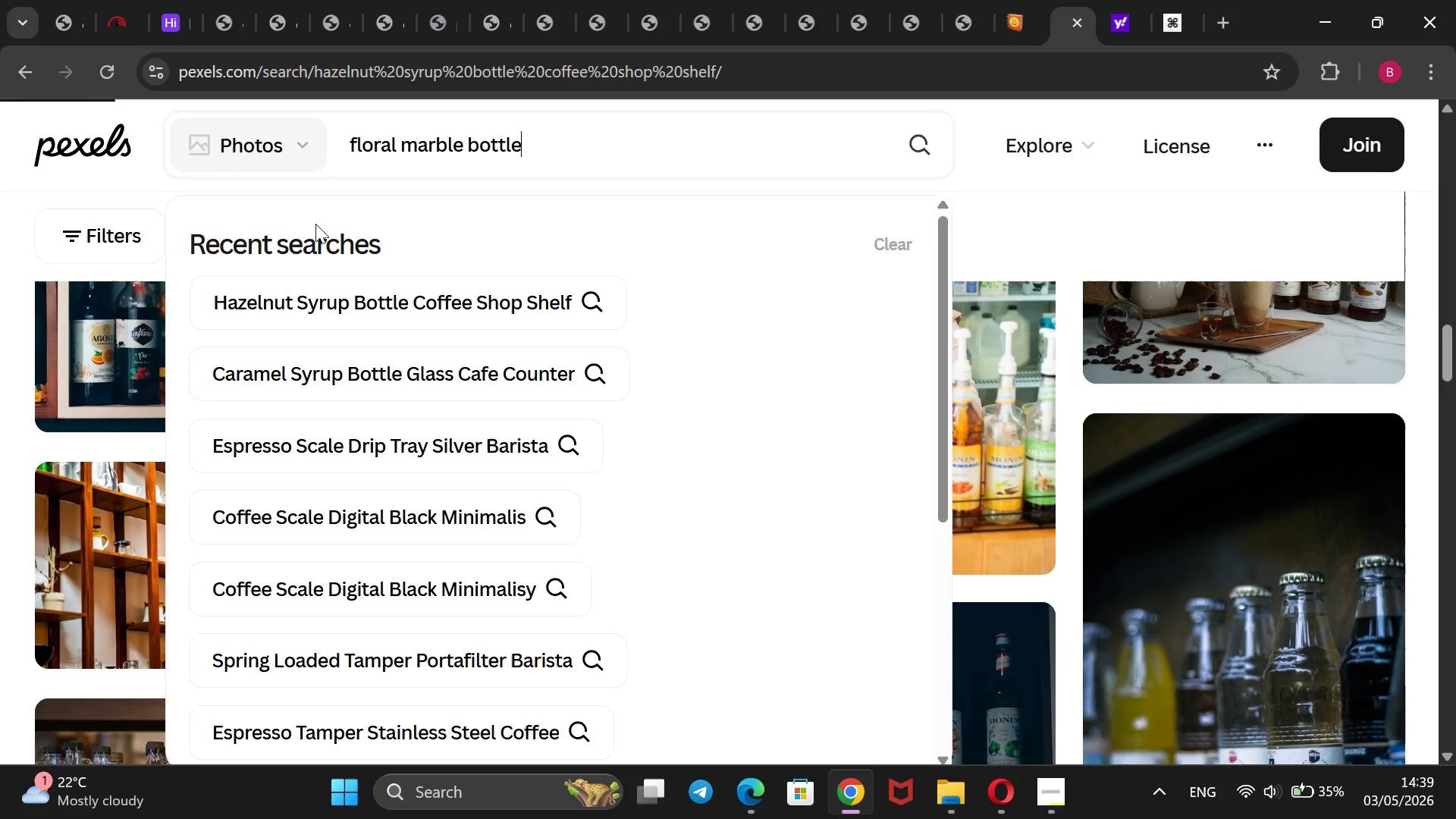 
scroll: coordinate [413, 221], scroll_direction: down, amount: 9.0
 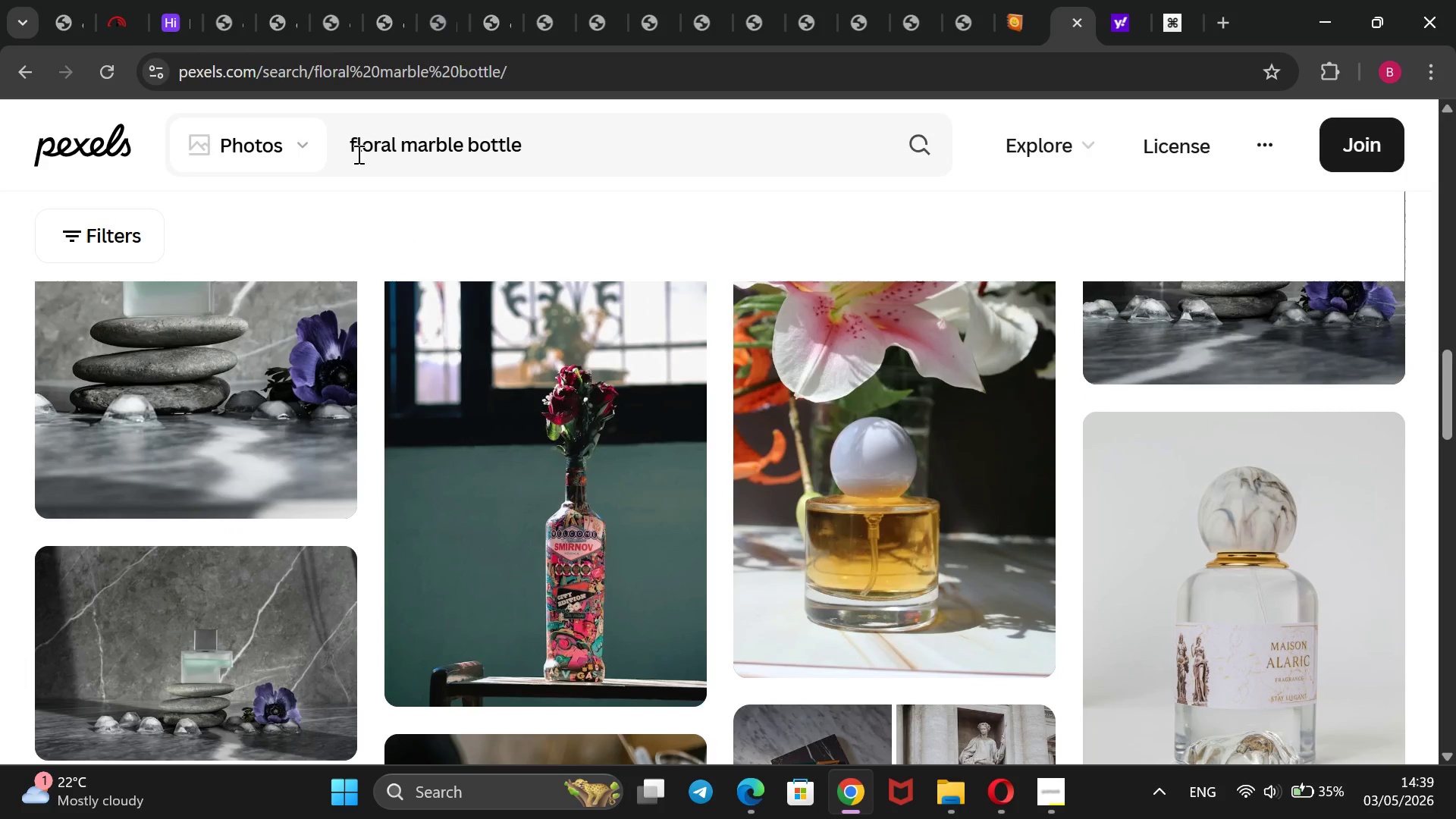 
left_click([358, 143])
 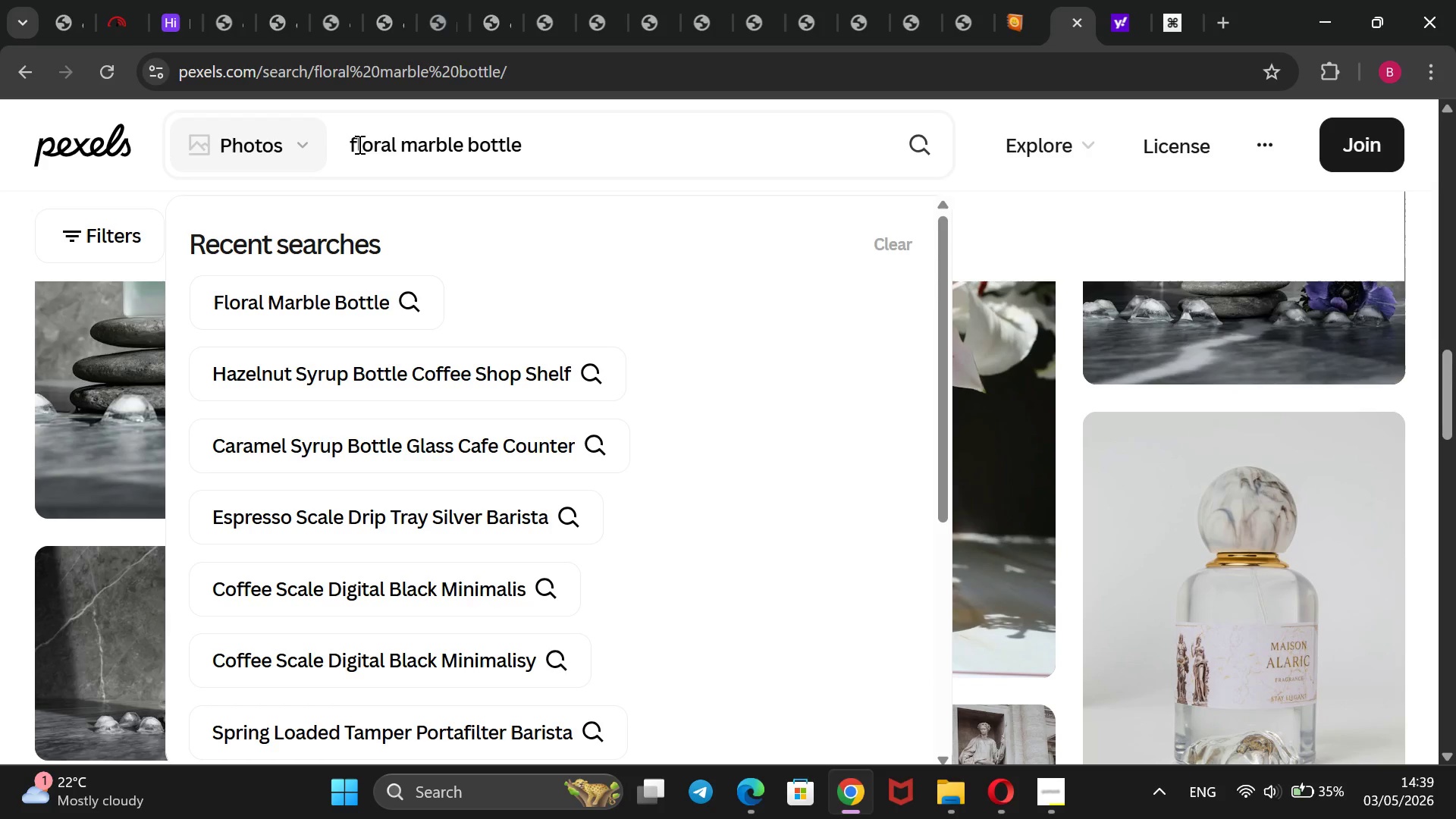 
key(ArrowLeft)
 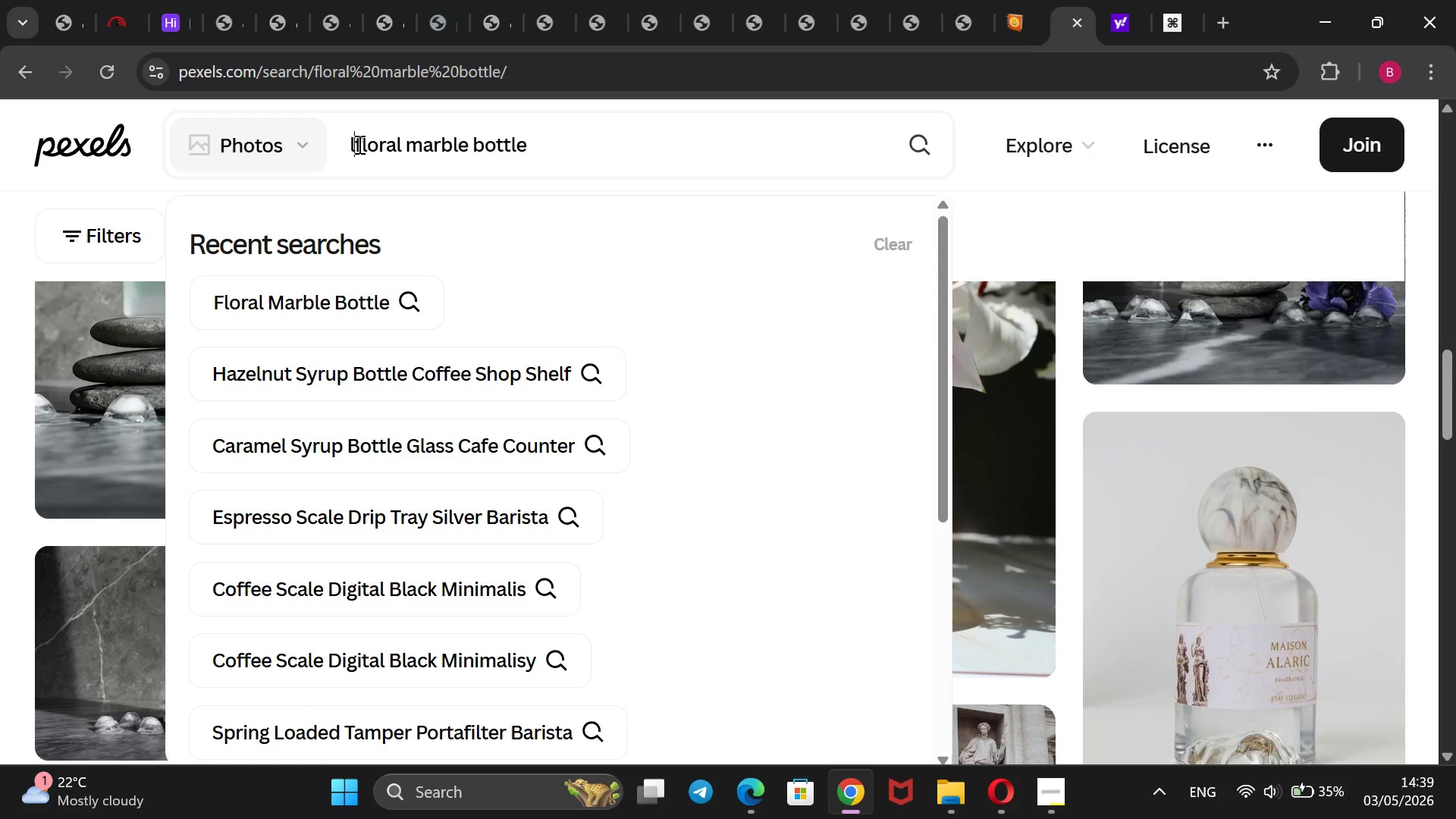 
type(lavender)
 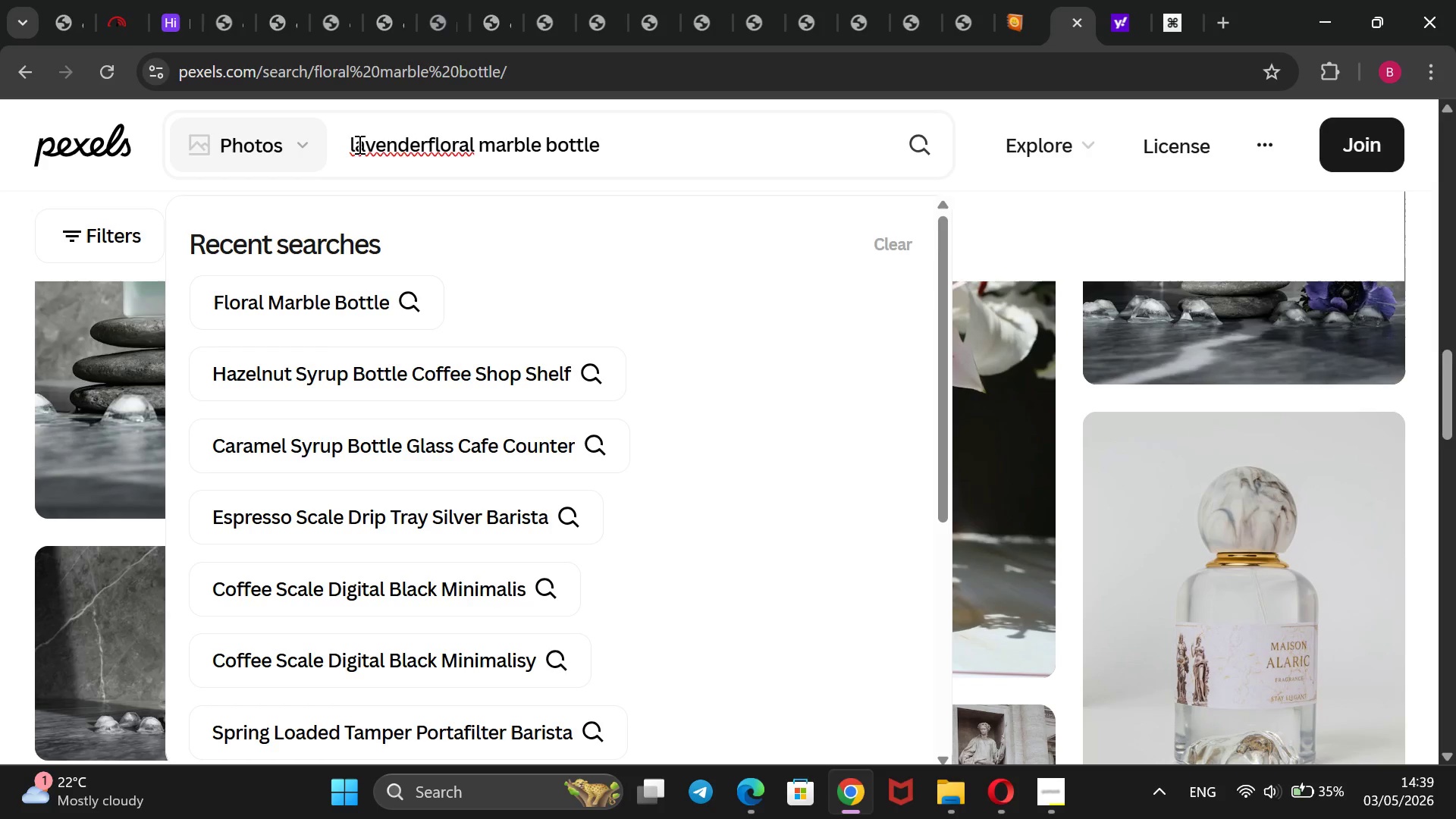 
key(Space)
 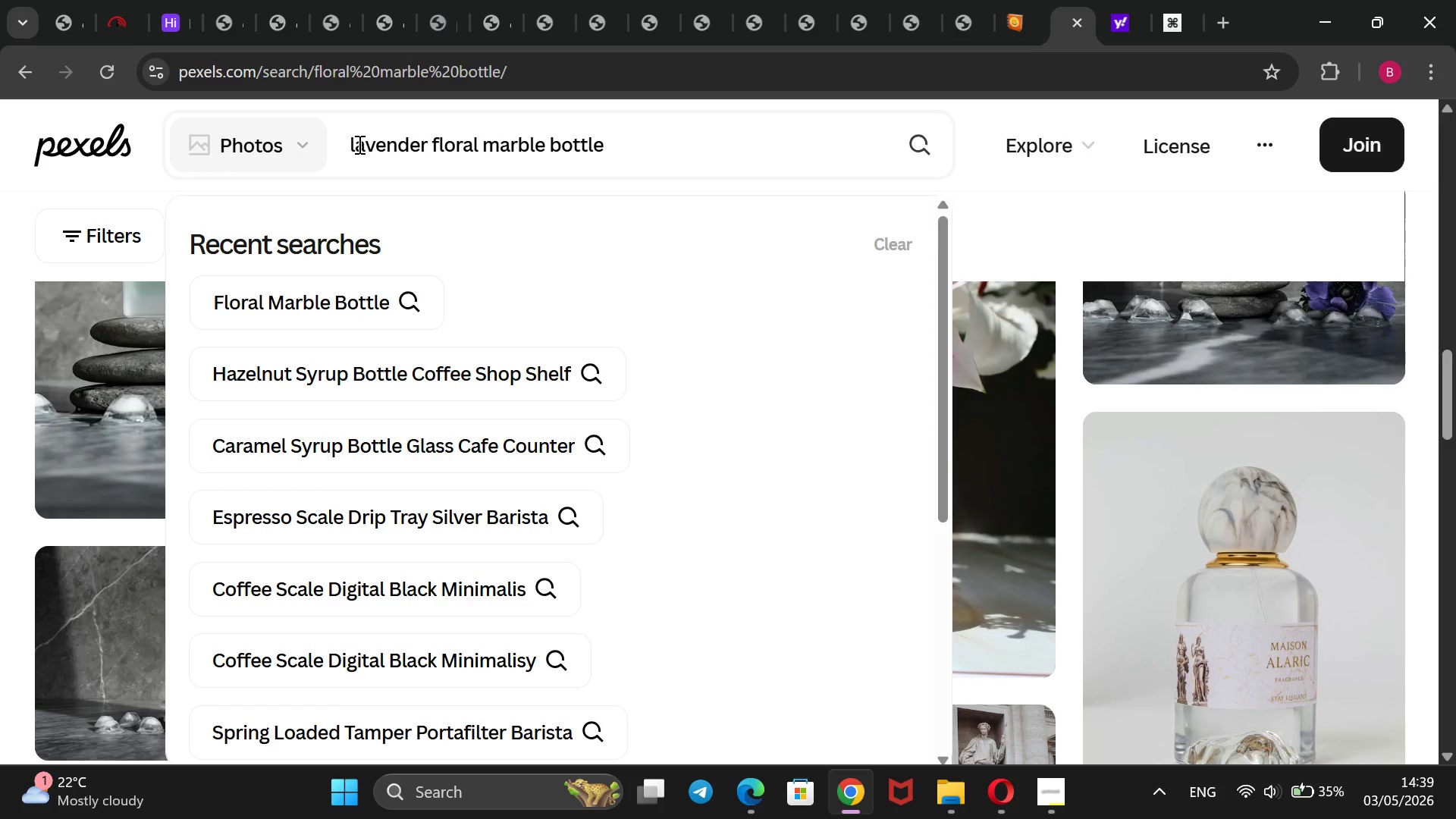 
key(Enter)
 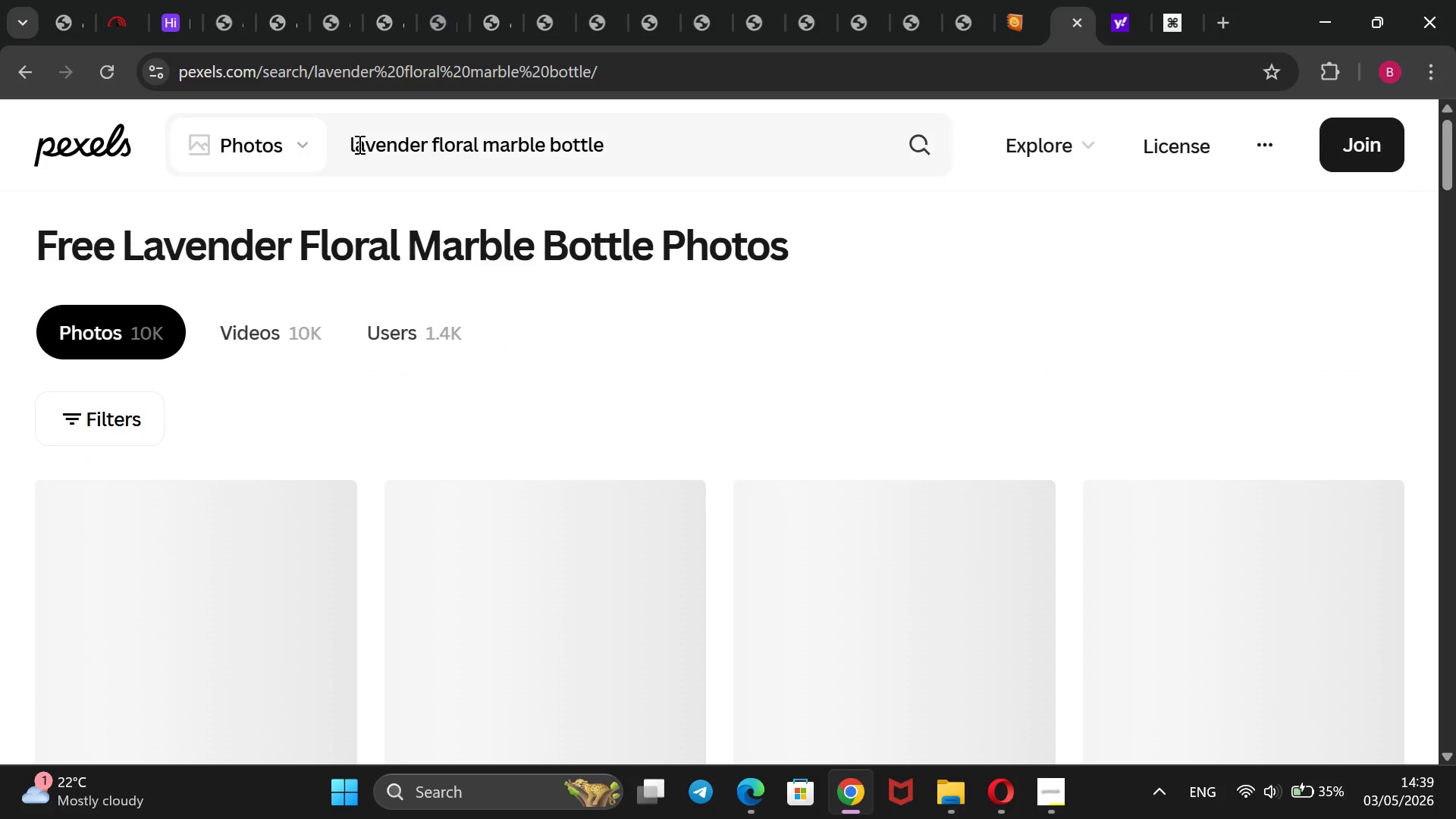 
wait(6.11)
 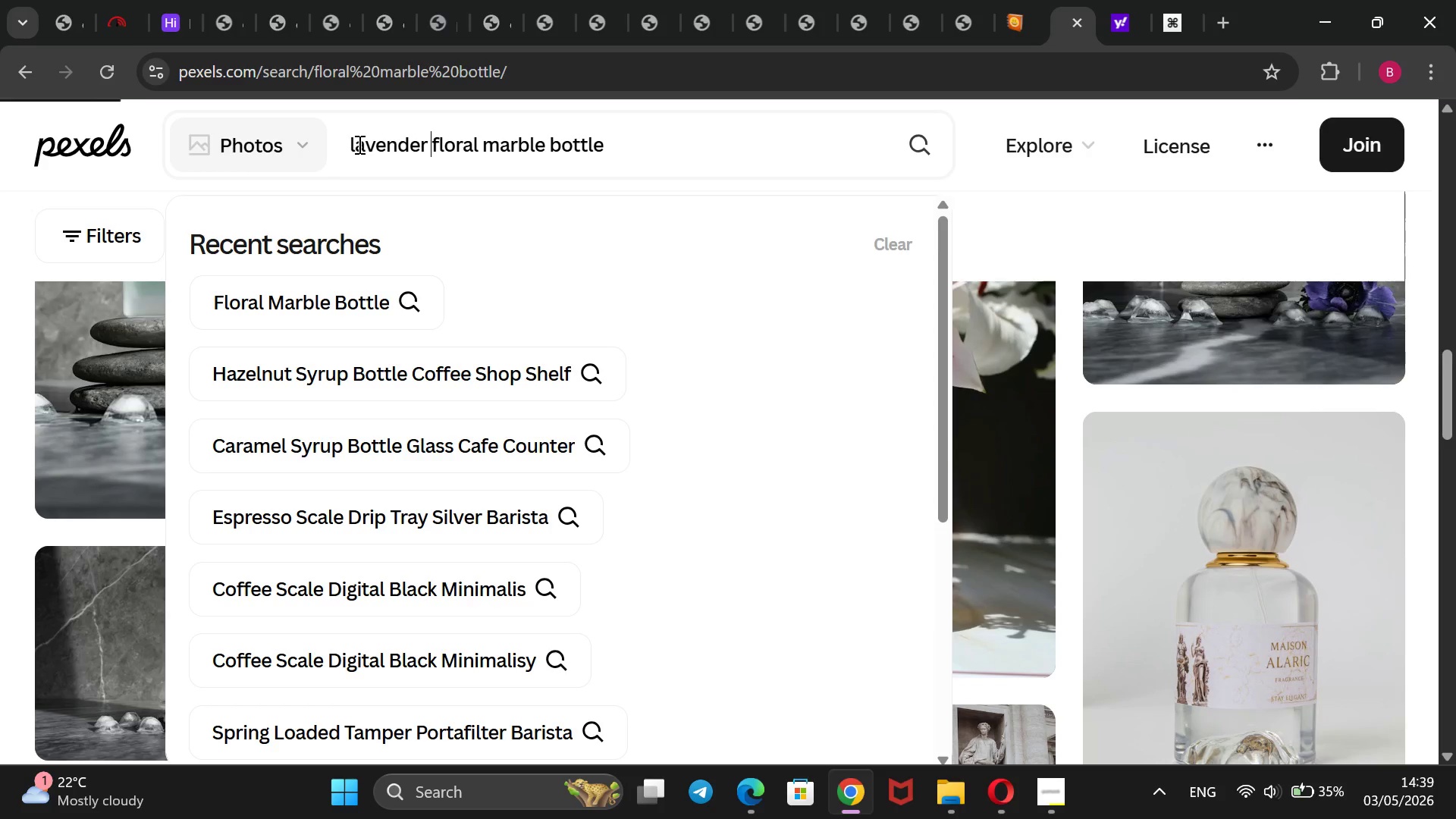 
scroll: coordinate [516, 249], scroll_direction: down, amount: 18.0
 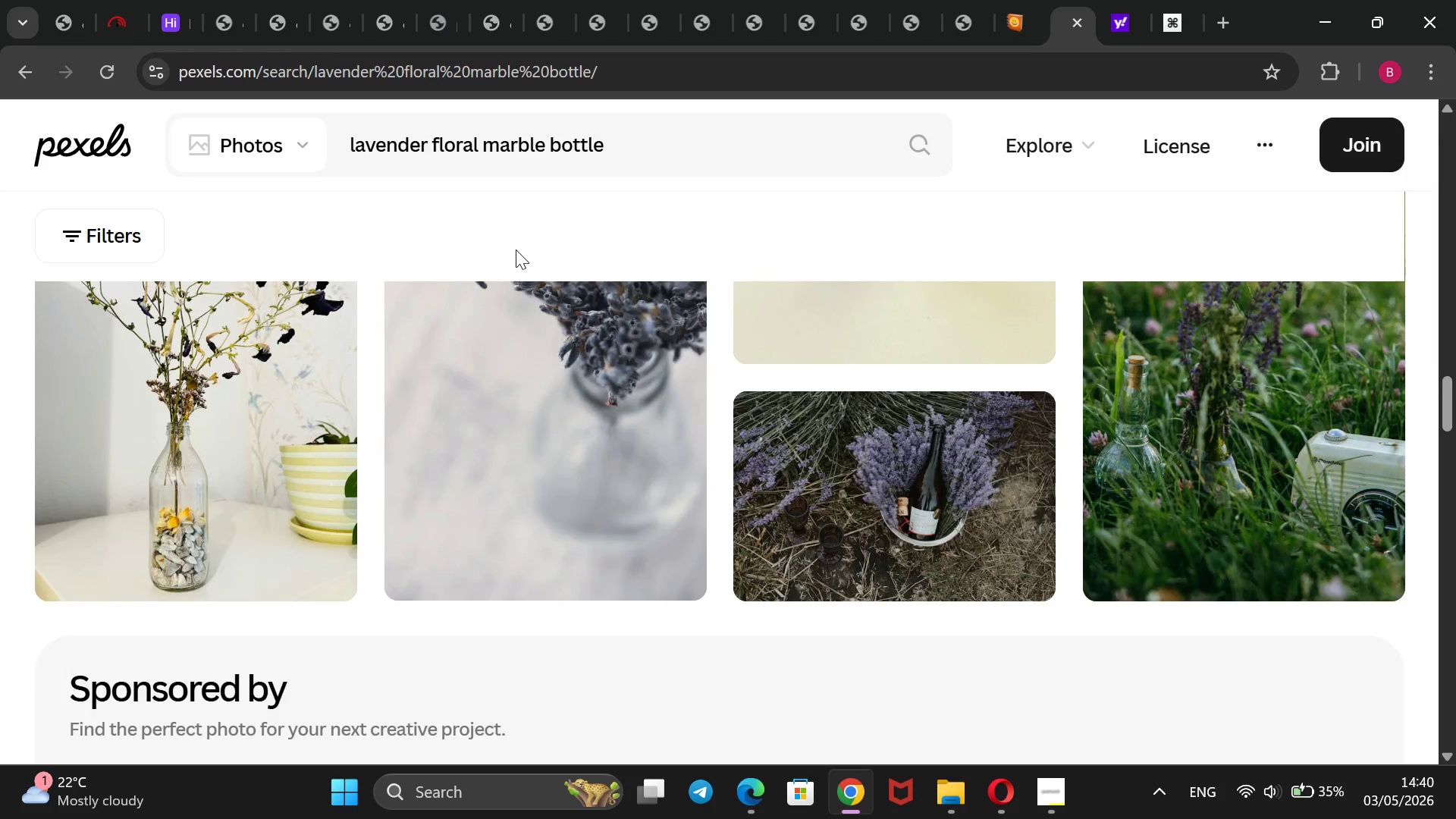 
scroll: coordinate [516, 249], scroll_direction: none, amount: 0.0
 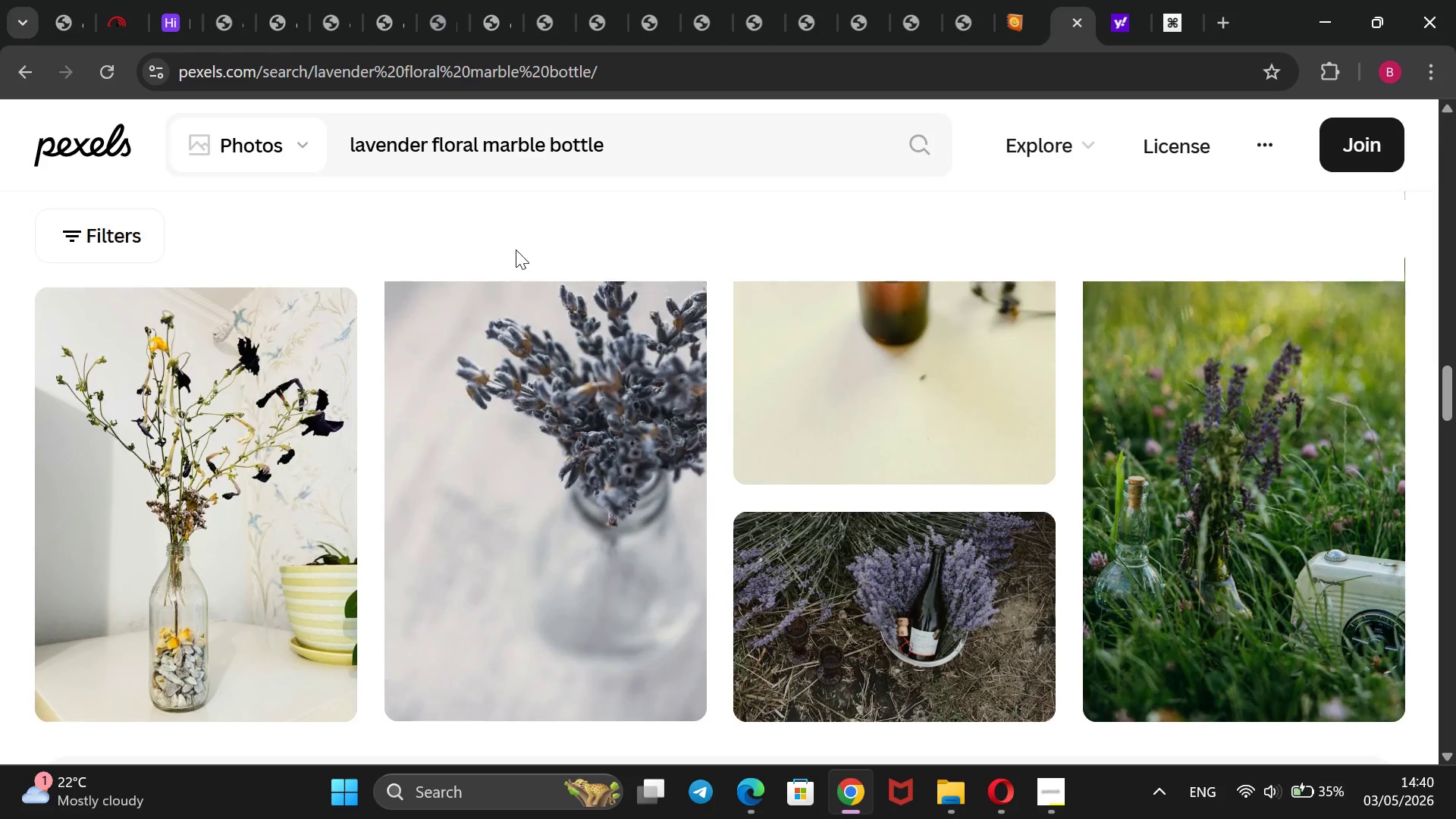 
scroll: coordinate [516, 249], scroll_direction: up, amount: 13.0
 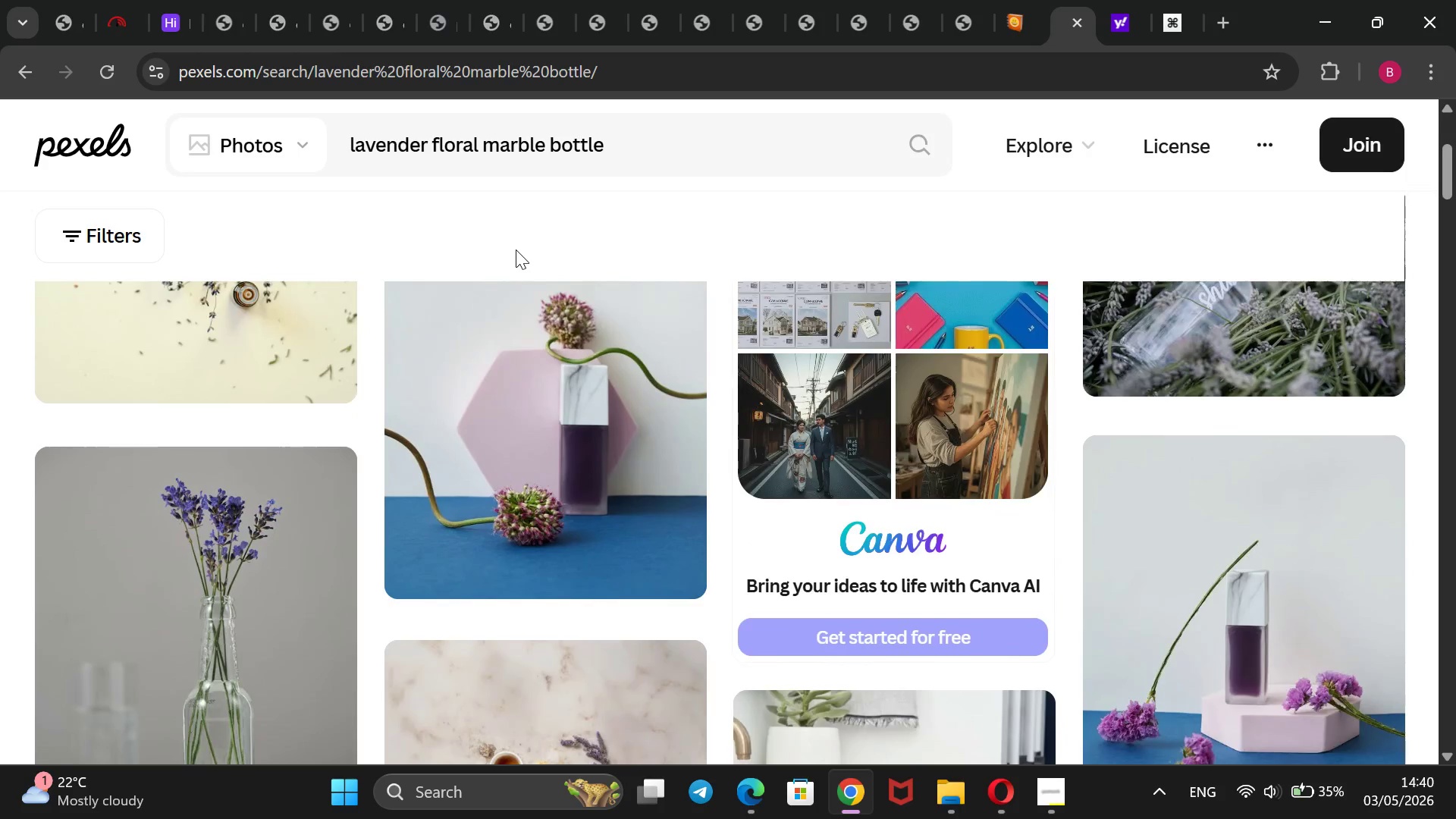 
scroll: coordinate [516, 249], scroll_direction: down, amount: 2.0
 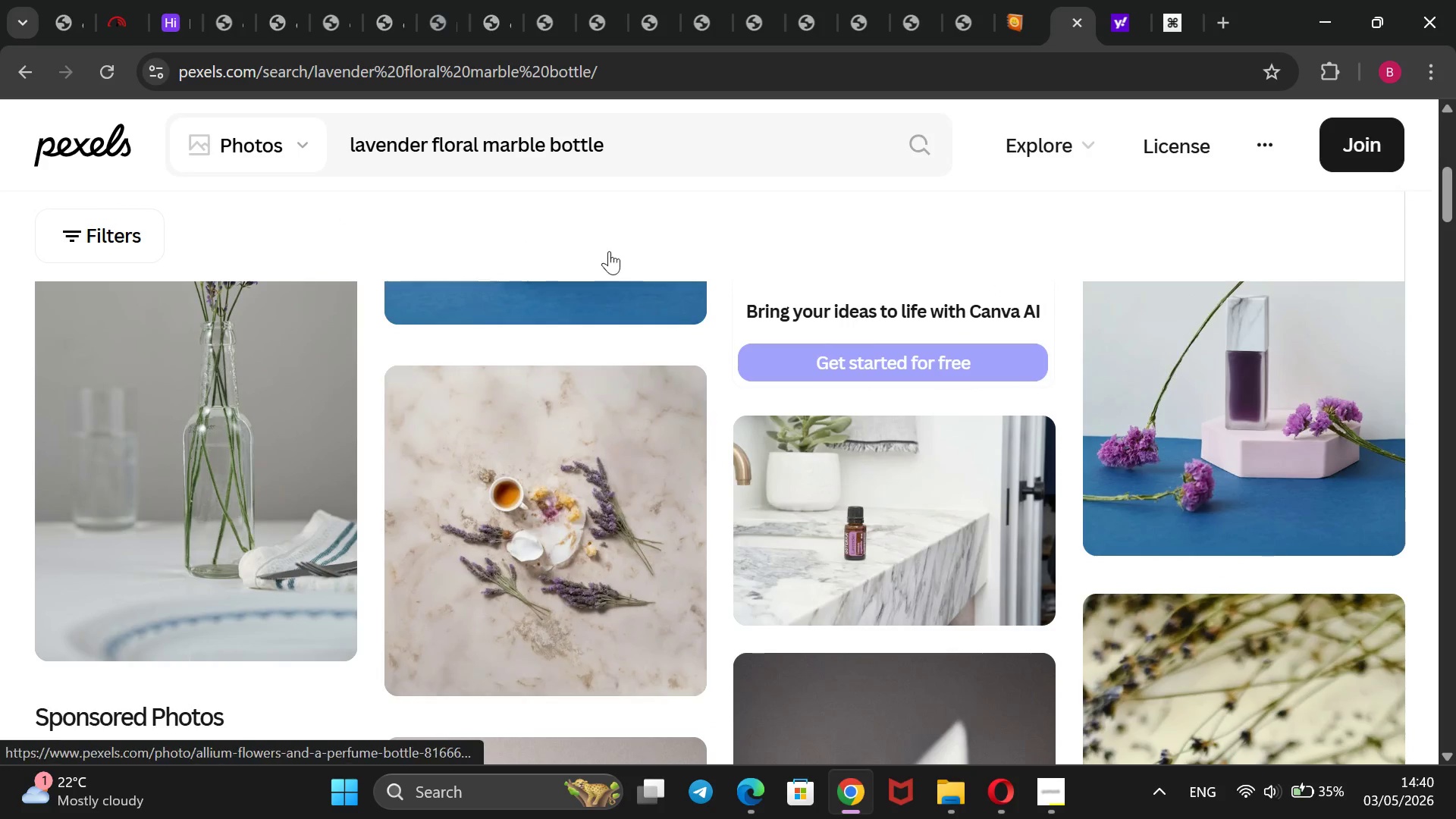 
left_click_drag(start_coordinate=[652, 143], to_coordinate=[316, 142])
 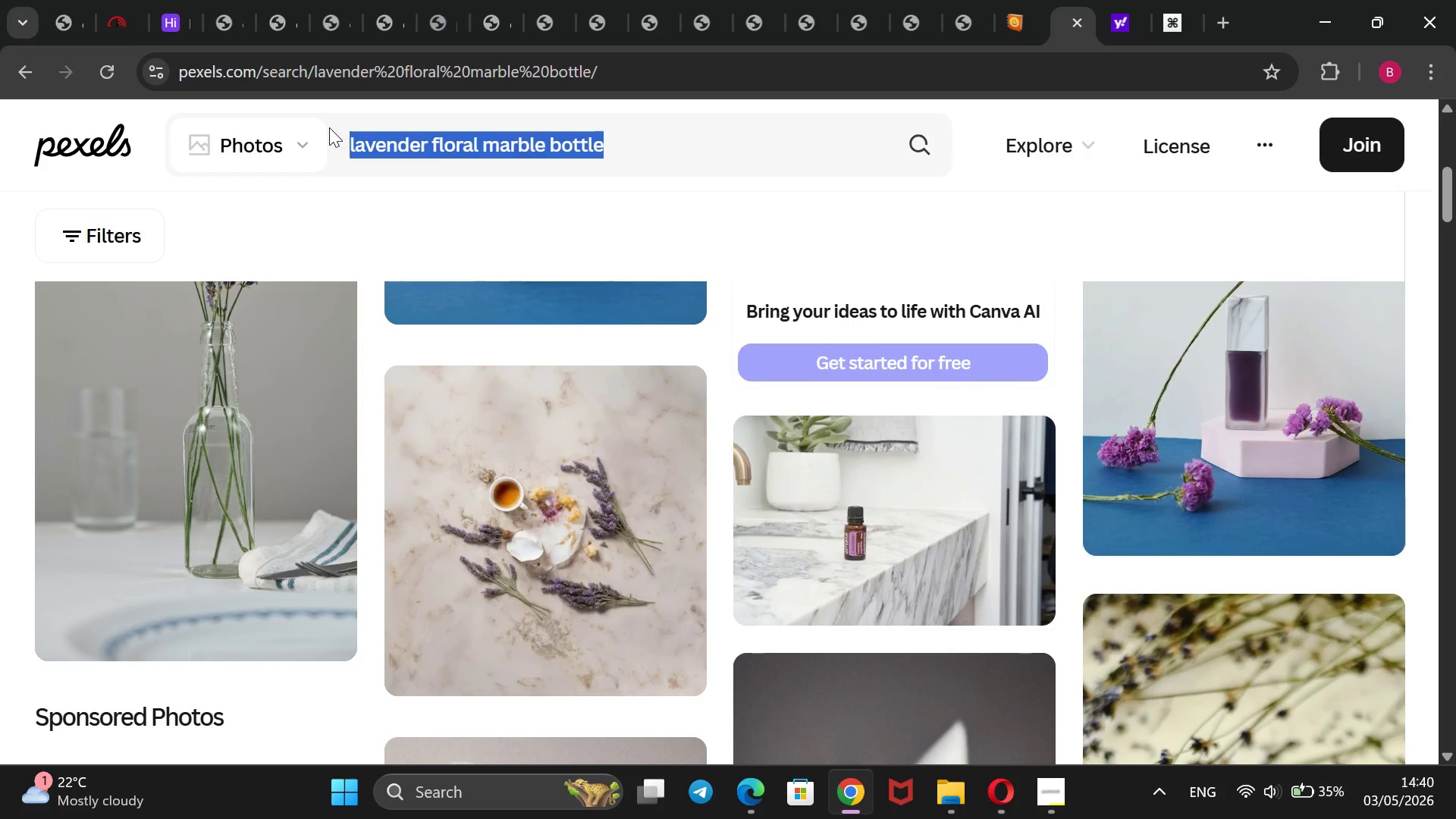 
key(Backspace)
type(vanilla syrup bottle)
 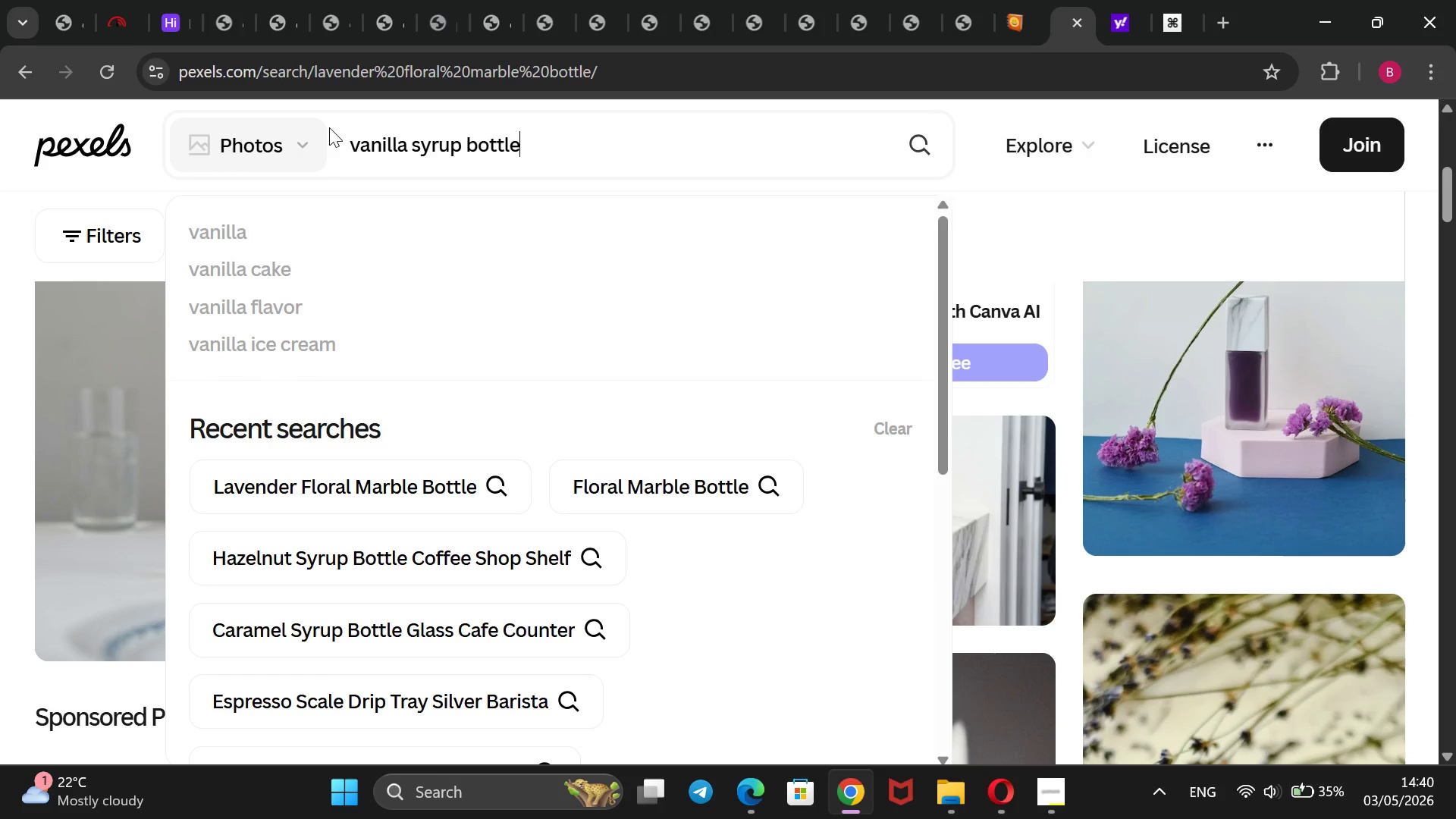 
key(Enter)
 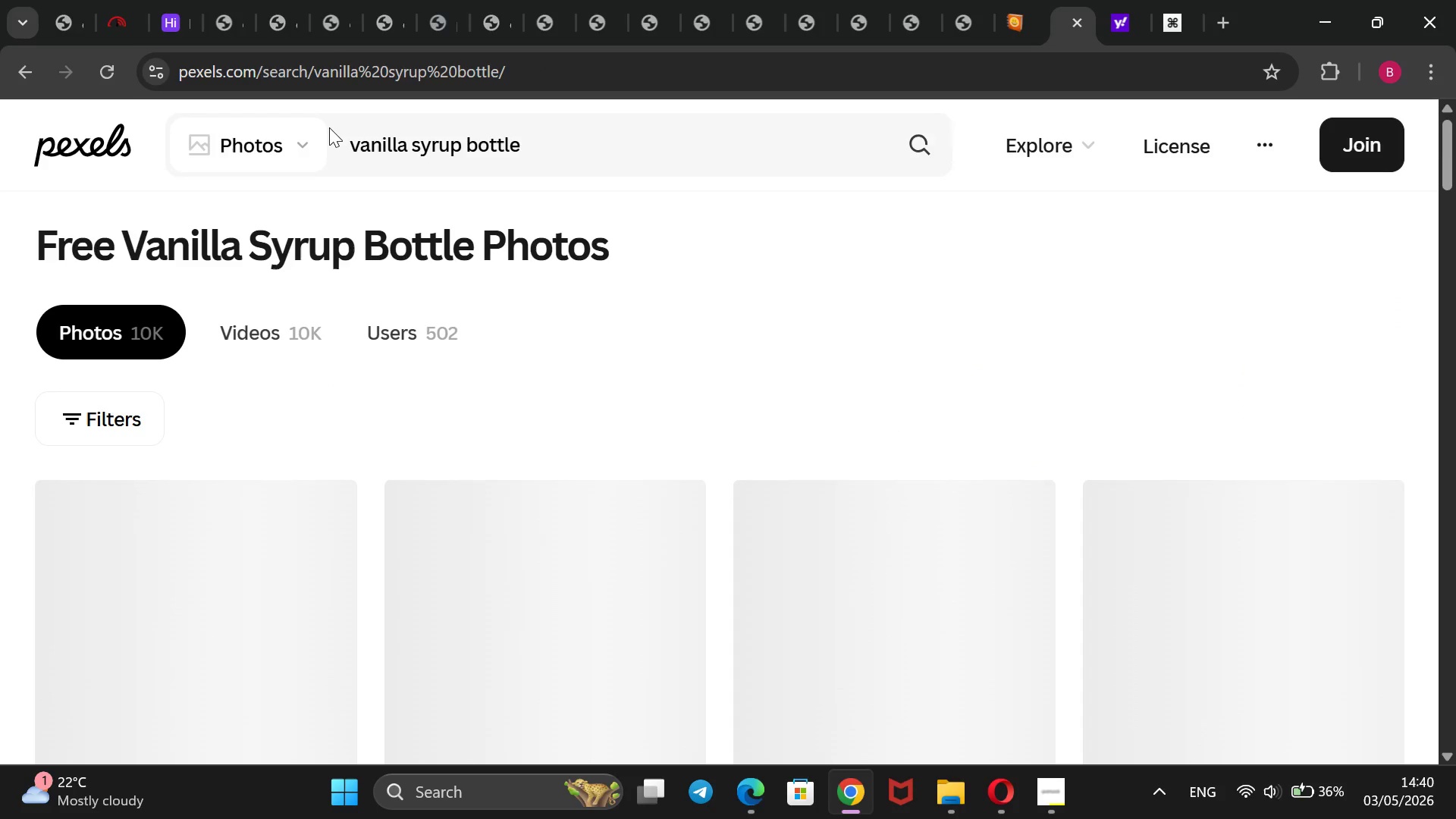 
wait(11.25)
 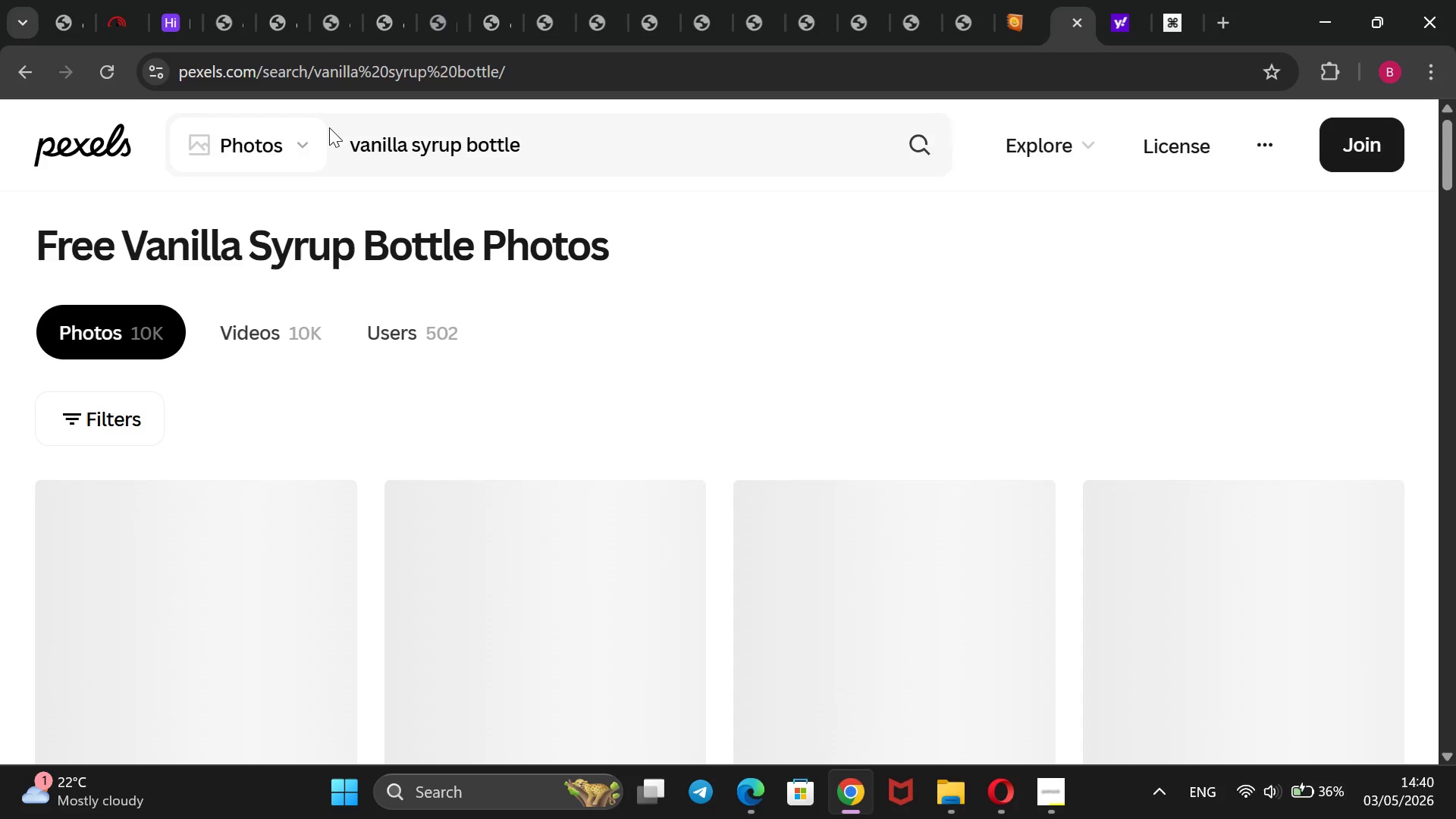 
scroll: coordinate [786, 400], scroll_direction: down, amount: 11.0
 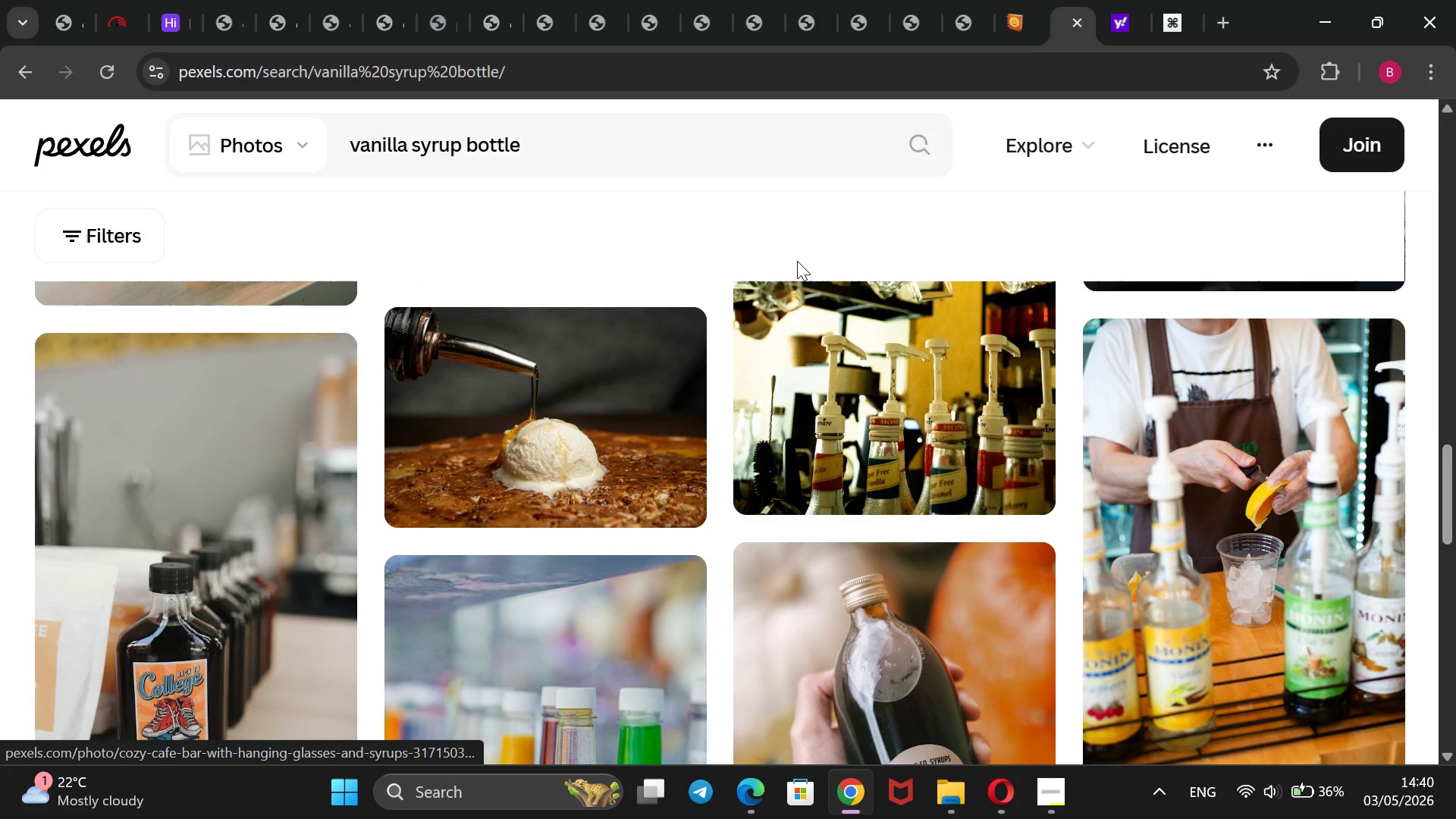 
scroll: coordinate [795, 242], scroll_direction: down, amount: 4.0
 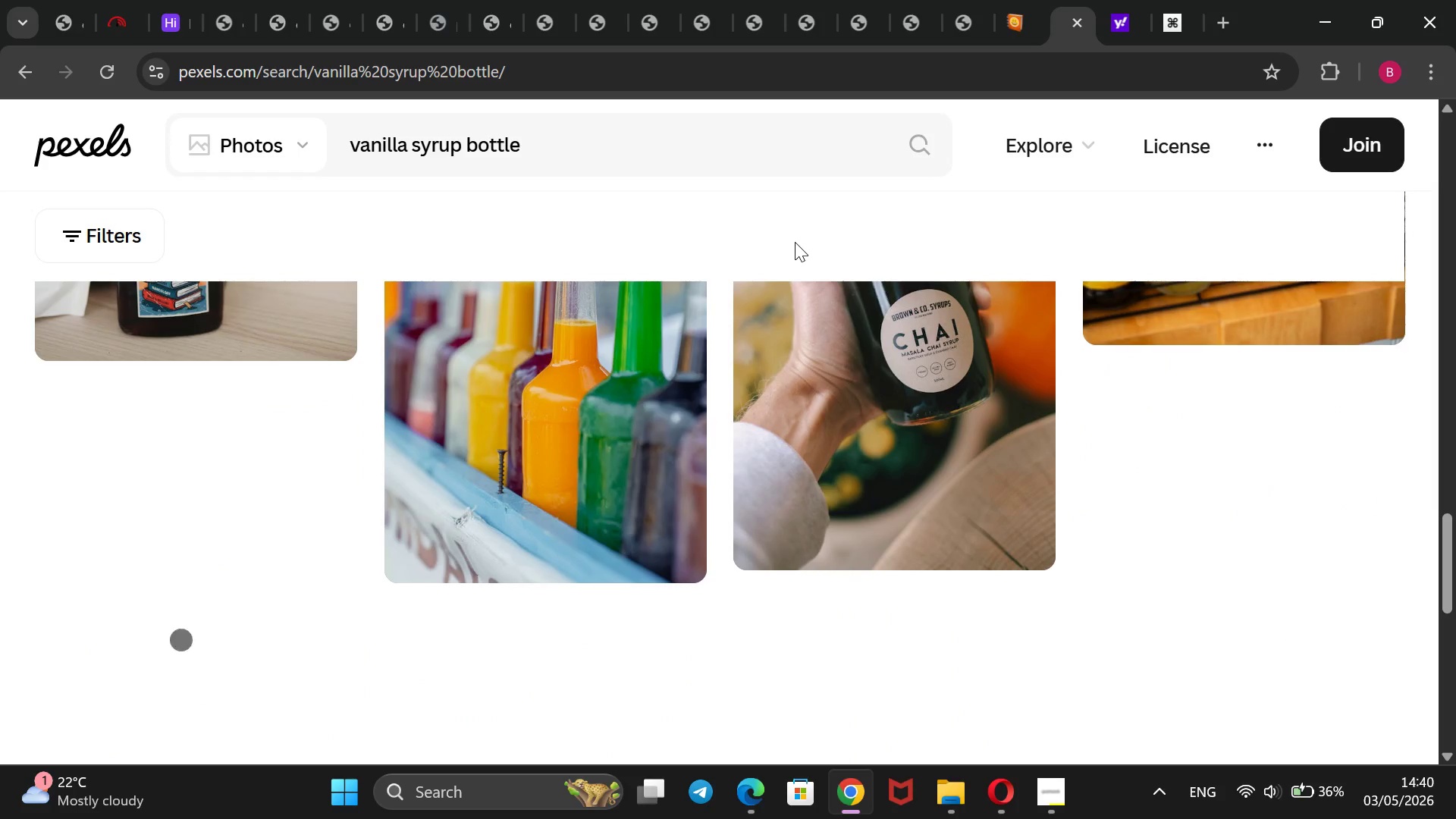 
scroll: coordinate [795, 242], scroll_direction: up, amount: 9.0
 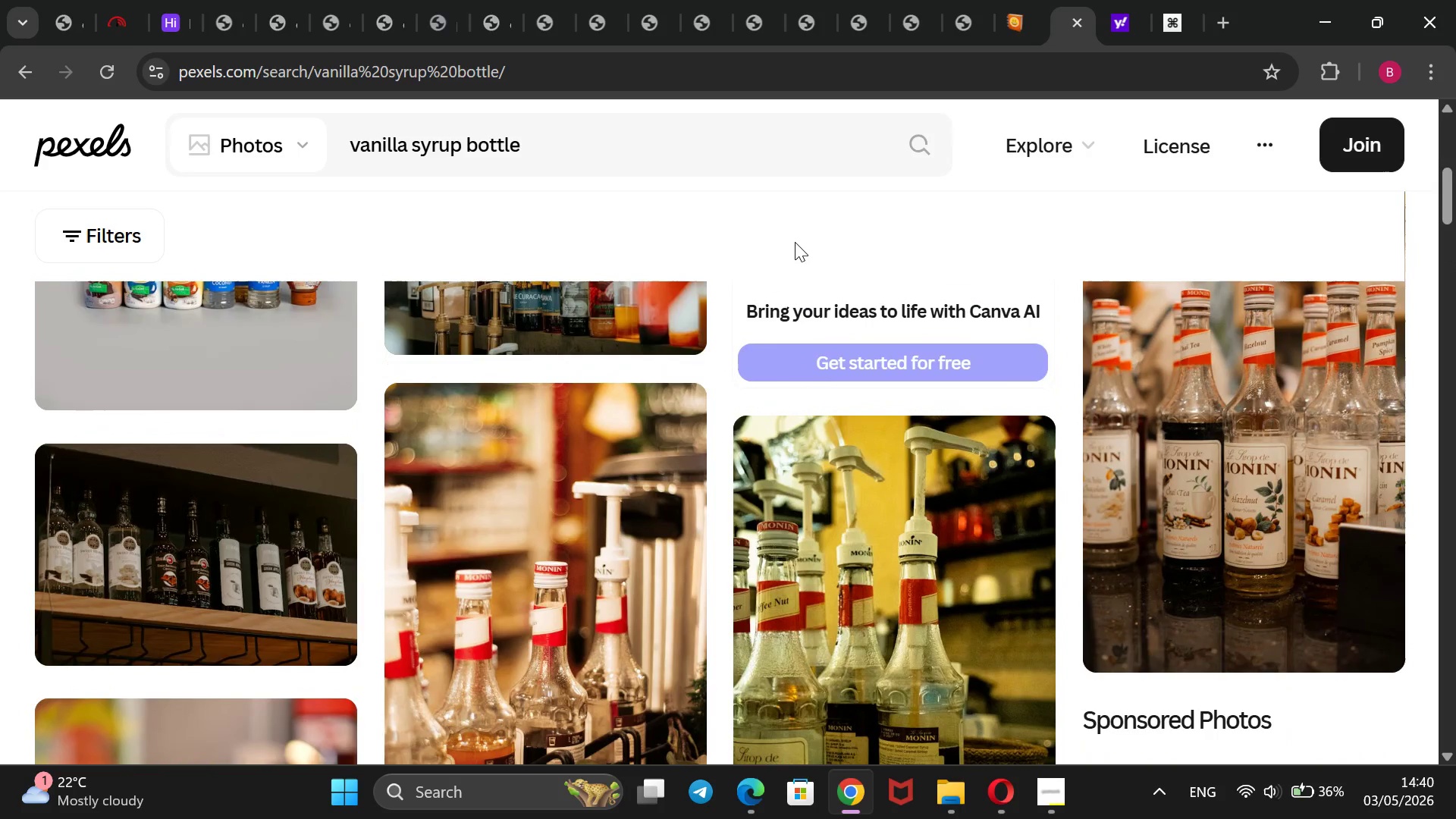 
wait(9.08)
 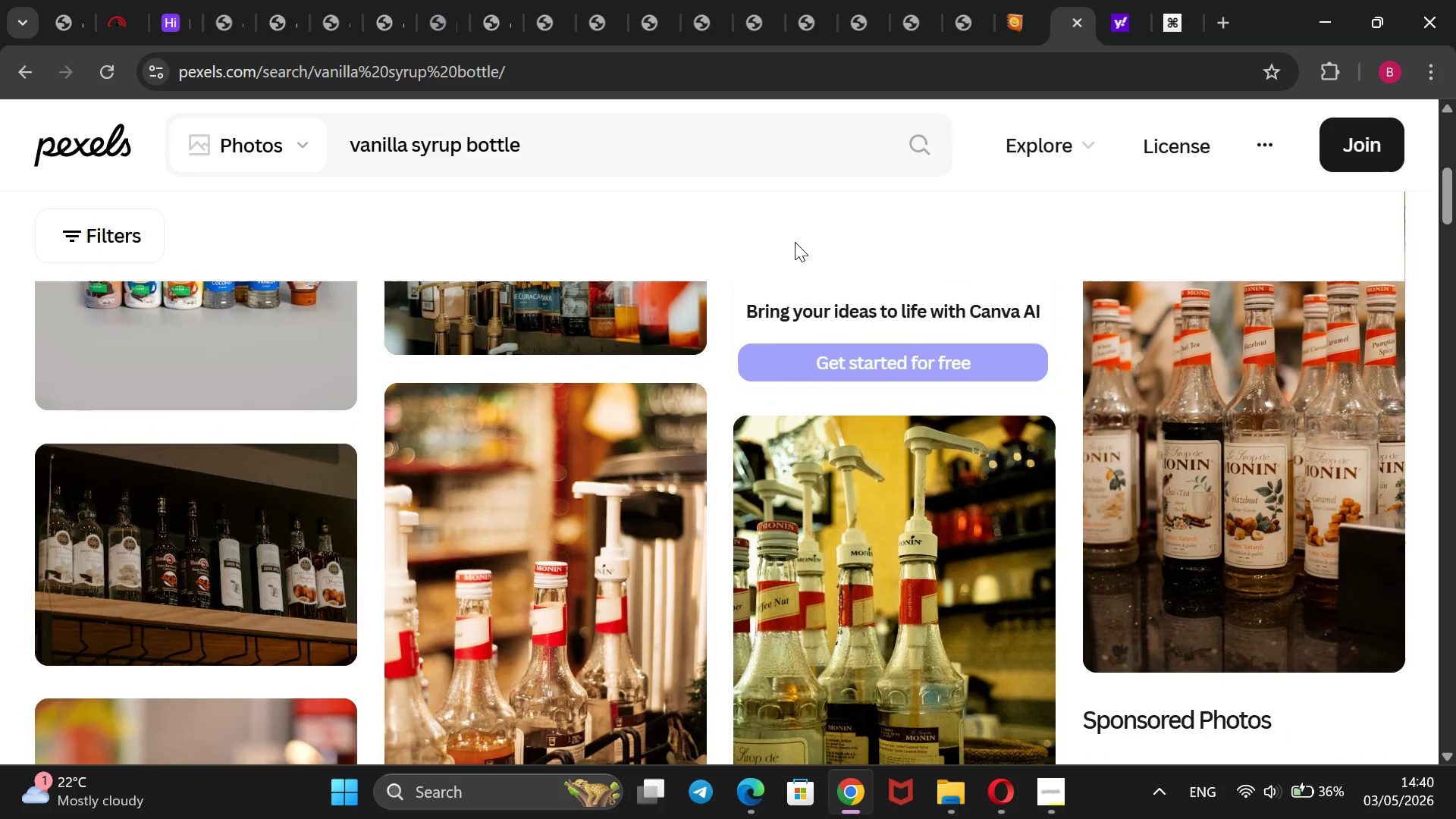 
scroll: coordinate [795, 242], scroll_direction: up, amount: 2.0
 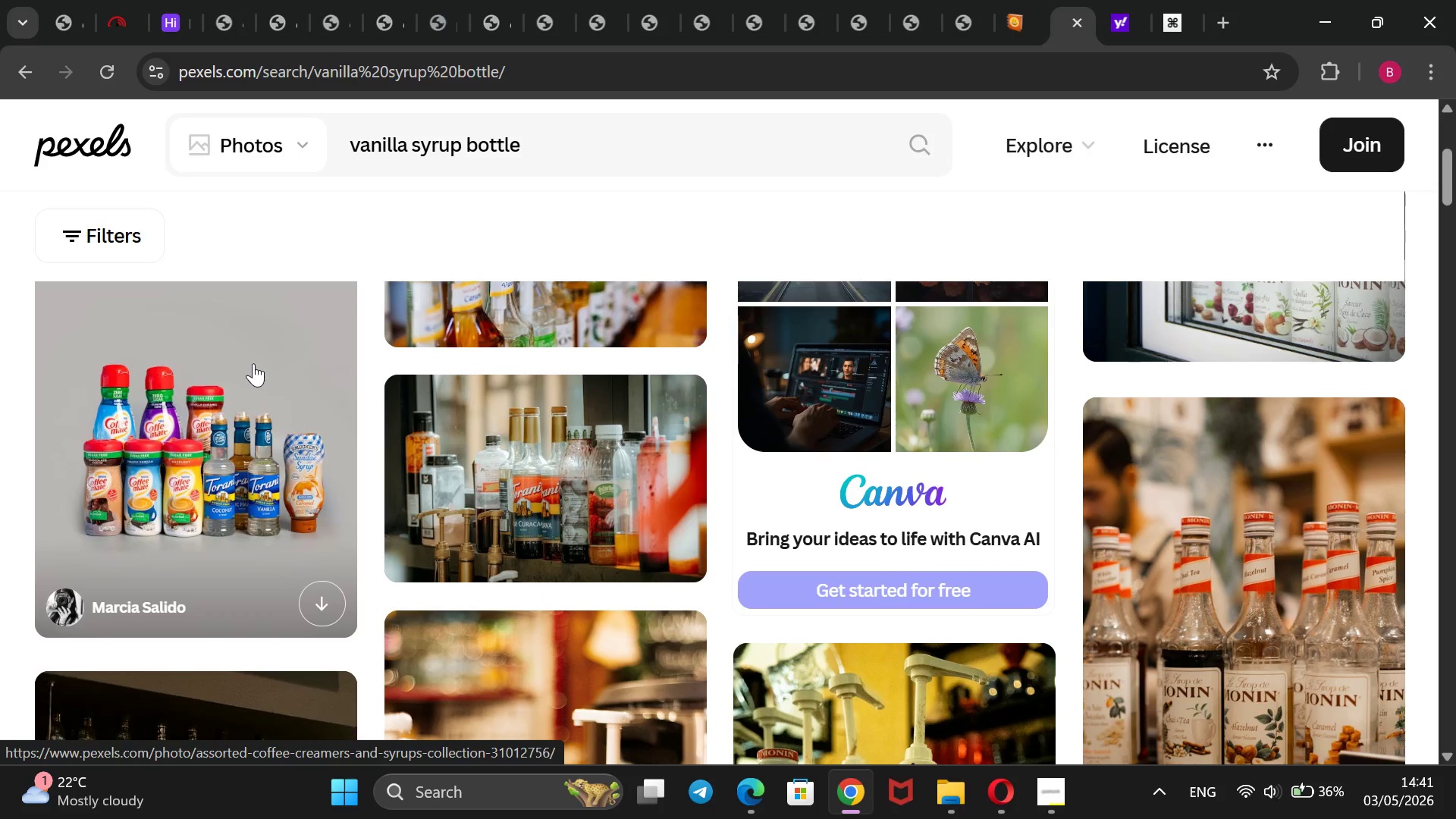 
wait(6.06)
 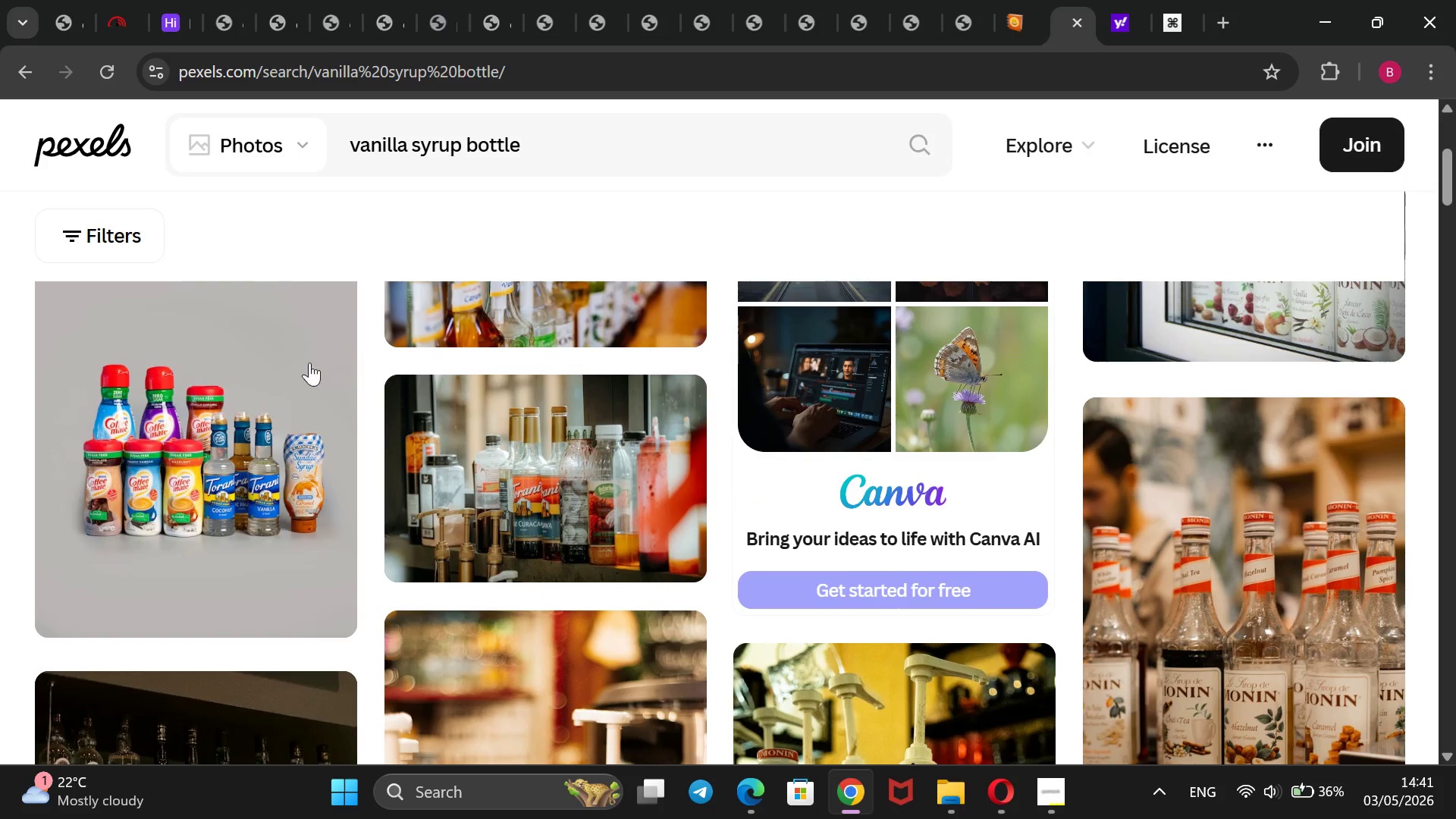 
right_click([253, 363])
 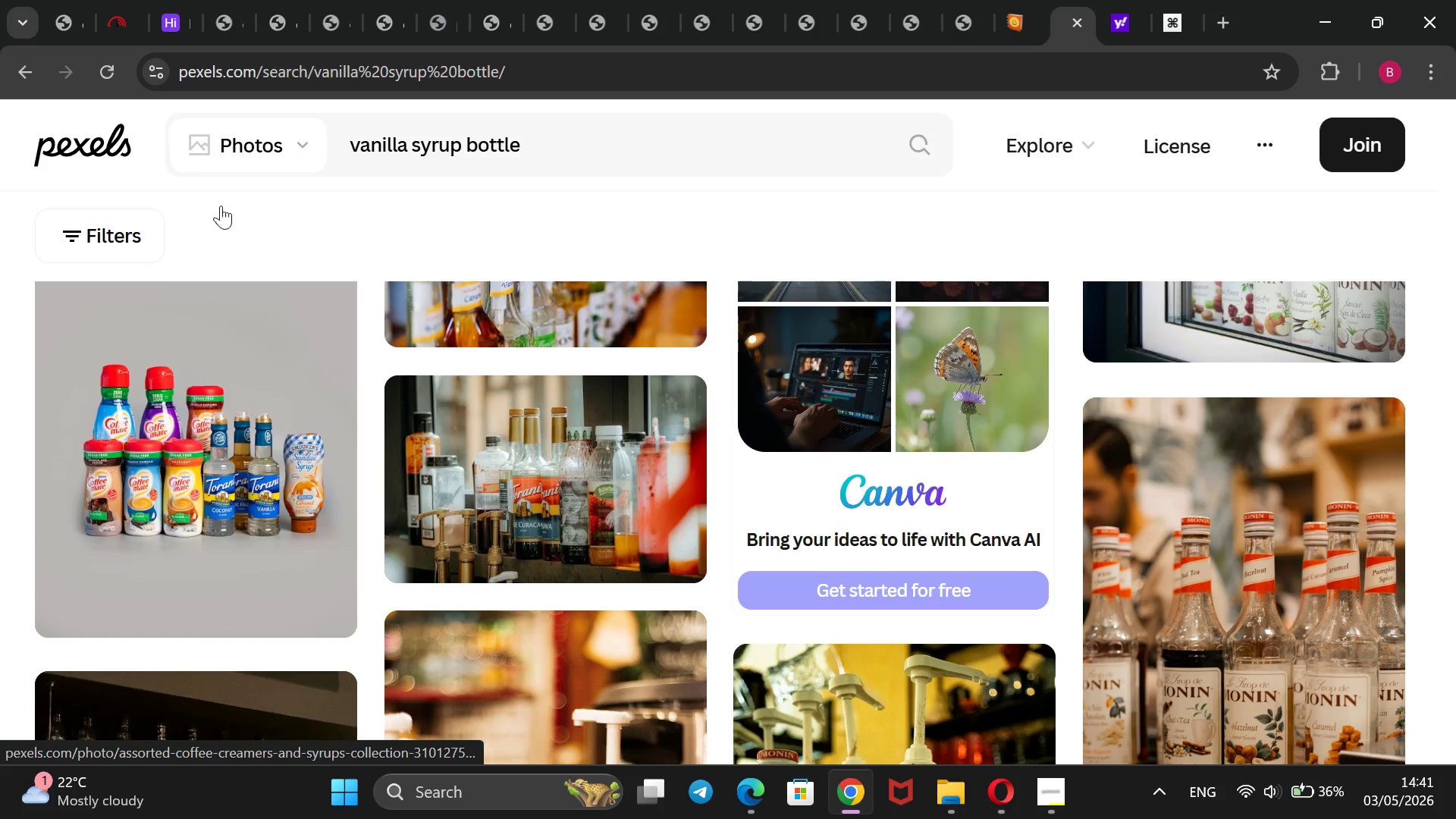 
wait(5.19)
 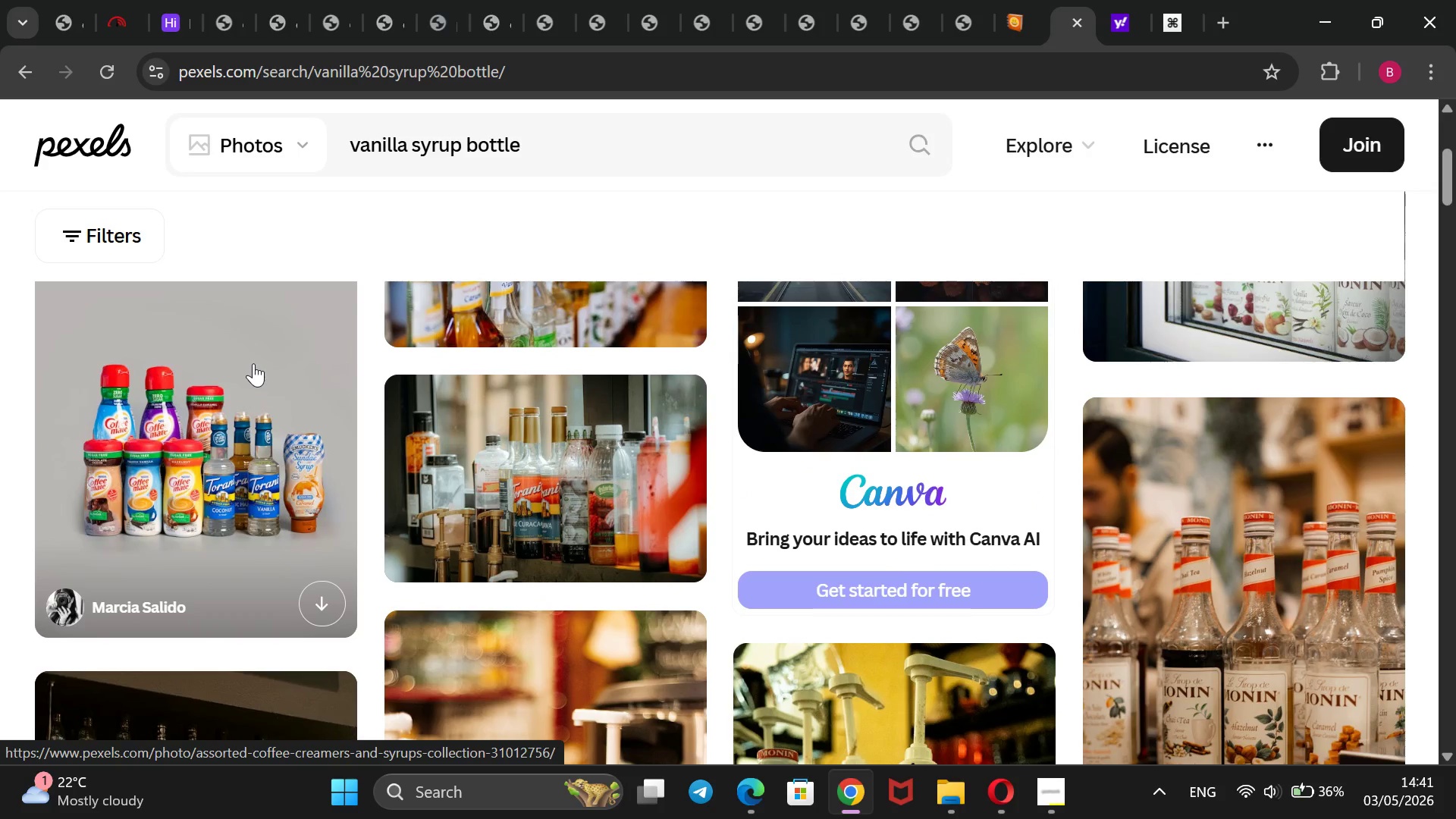 
left_click([174, 22])
 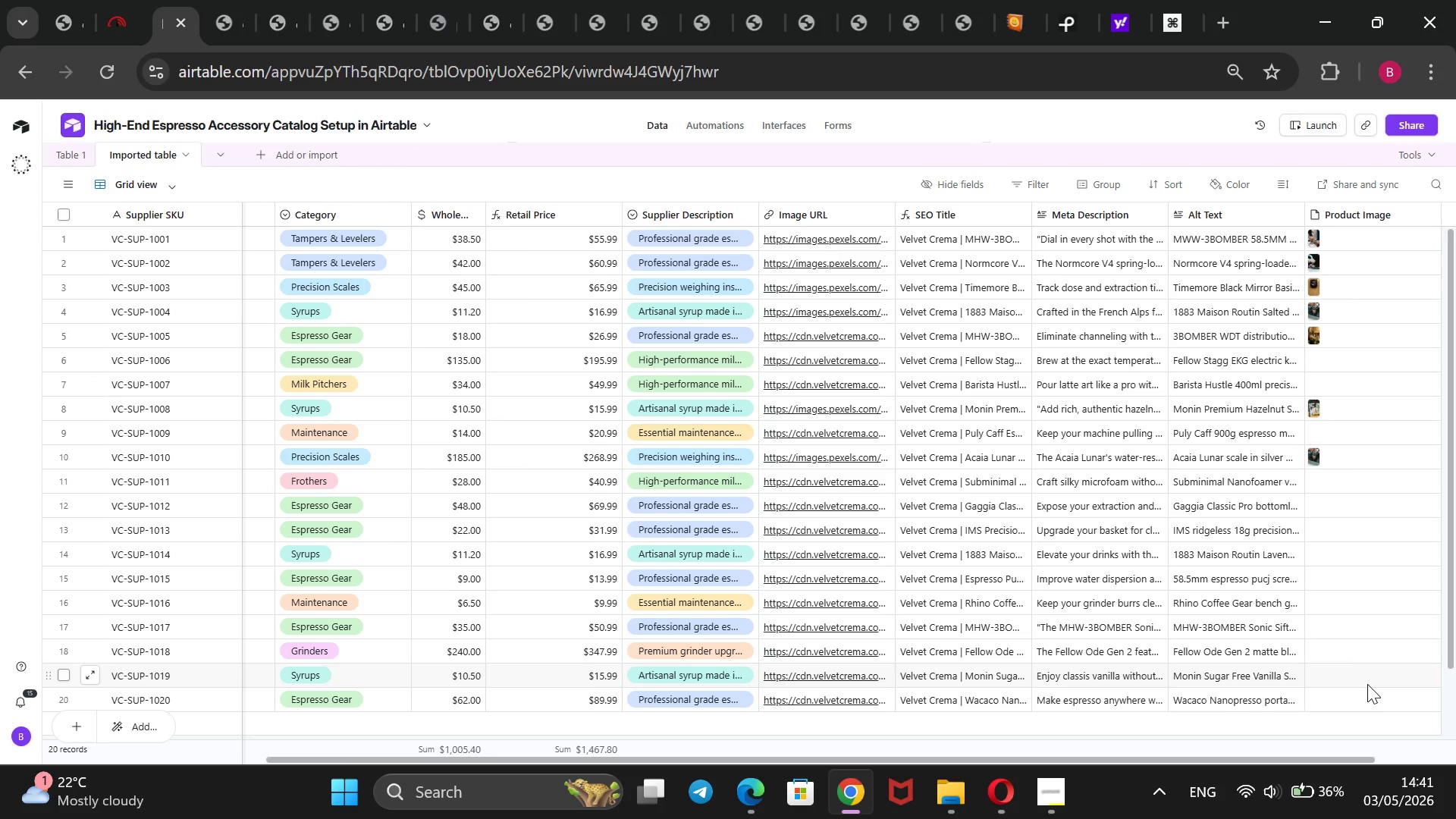 
wait(5.86)
 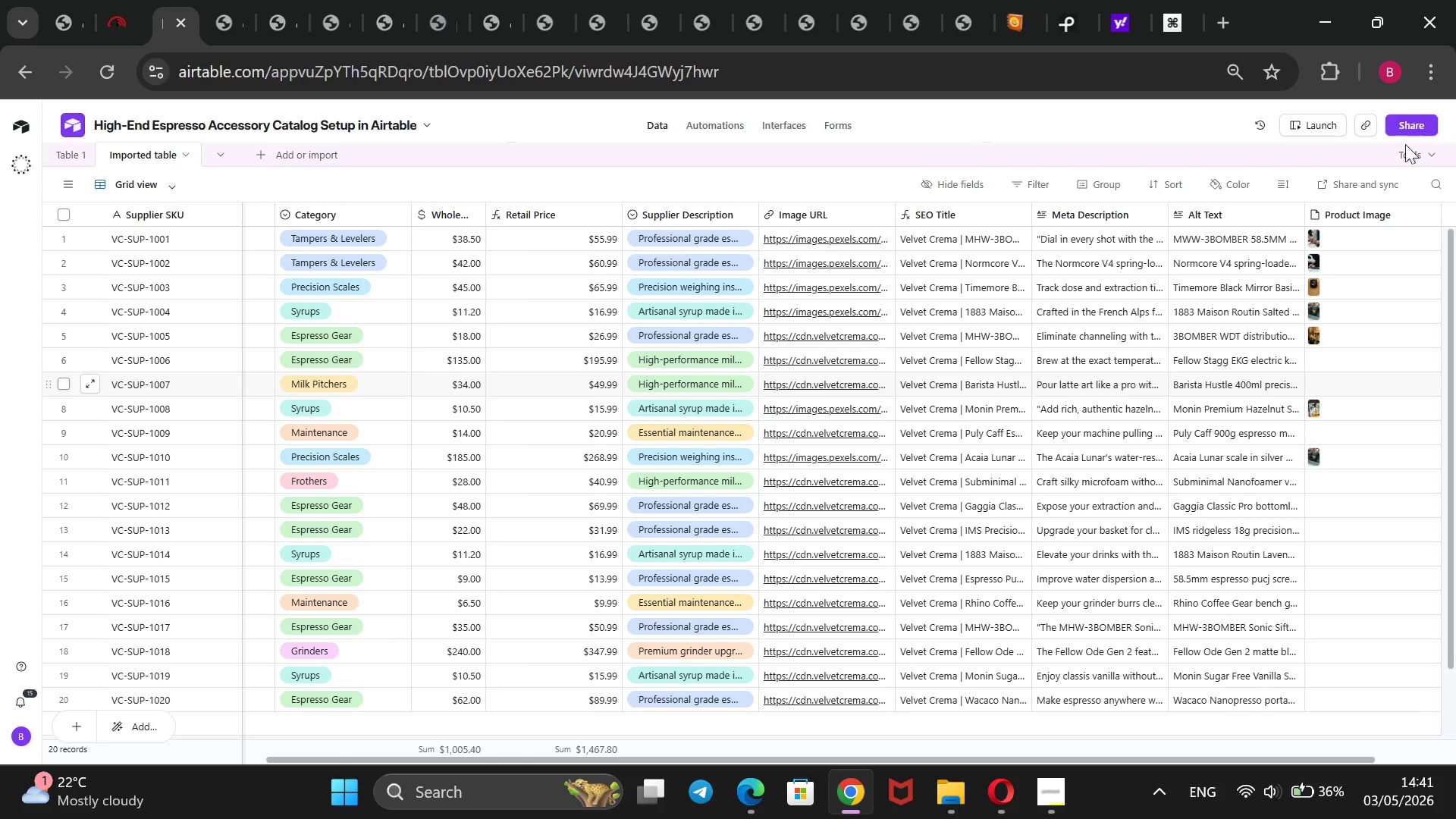 
left_click([1338, 668])
 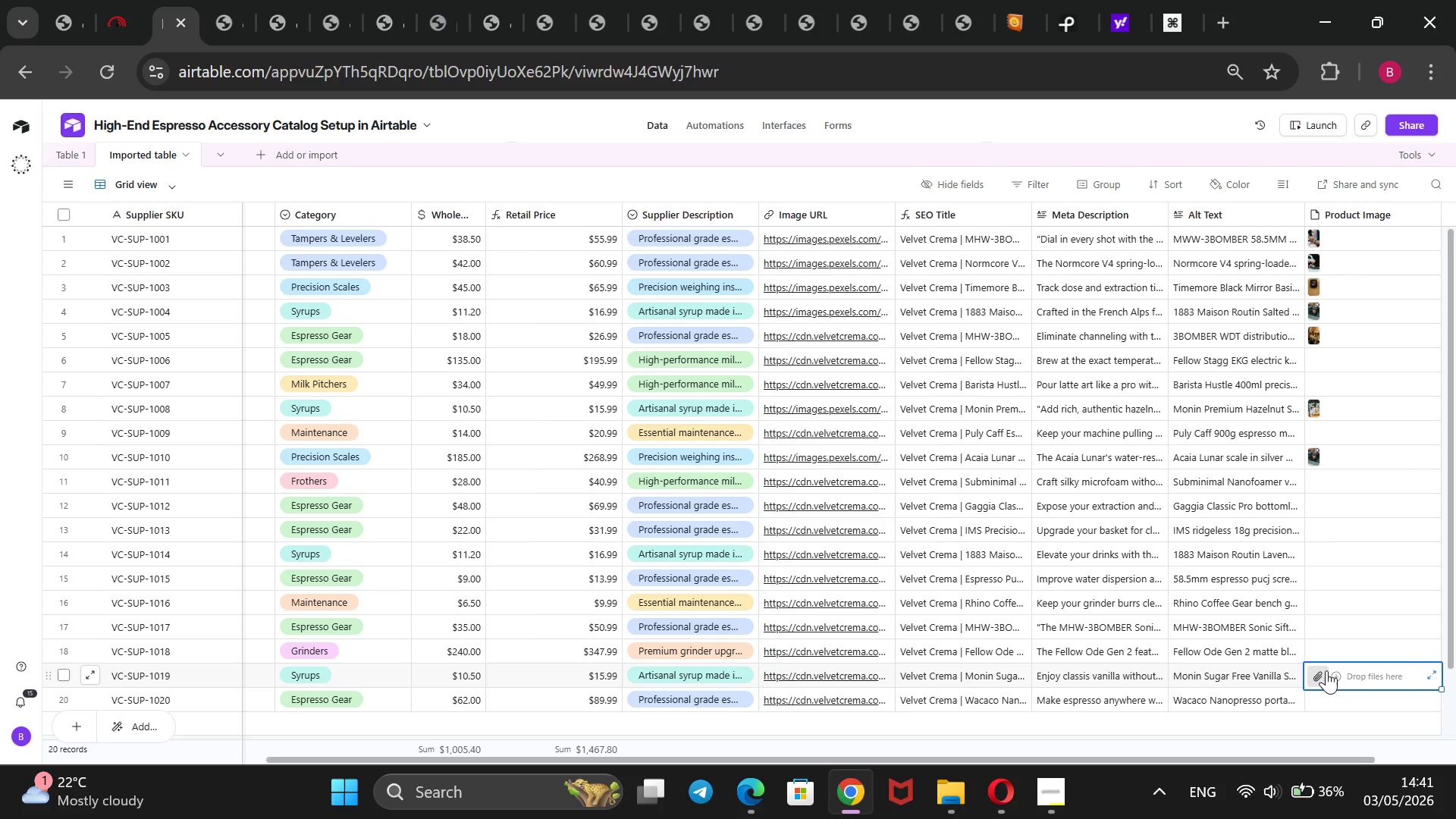 
left_click([1324, 670])
 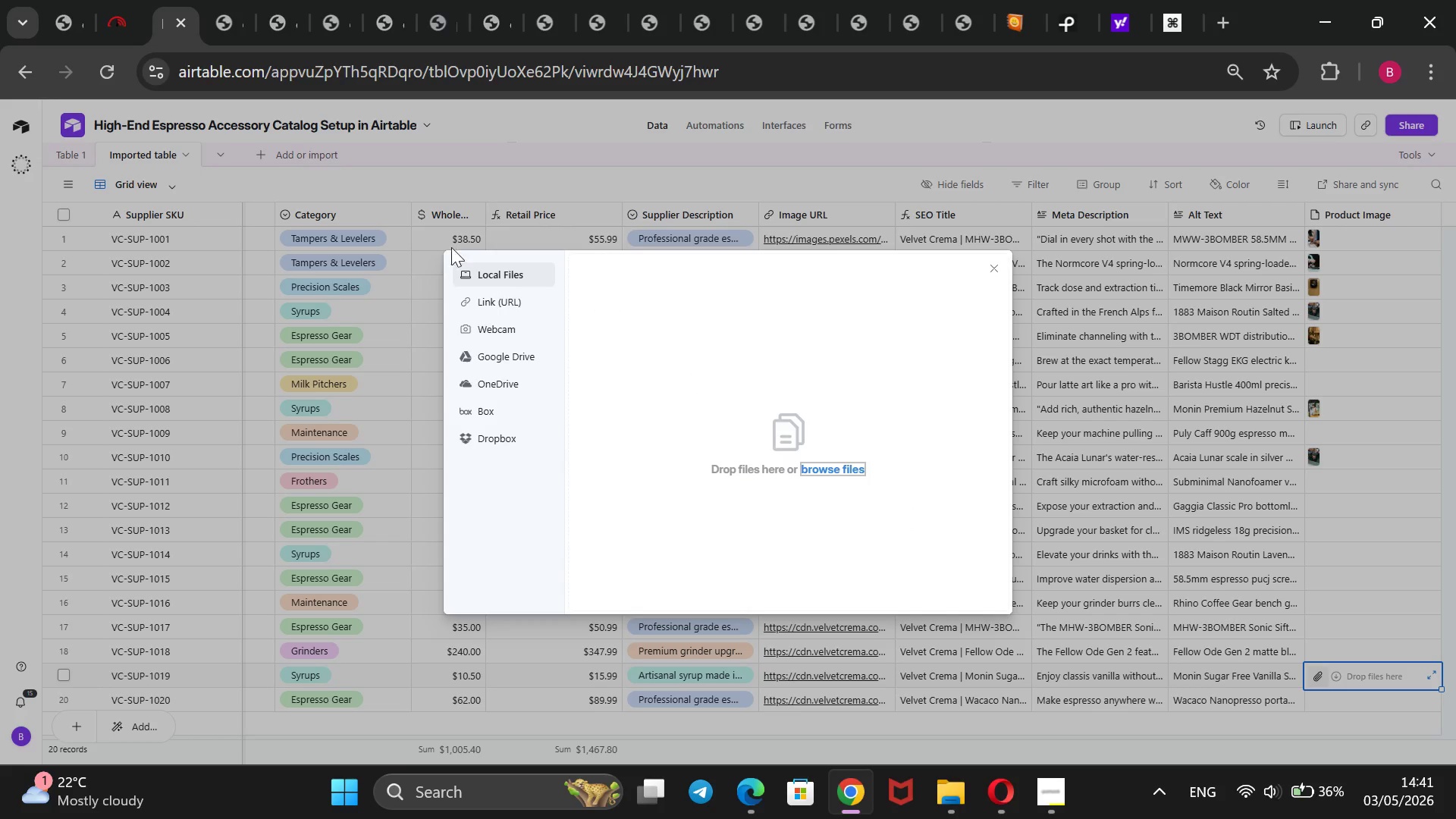 
left_click([494, 291])
 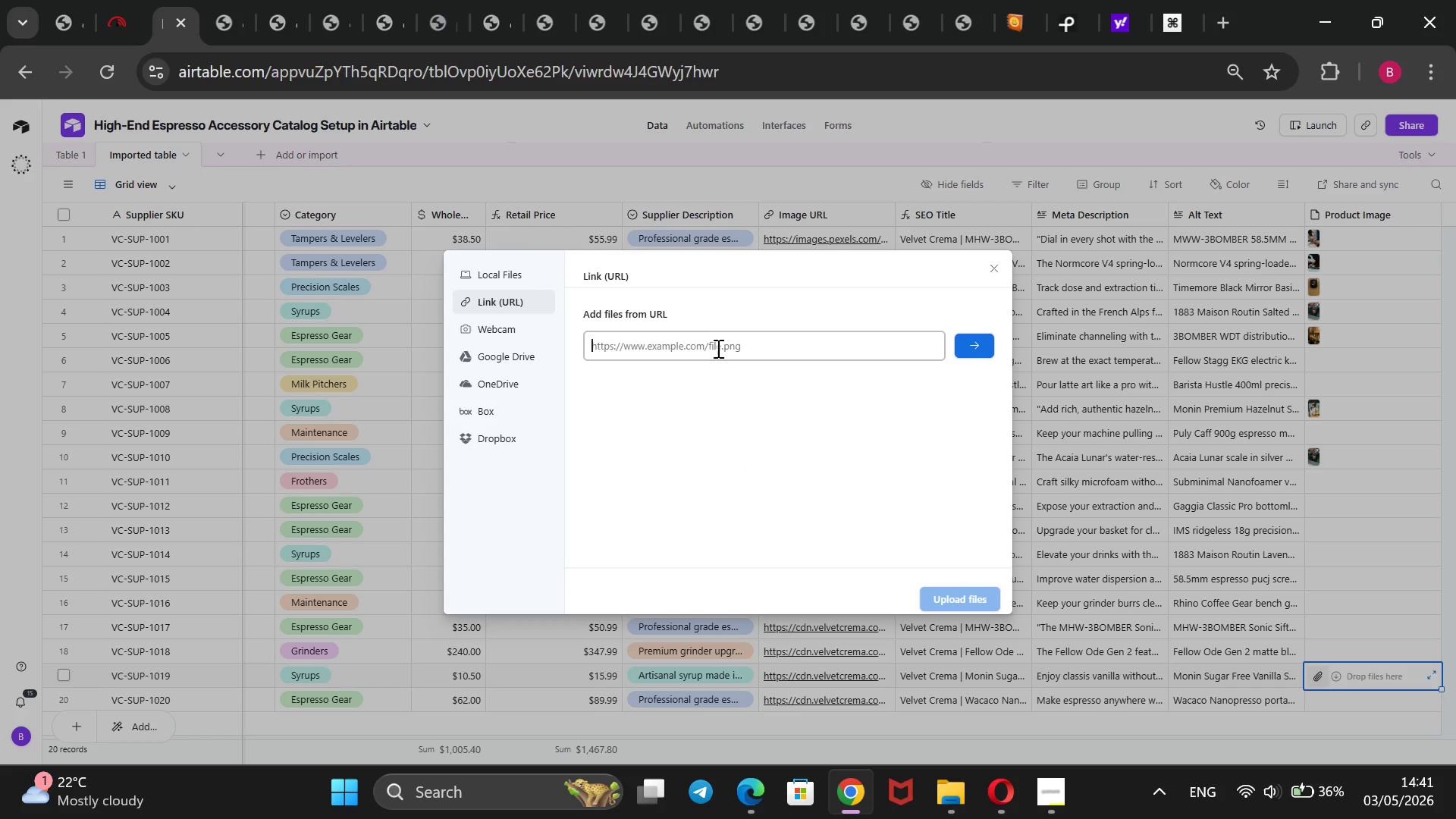 
key(Control+V)
 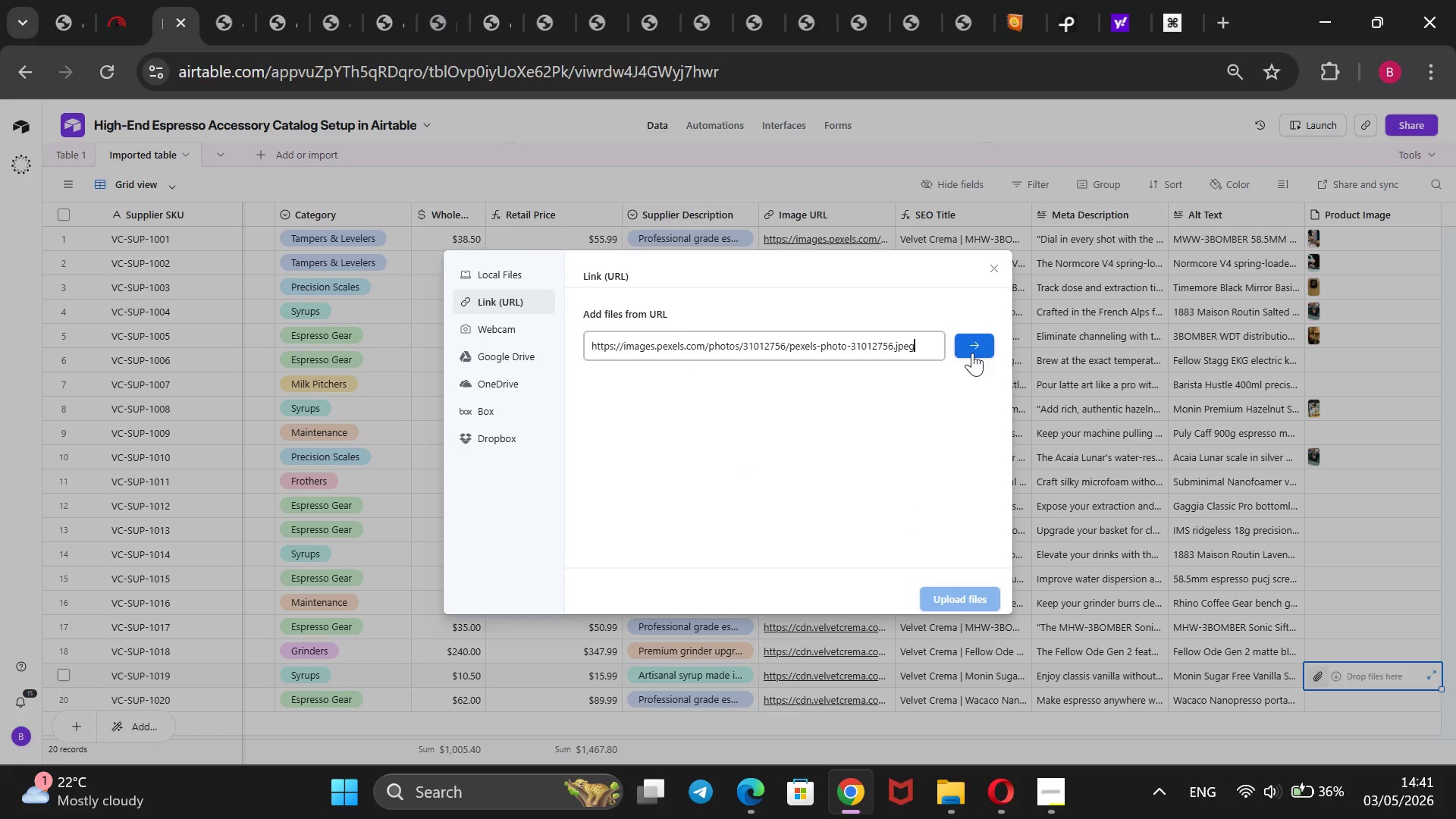 
left_click([975, 344])
 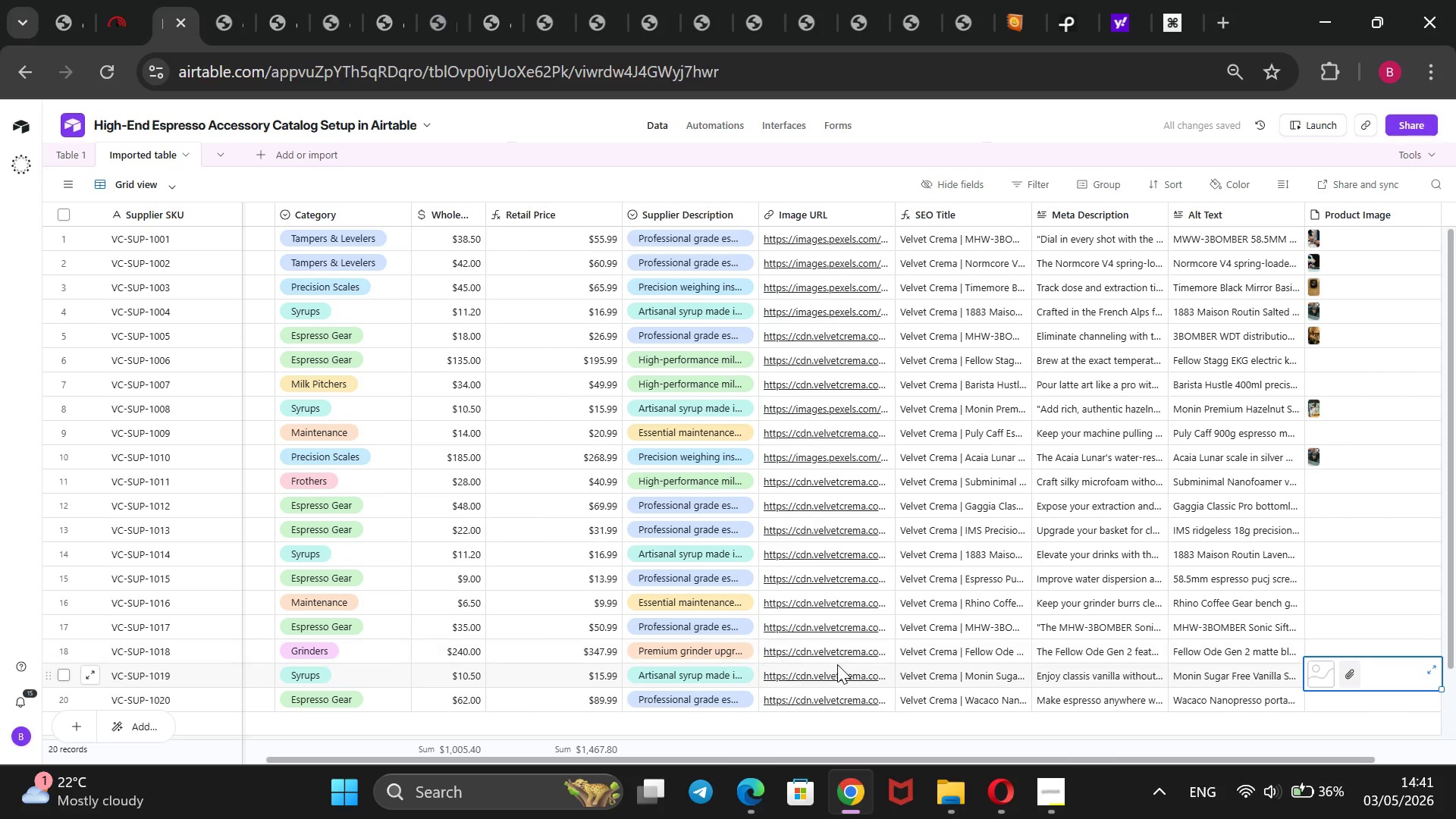 
double_click([830, 671])
 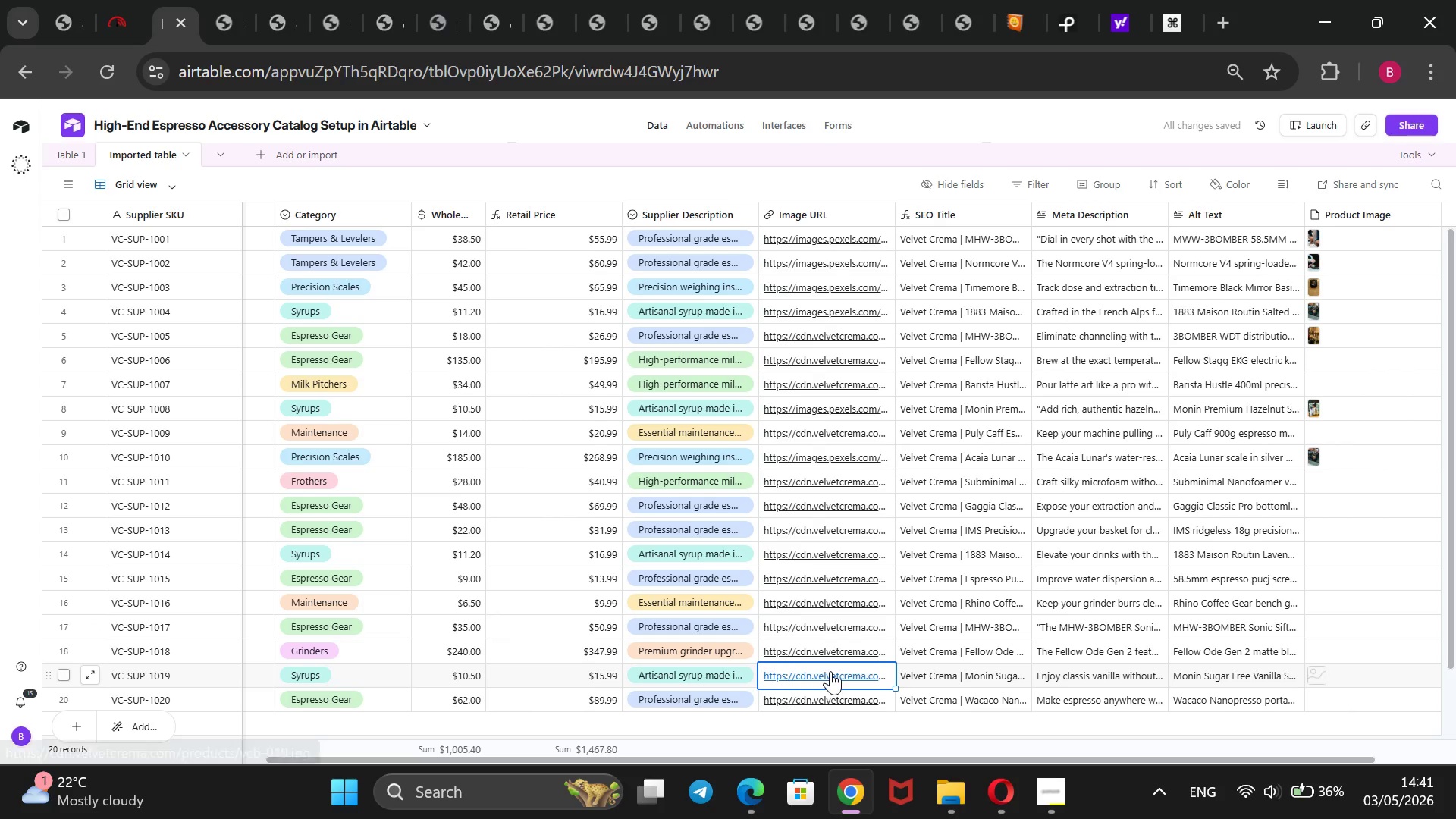 
triple_click([830, 671])
 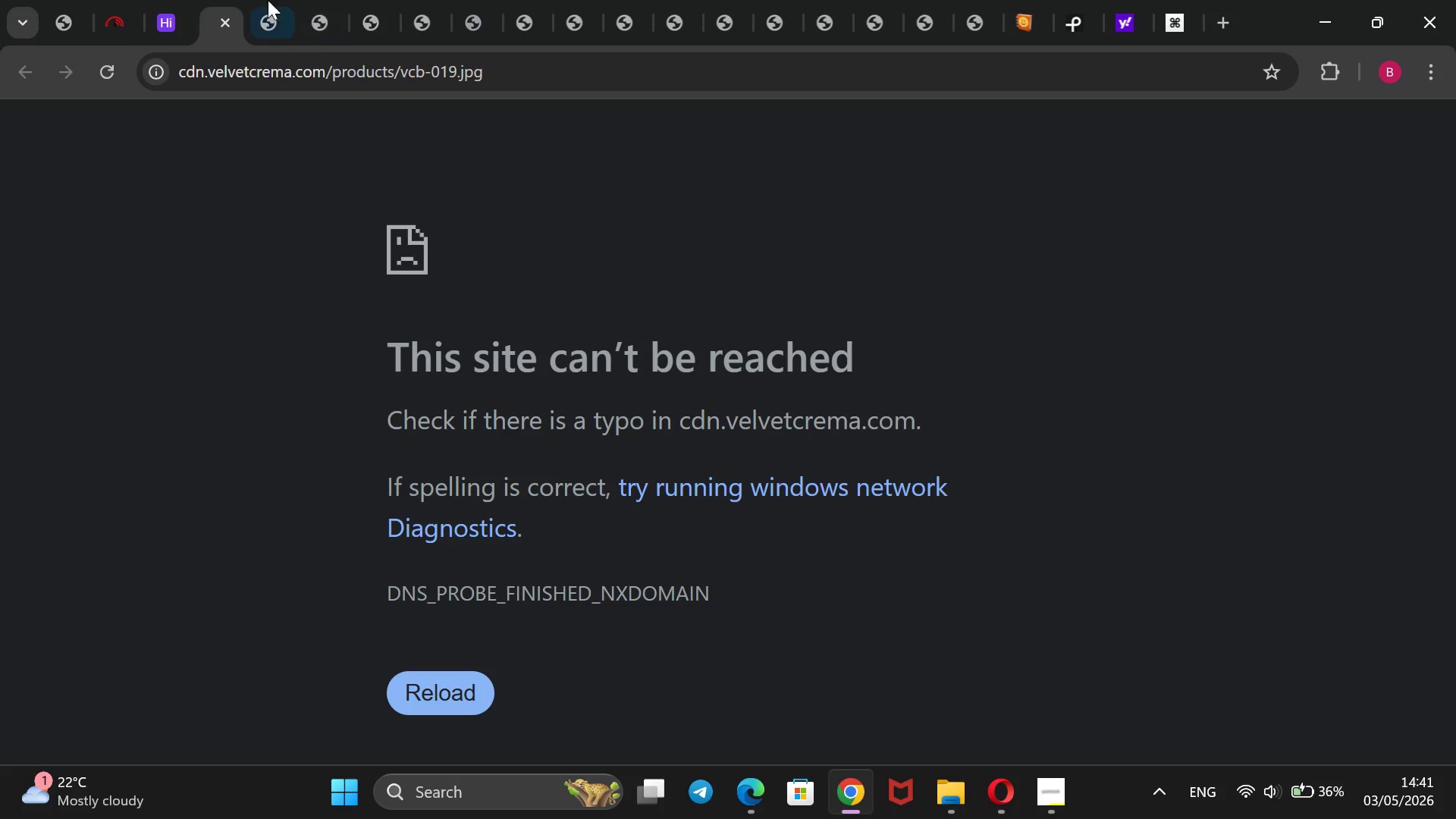 
left_click([176, 5])
 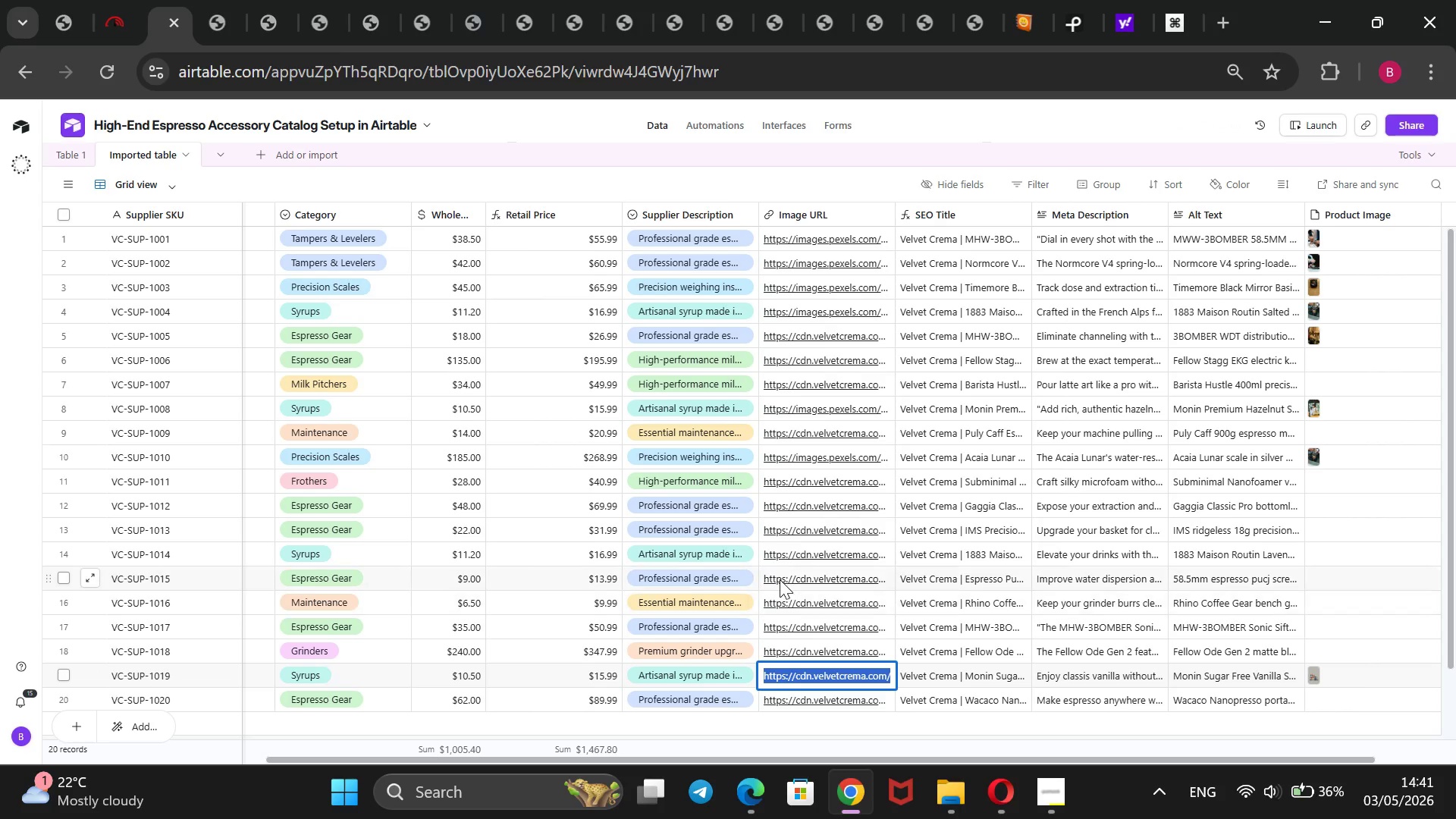 
key(Backspace)
 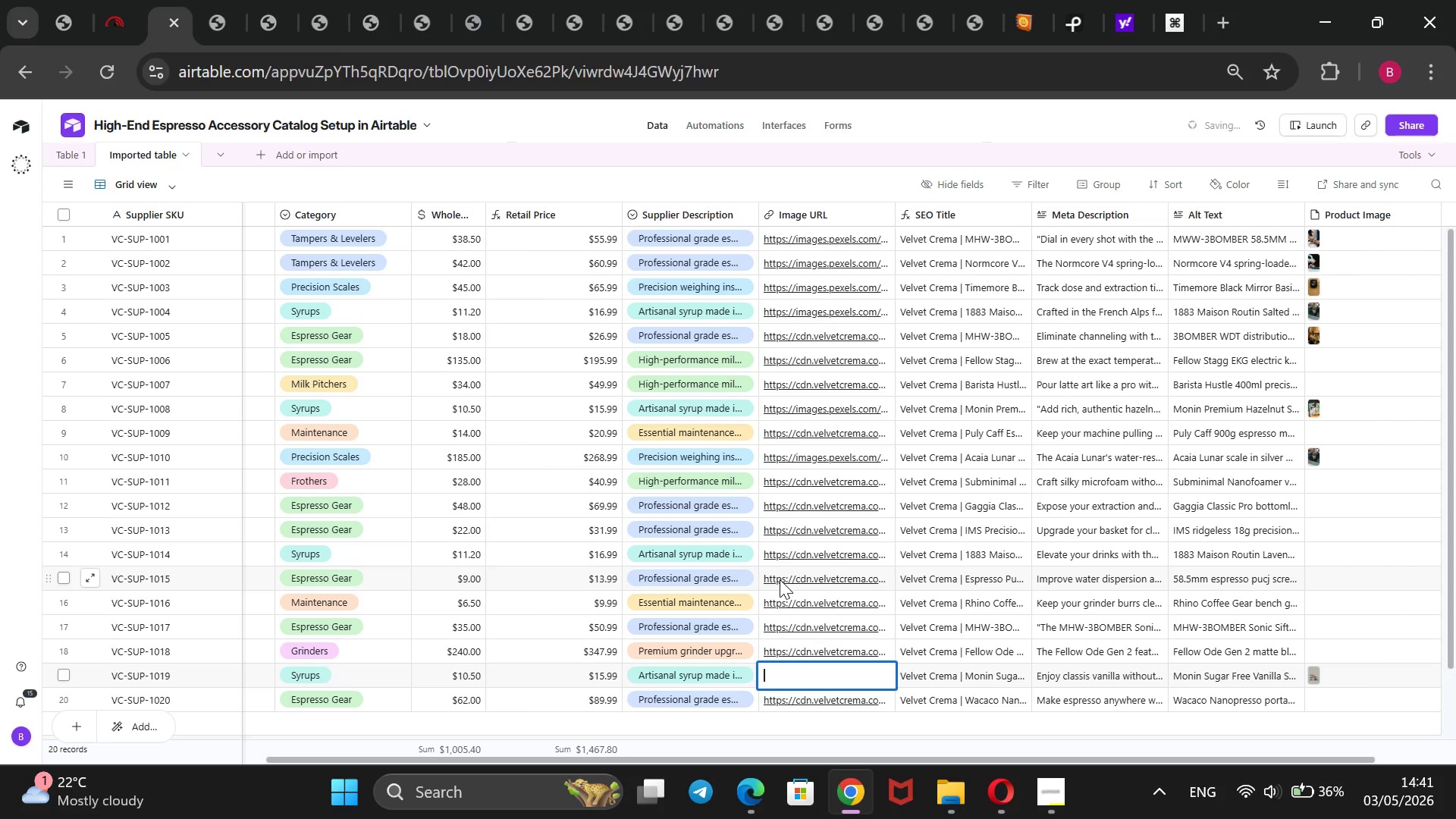 
key(Control+V)
 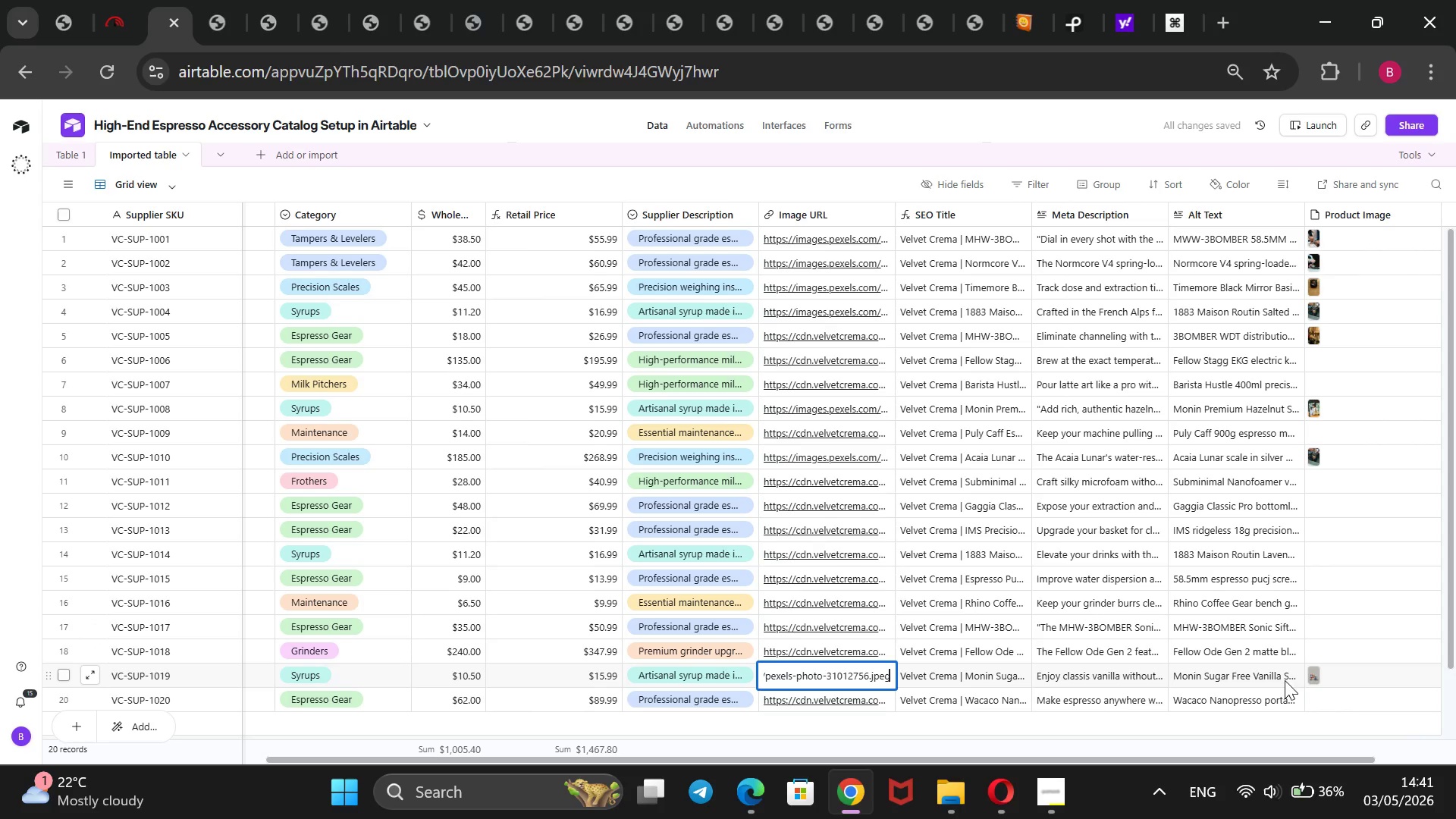 
left_click([1335, 645])
 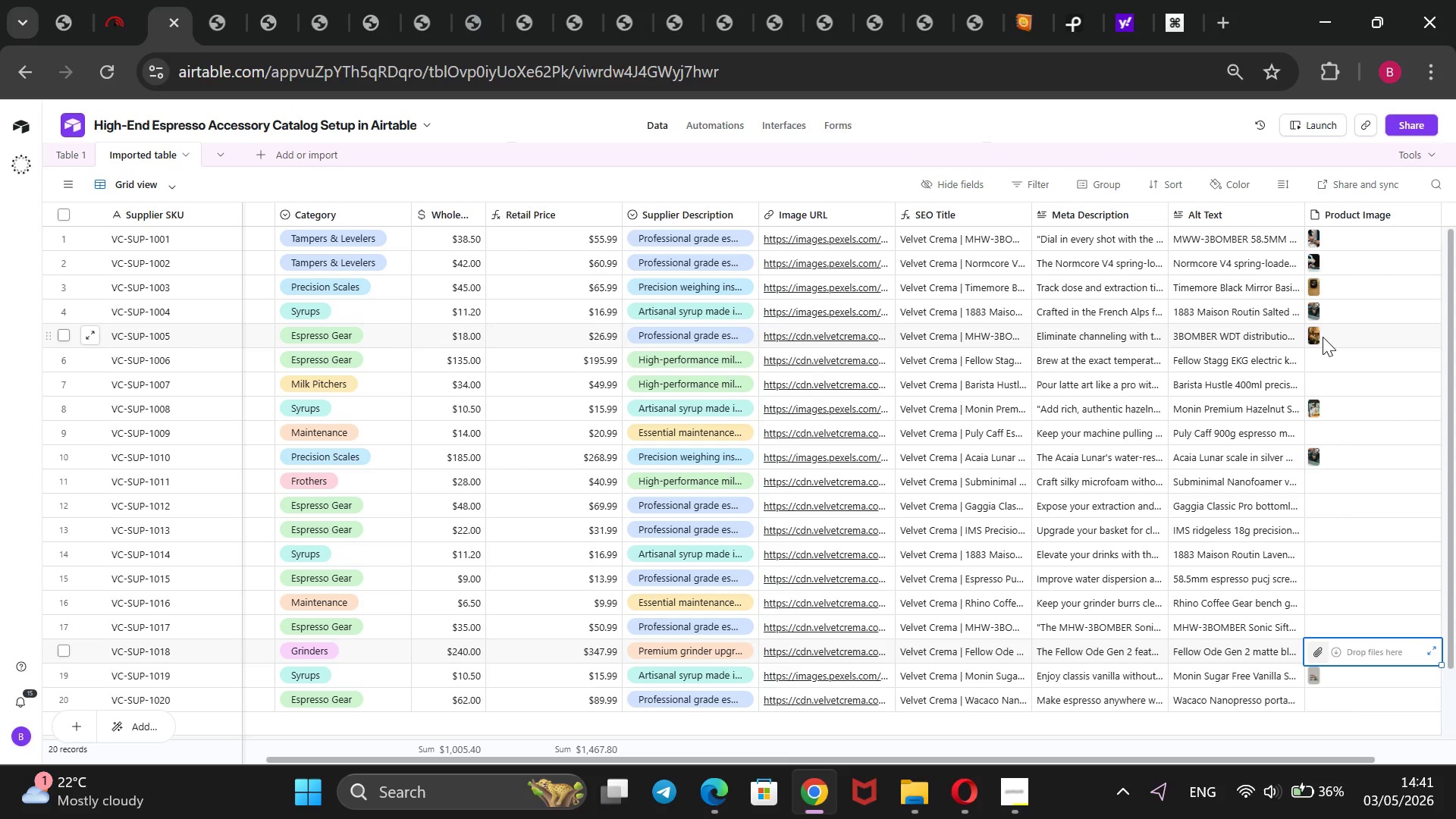 
wait(22.72)
 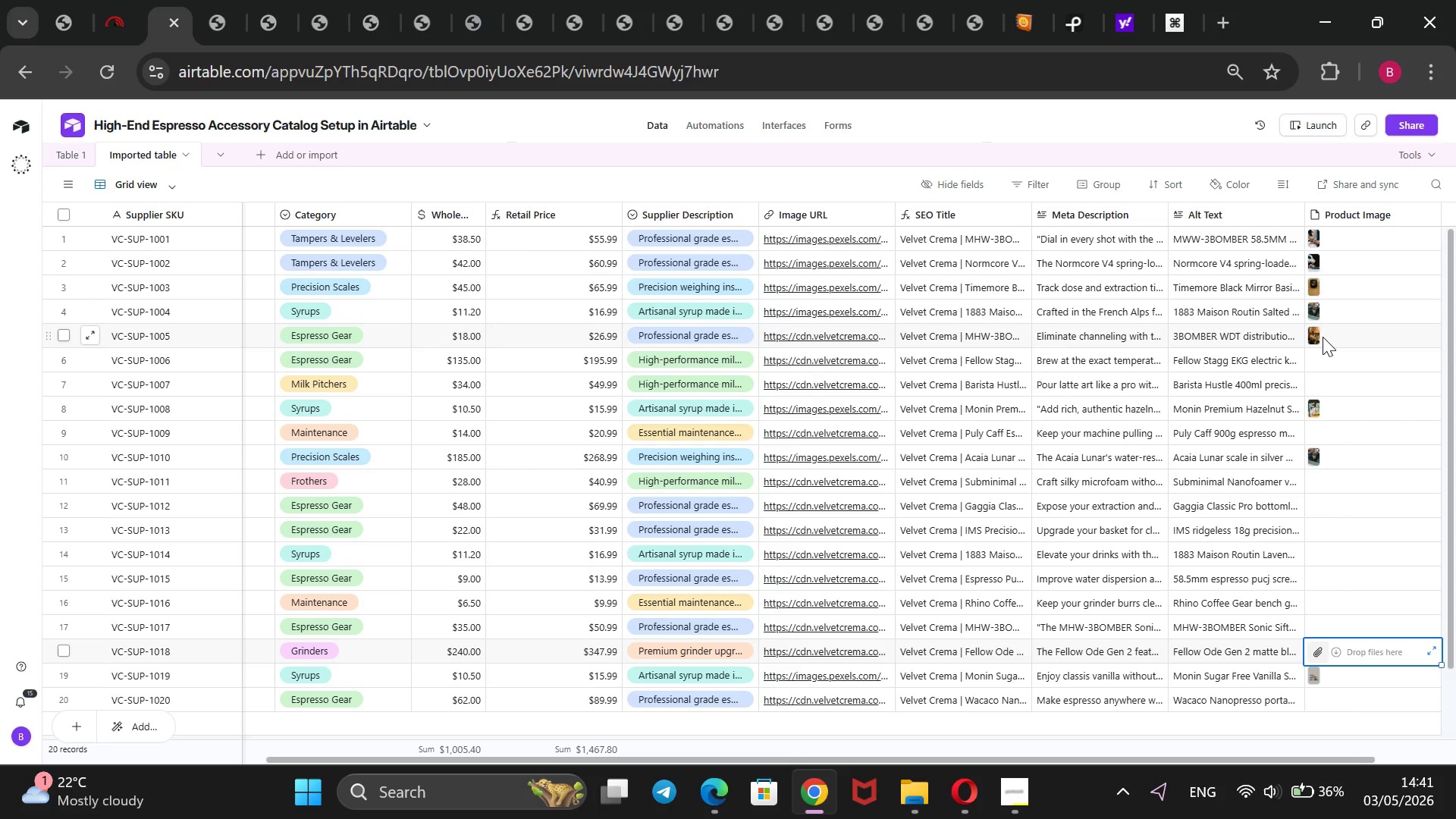 
left_click([1080, 9])
 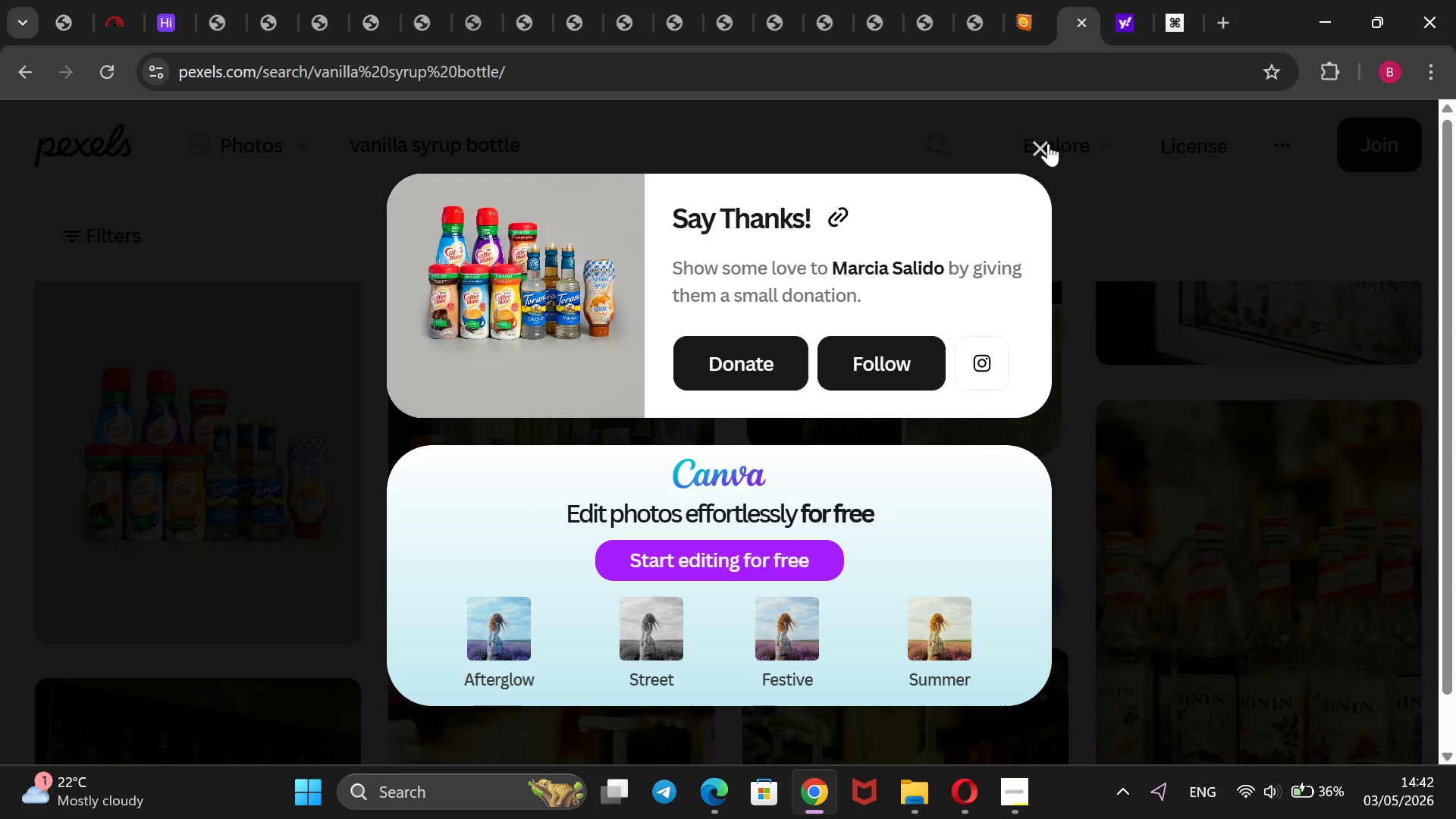 
left_click([1048, 144])
 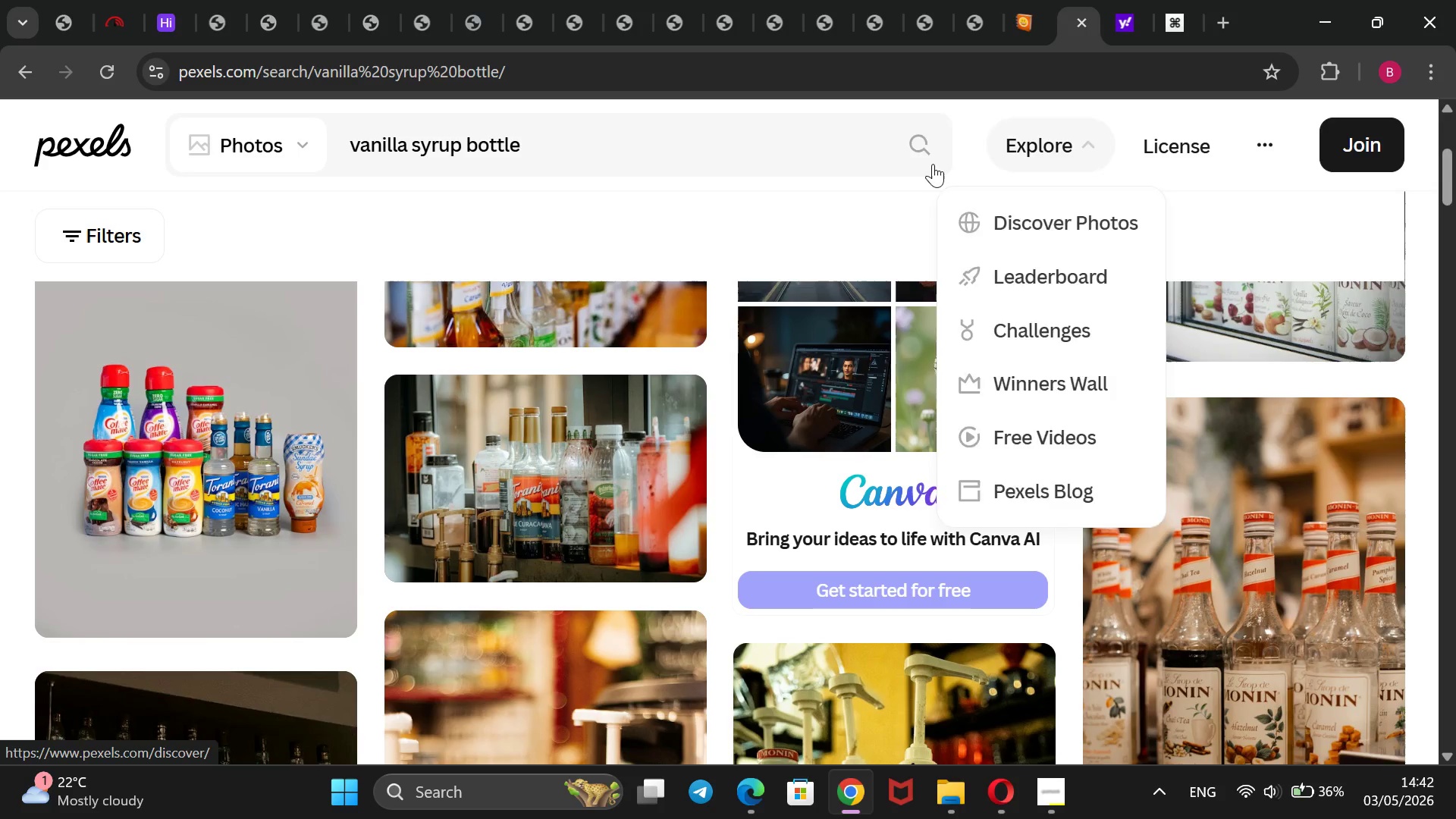 
left_click_drag(start_coordinate=[759, 137], to_coordinate=[359, 256])
 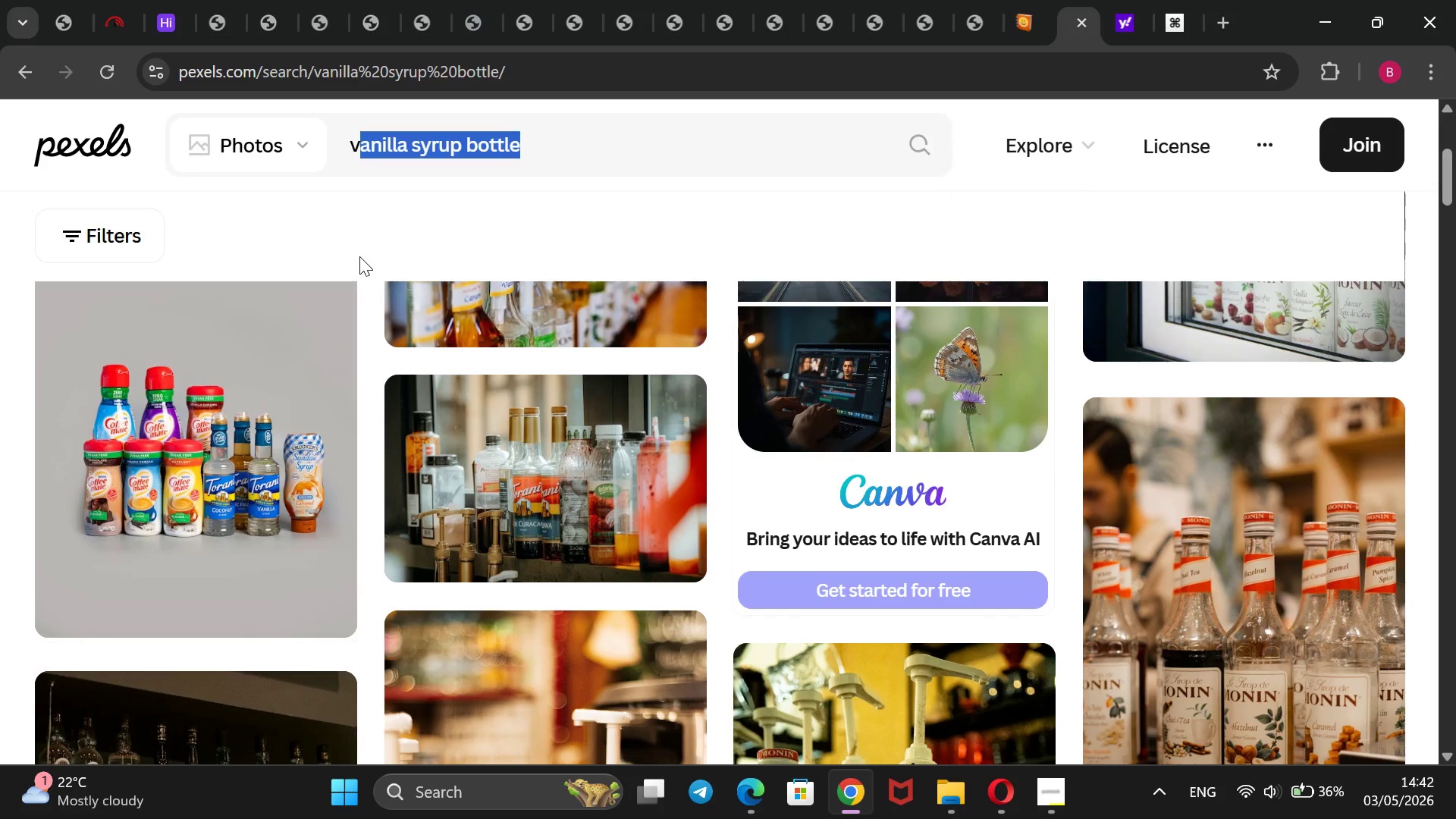 
key(Backspace)
key(Backspace)
type(espresso )
 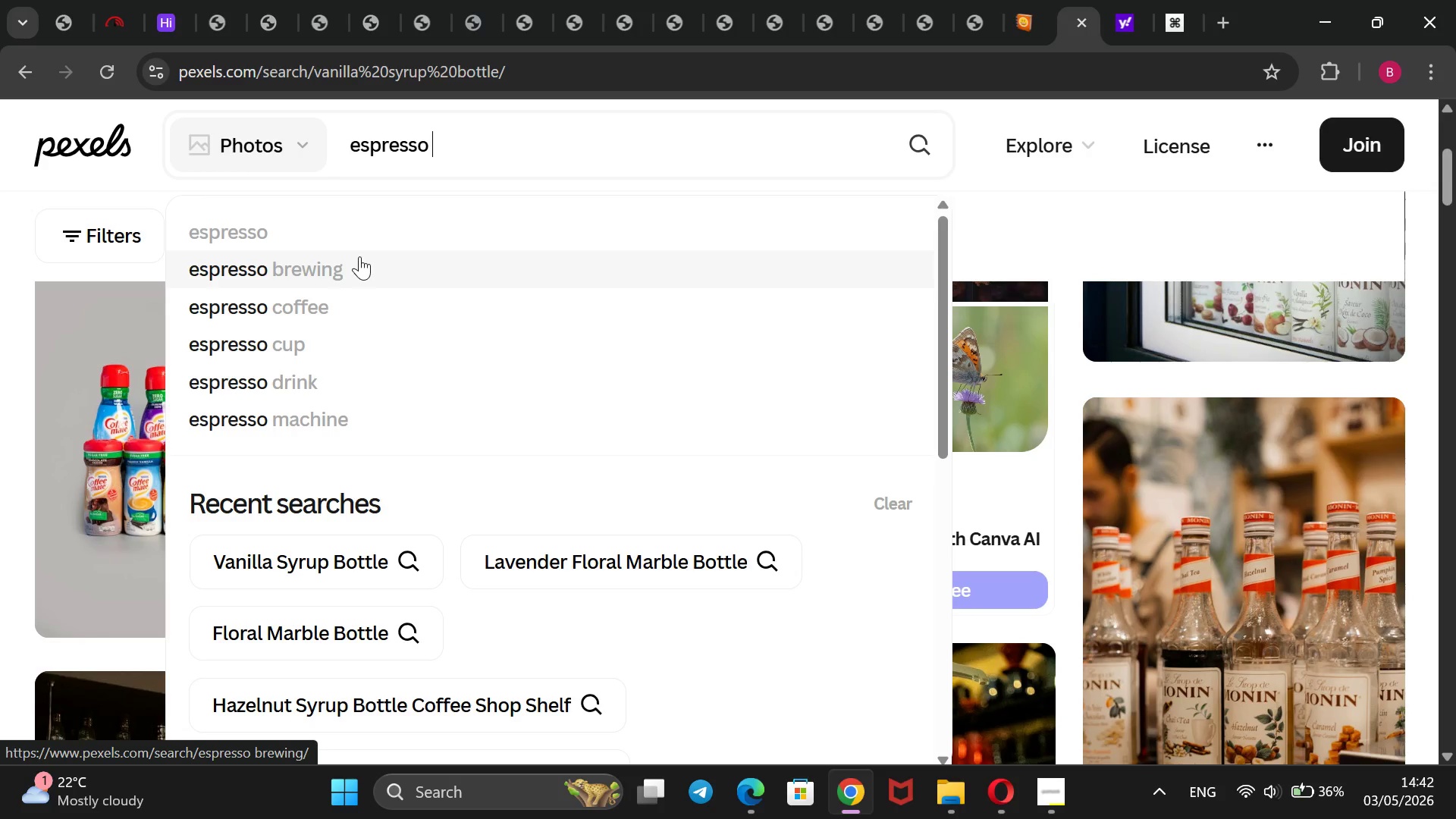 
type(distribution wooden handle)
 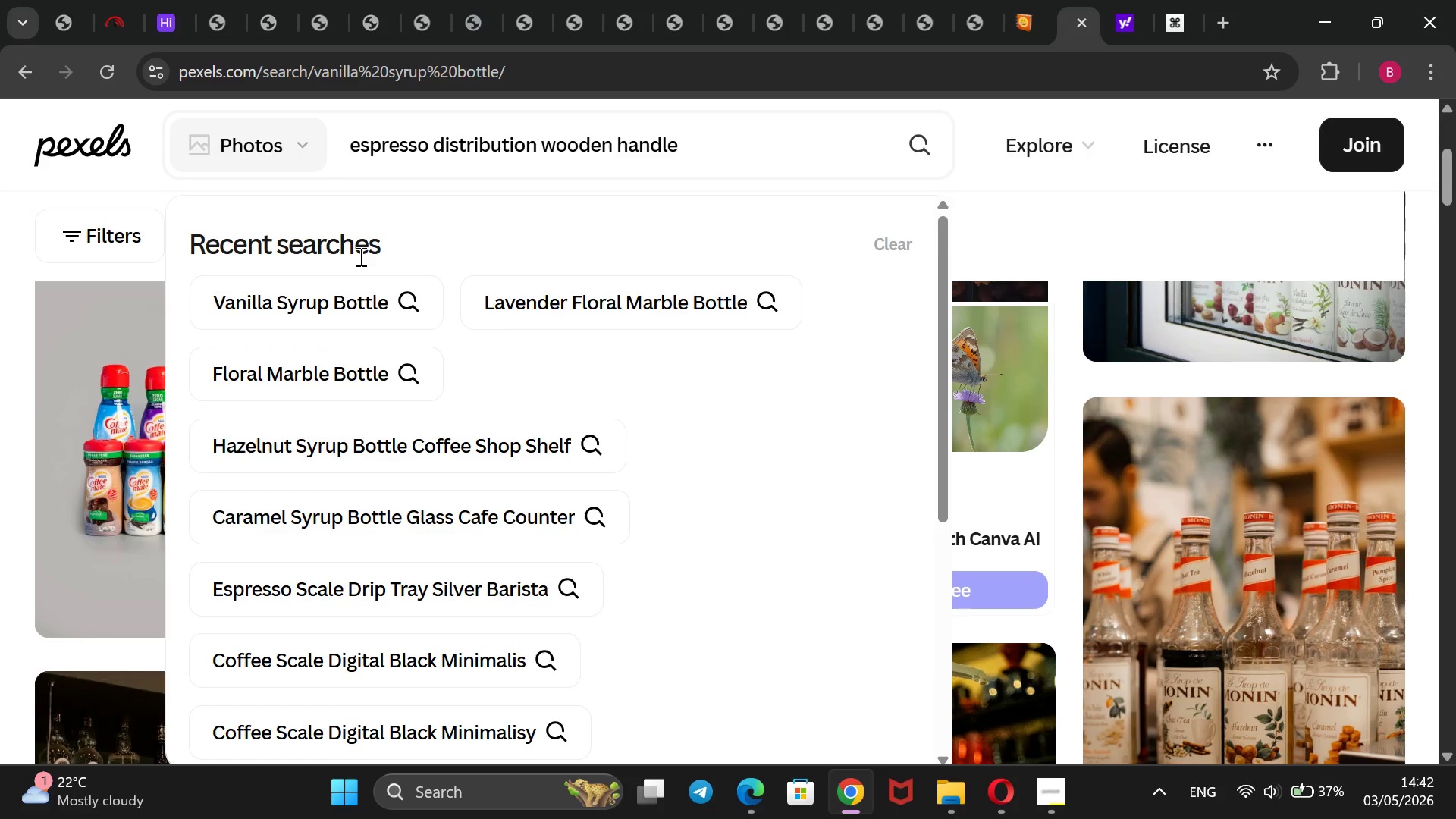 
key(Enter)
 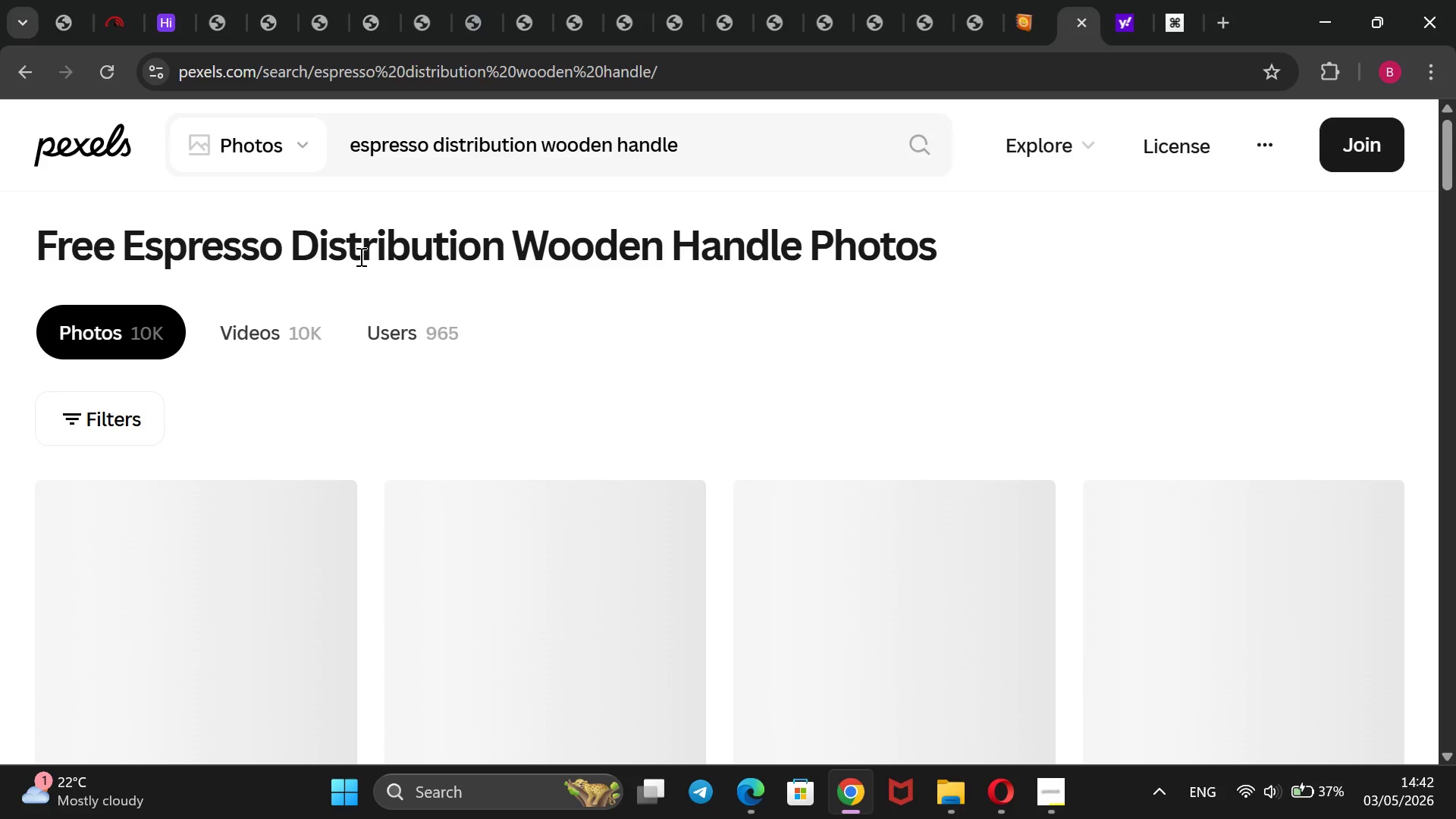 
wait(6.44)
 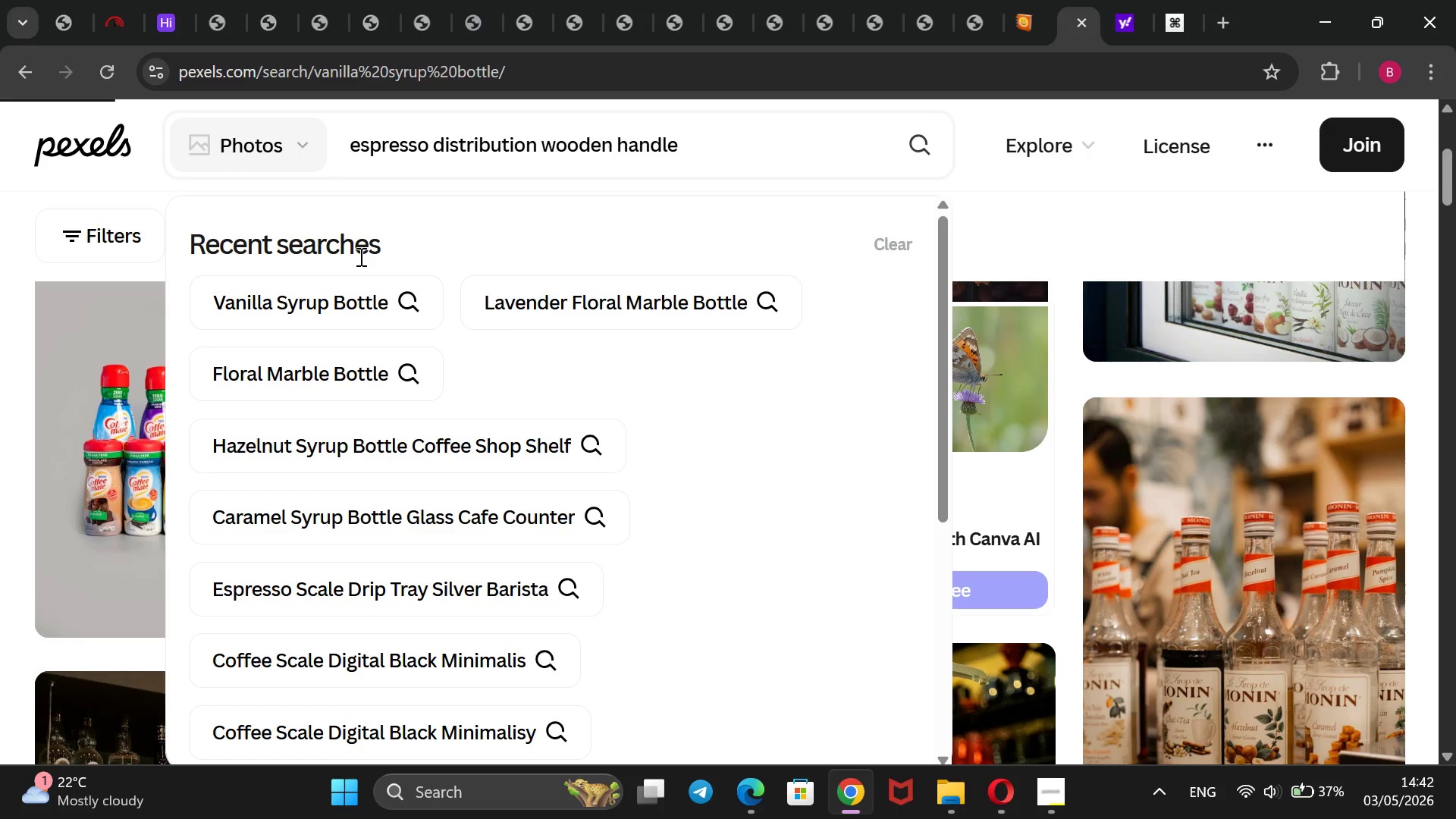 
scroll: coordinate [491, 393], scroll_direction: down, amount: 3.0
 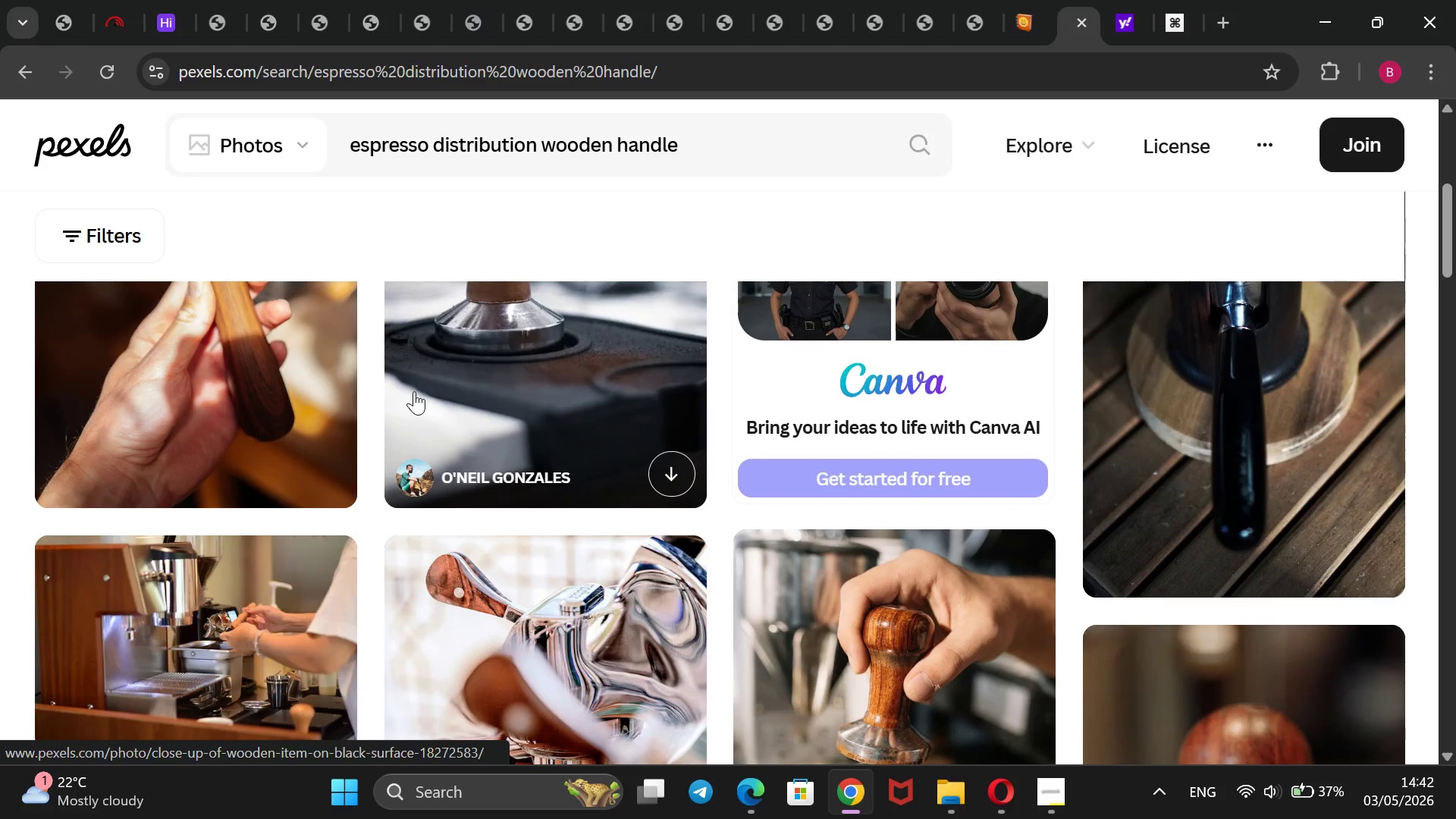 
scroll: coordinate [414, 391], scroll_direction: none, amount: 0.0
 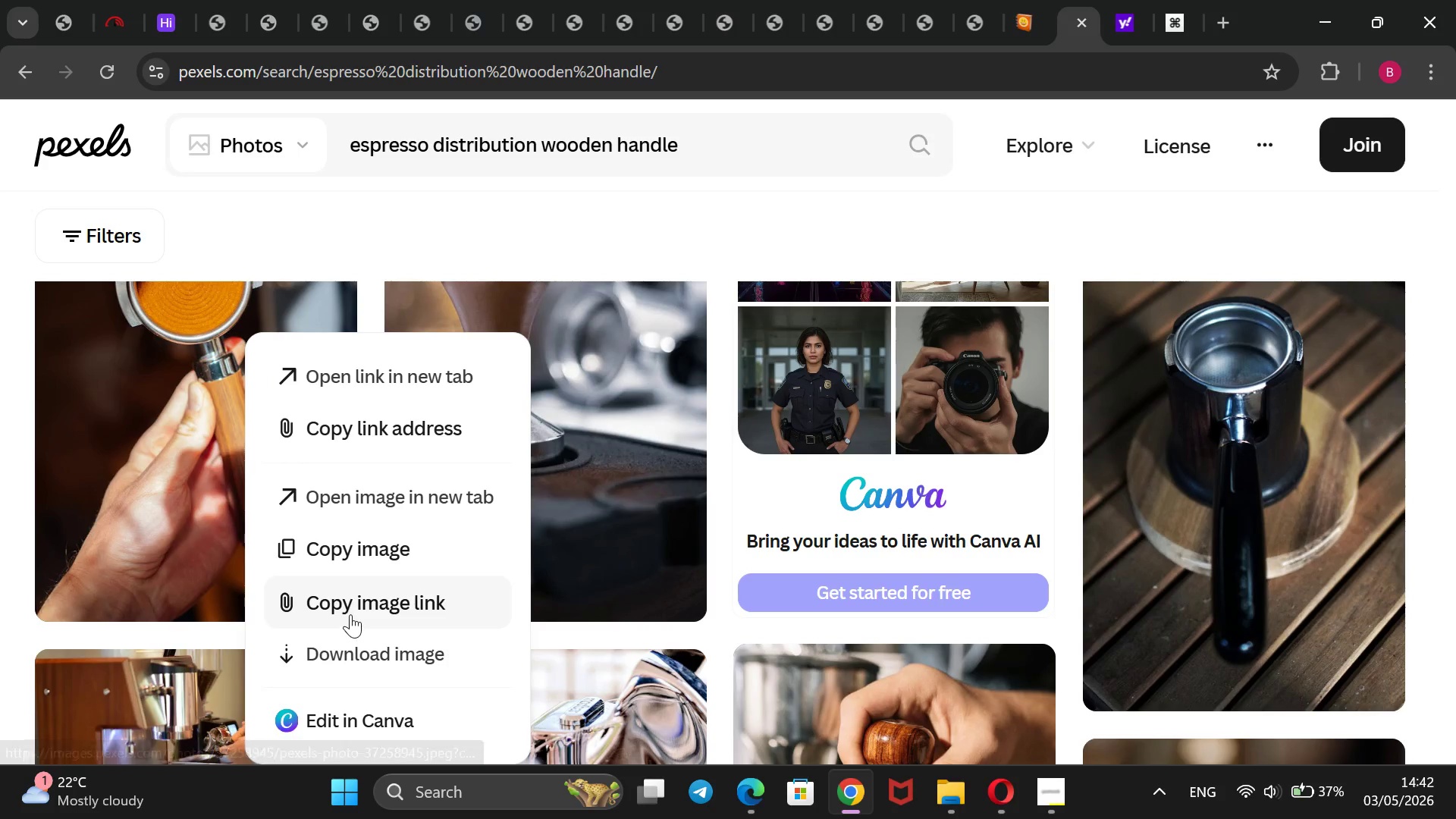 
left_click([171, 14])
 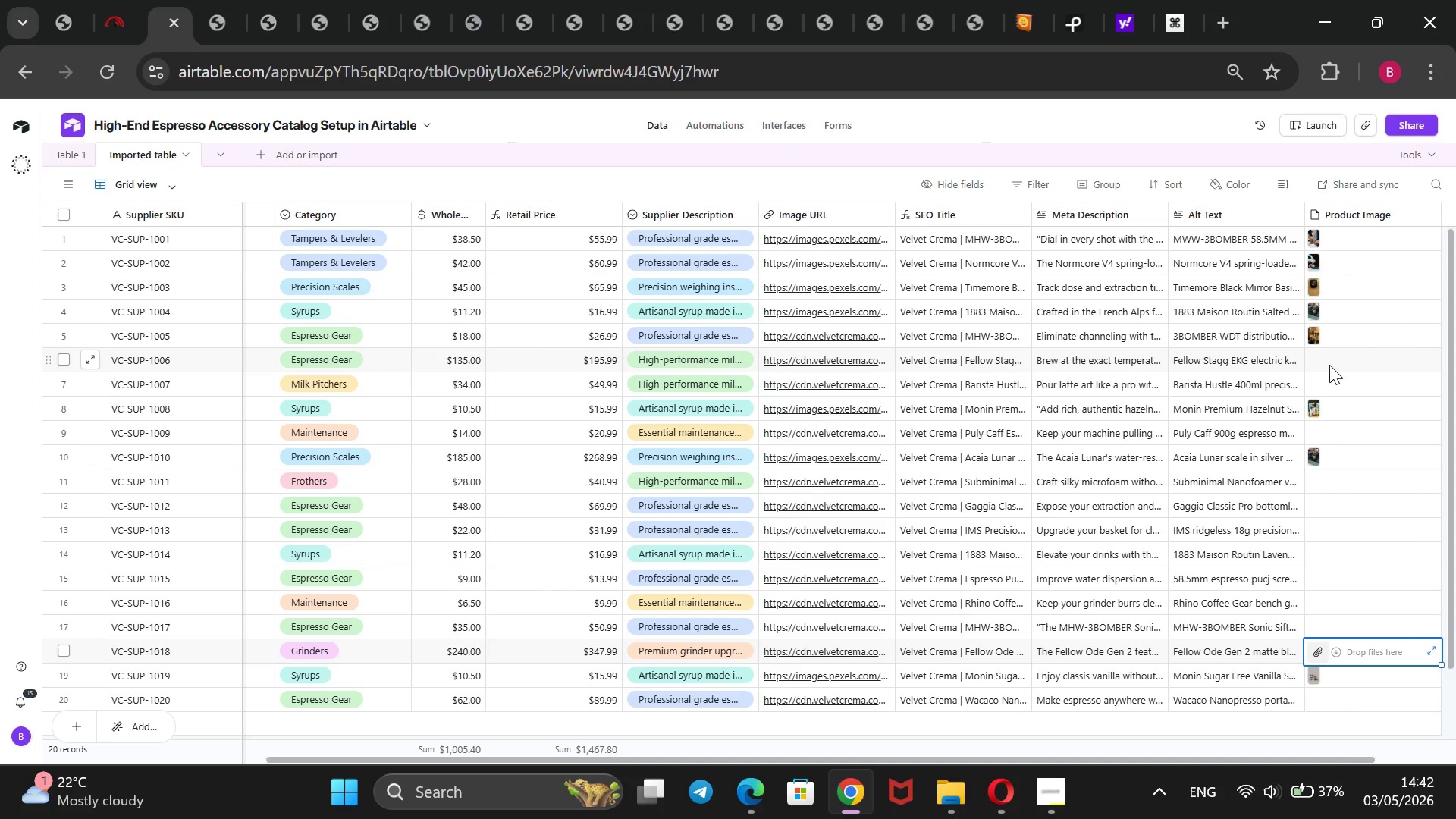 
wait(7.09)
 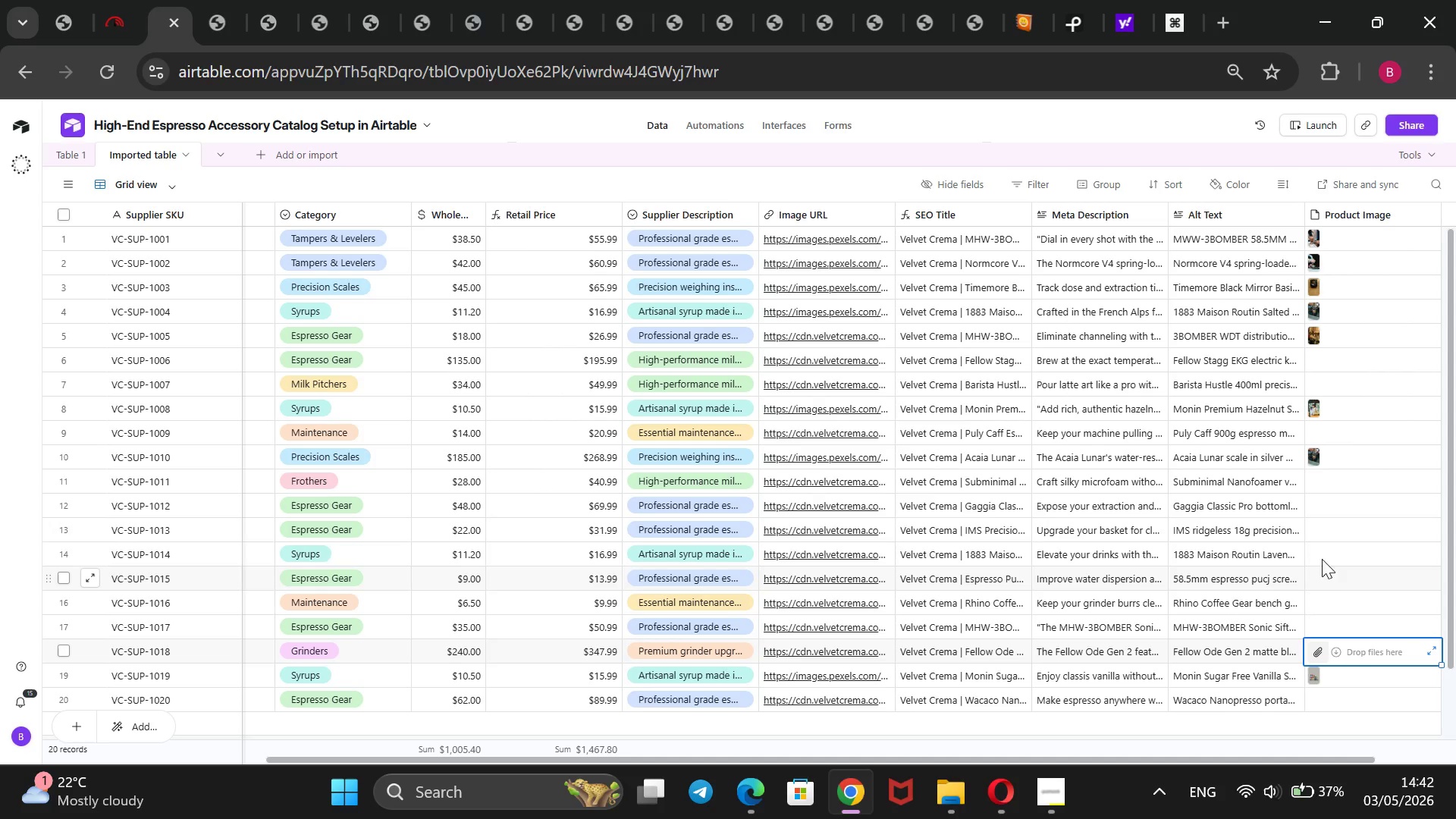 
left_click([1342, 336])
 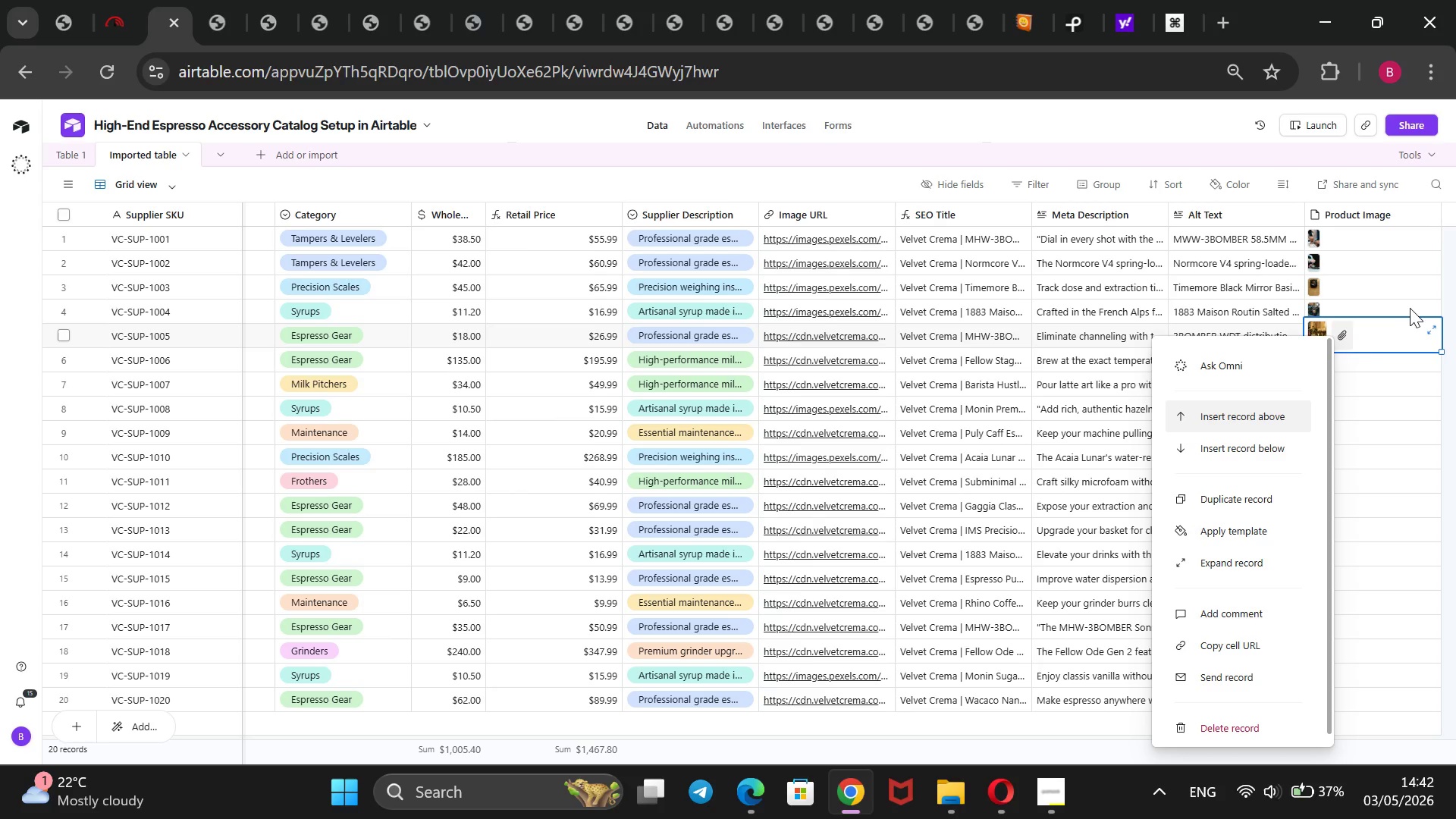 
wait(7.28)
 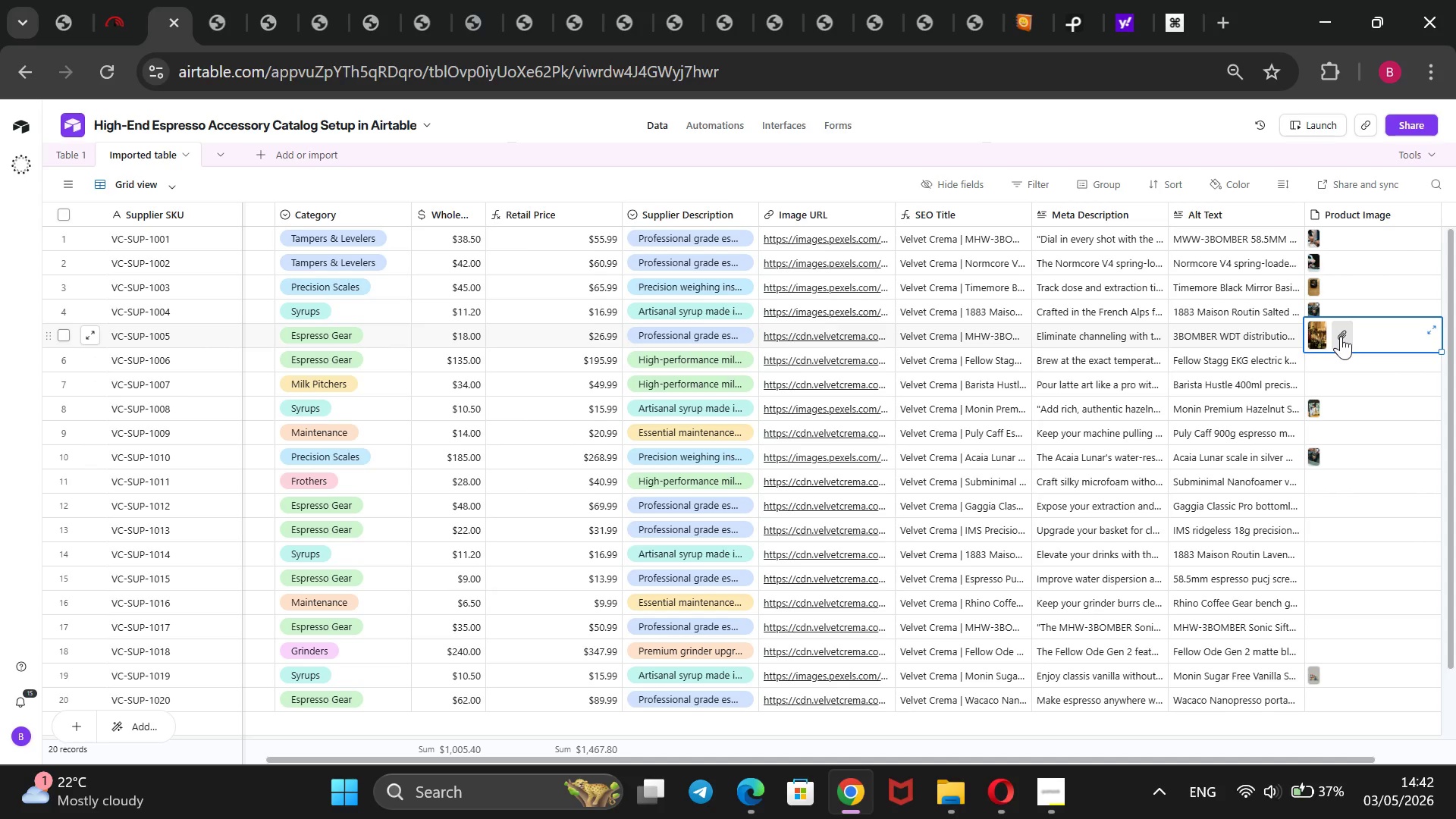 
left_click([1342, 333])
 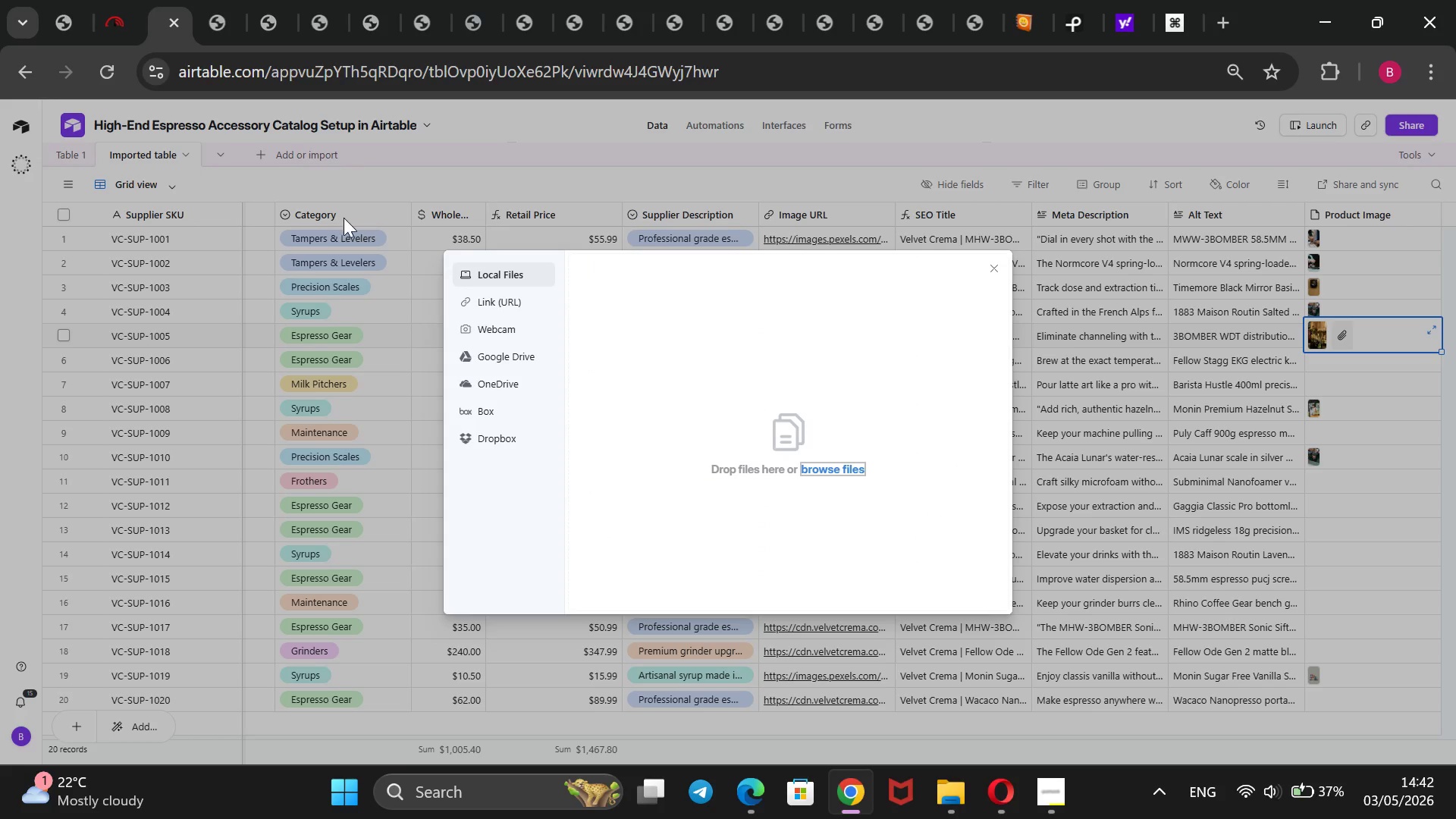 
left_click([490, 297])
 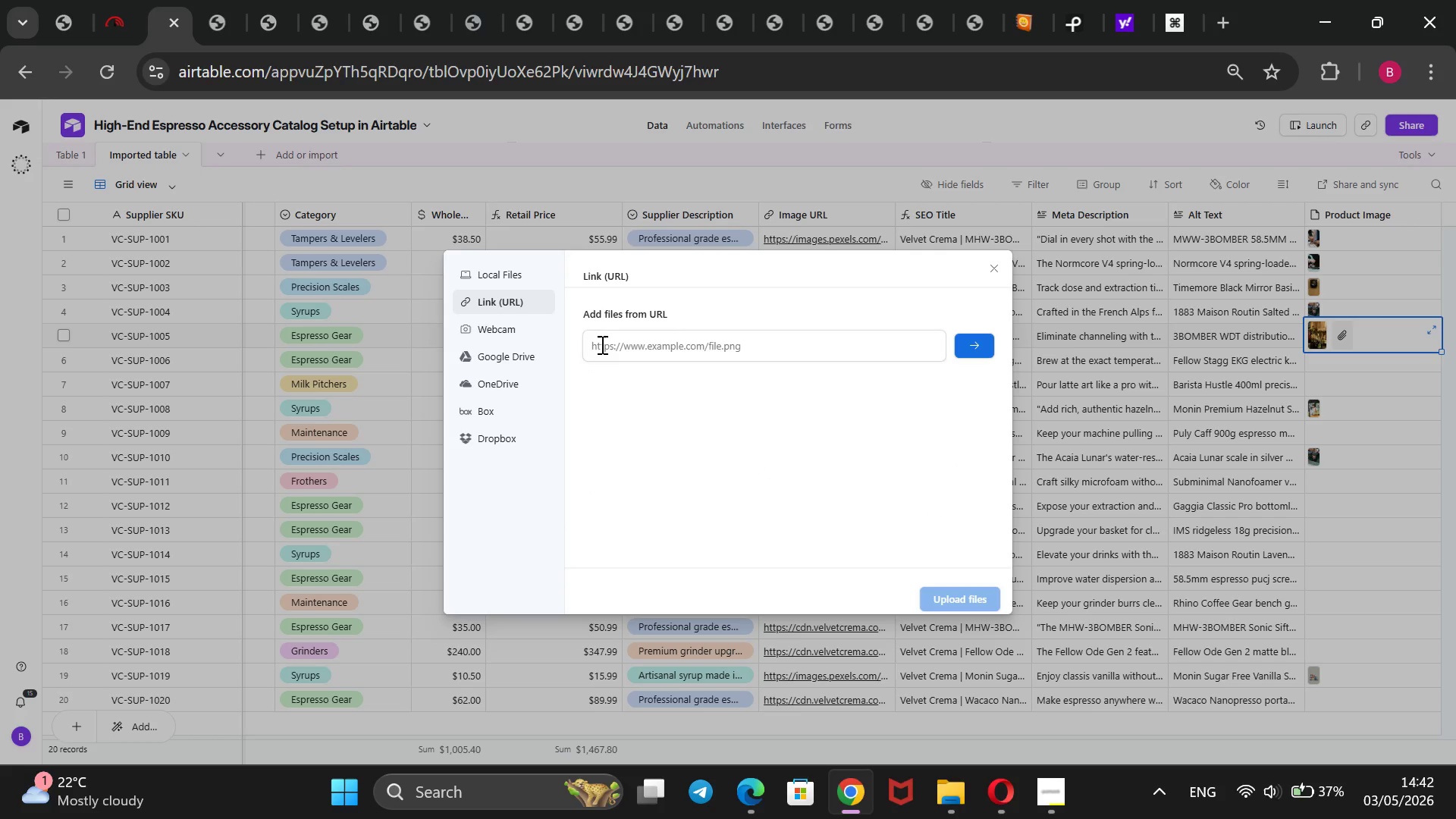 
left_click([601, 344])
 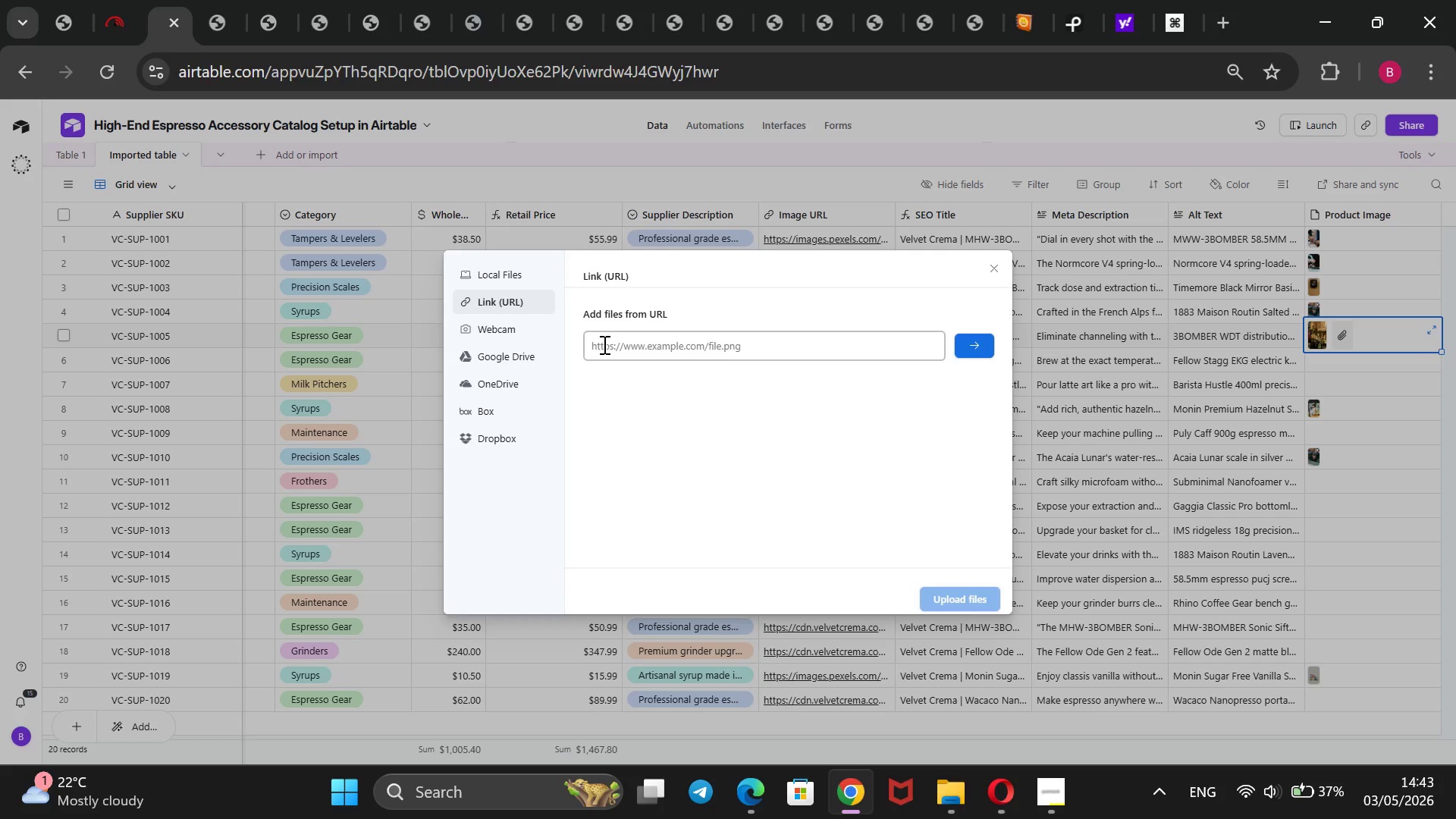 
key(Control+V)
 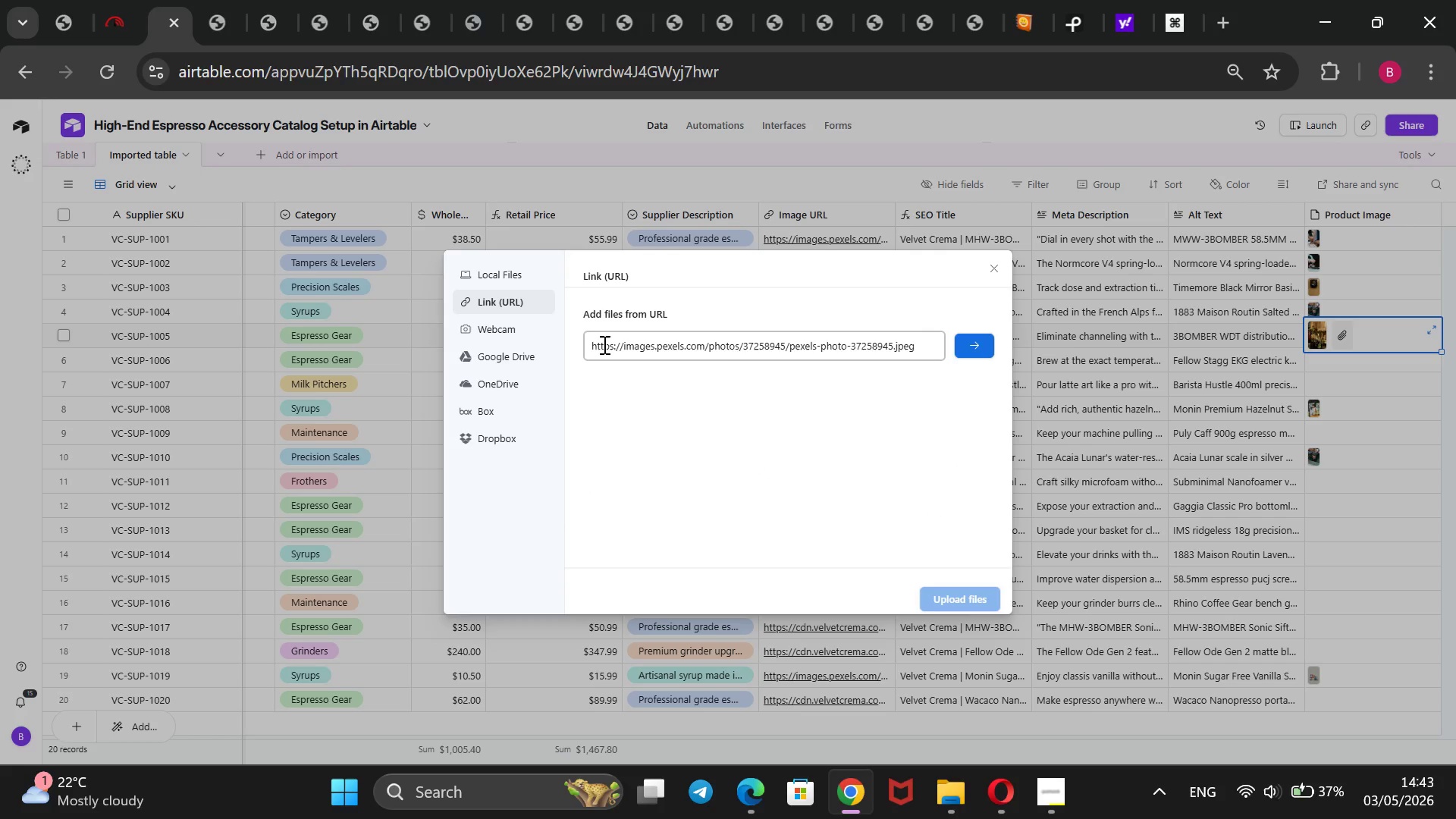 
key(Enter)
 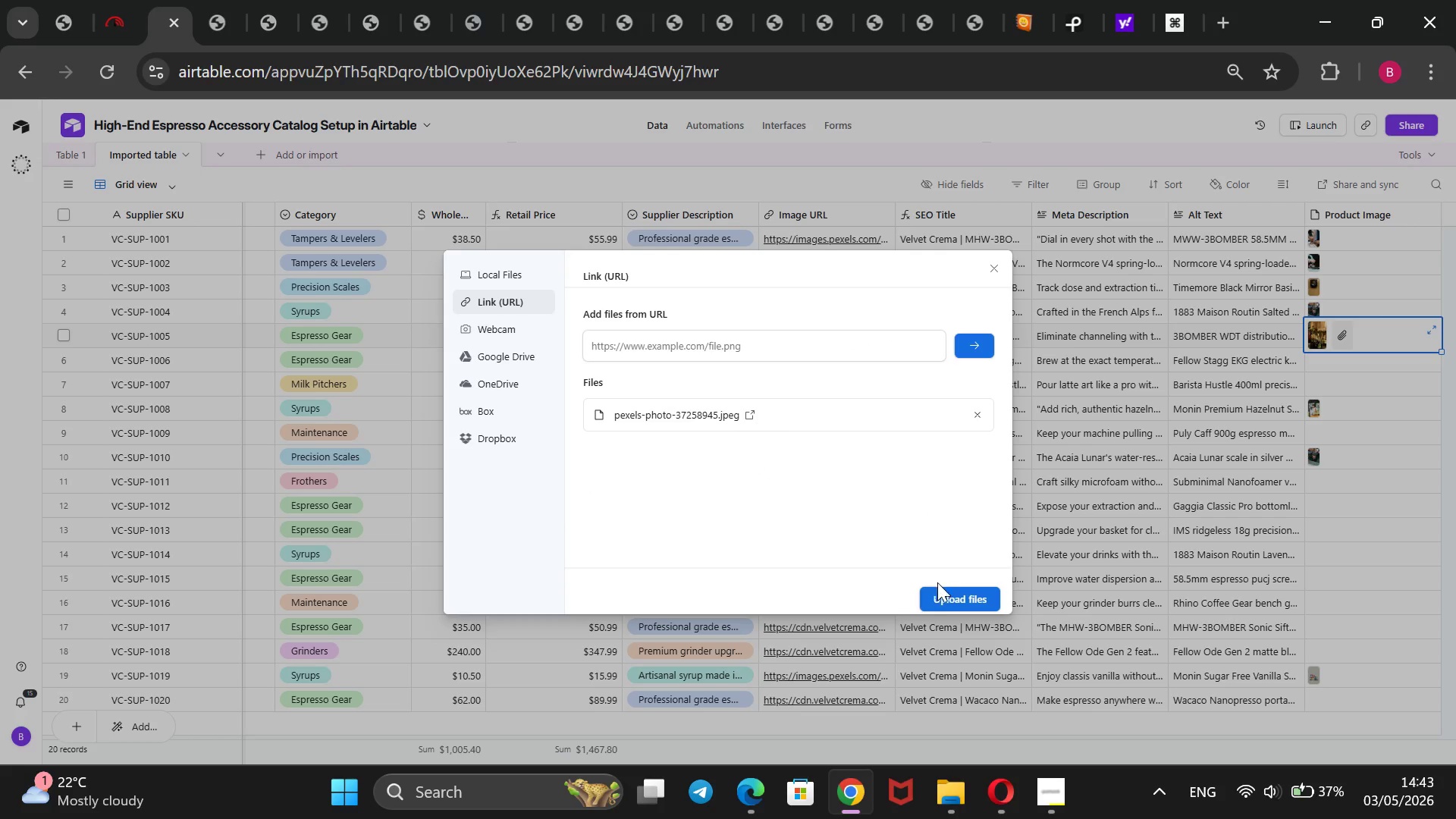 
left_click([947, 591])
 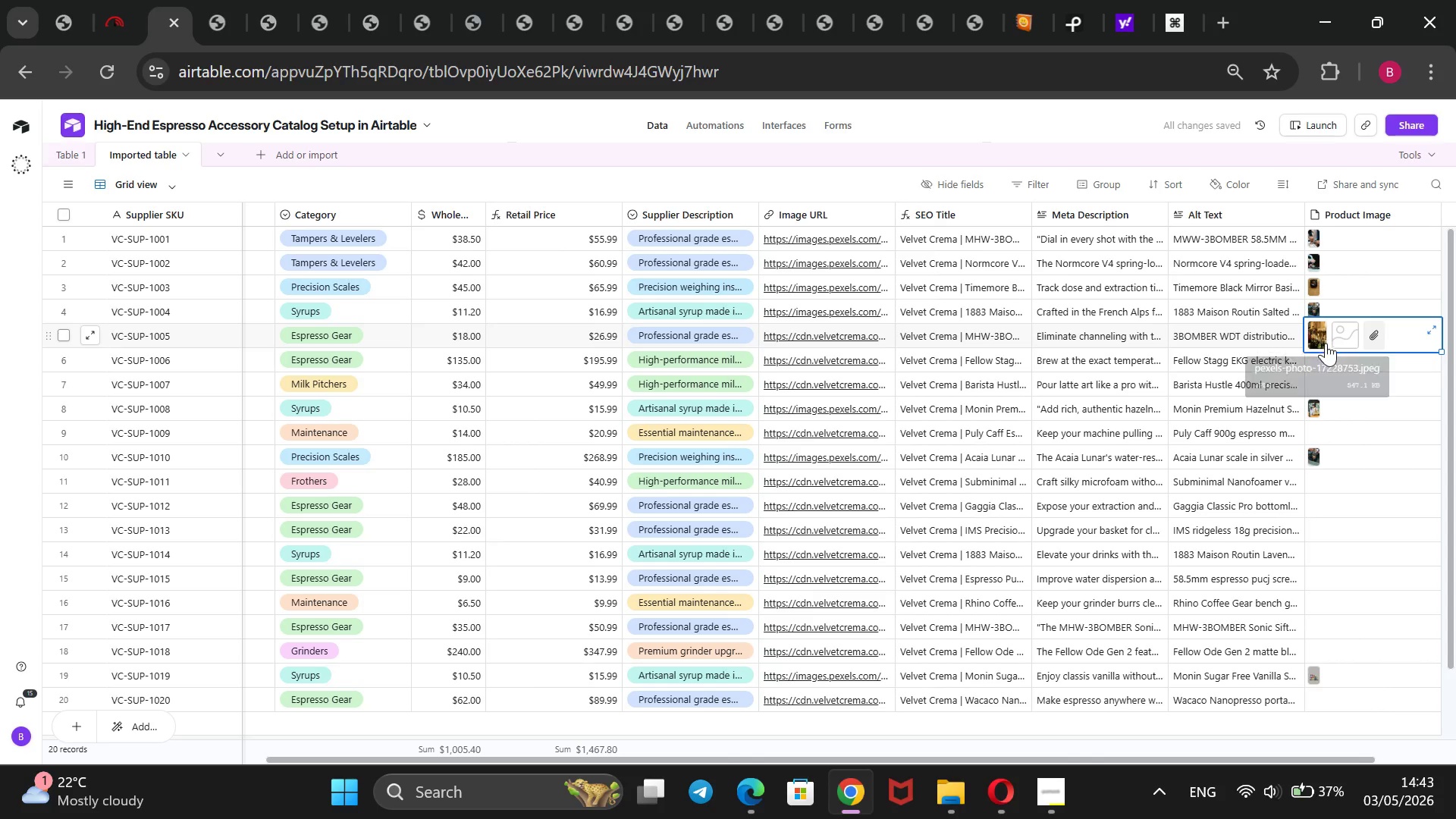 
left_click([1318, 334])
 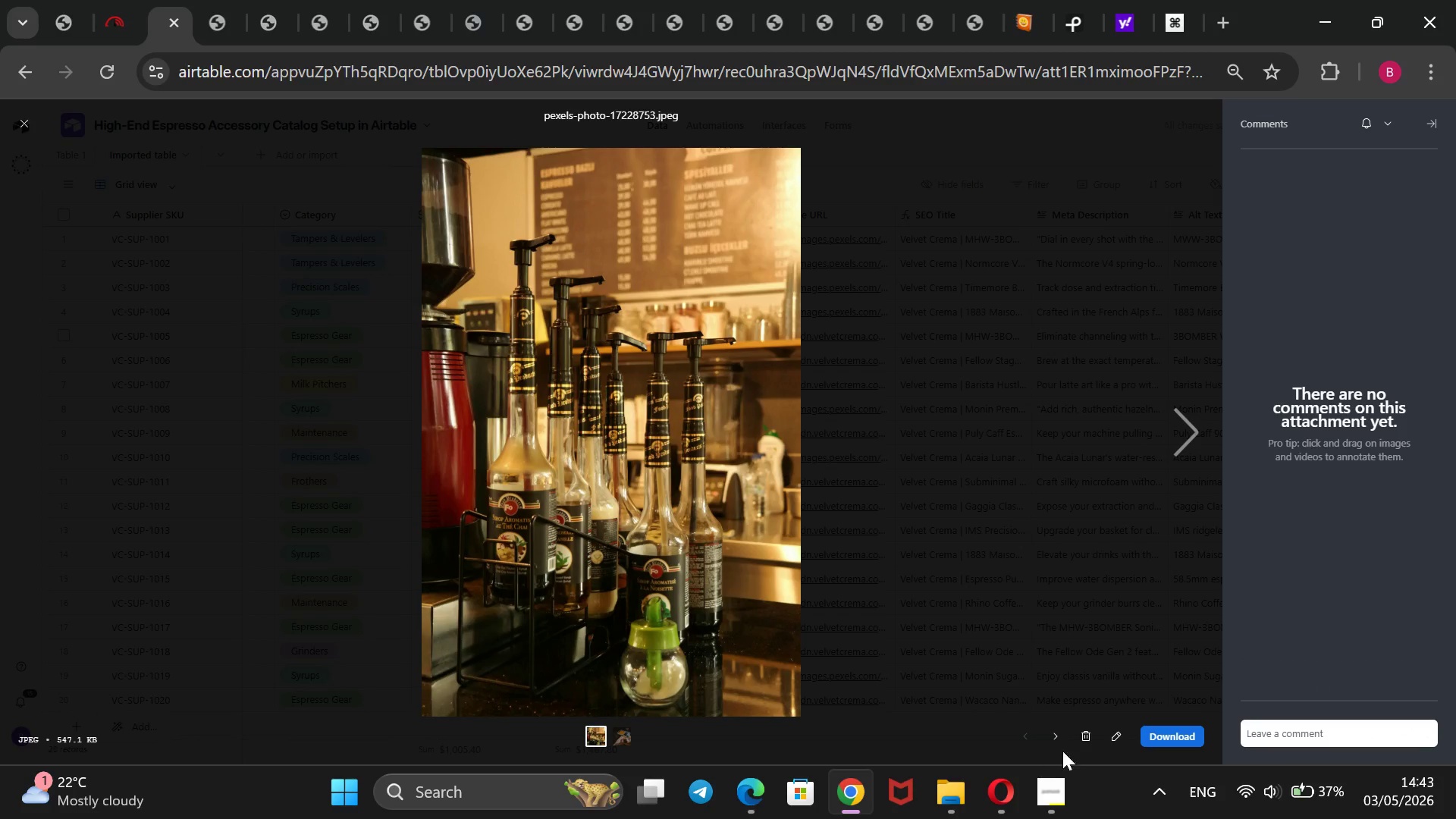 
left_click_drag(start_coordinate=[1078, 735], to_coordinate=[1074, 735])
 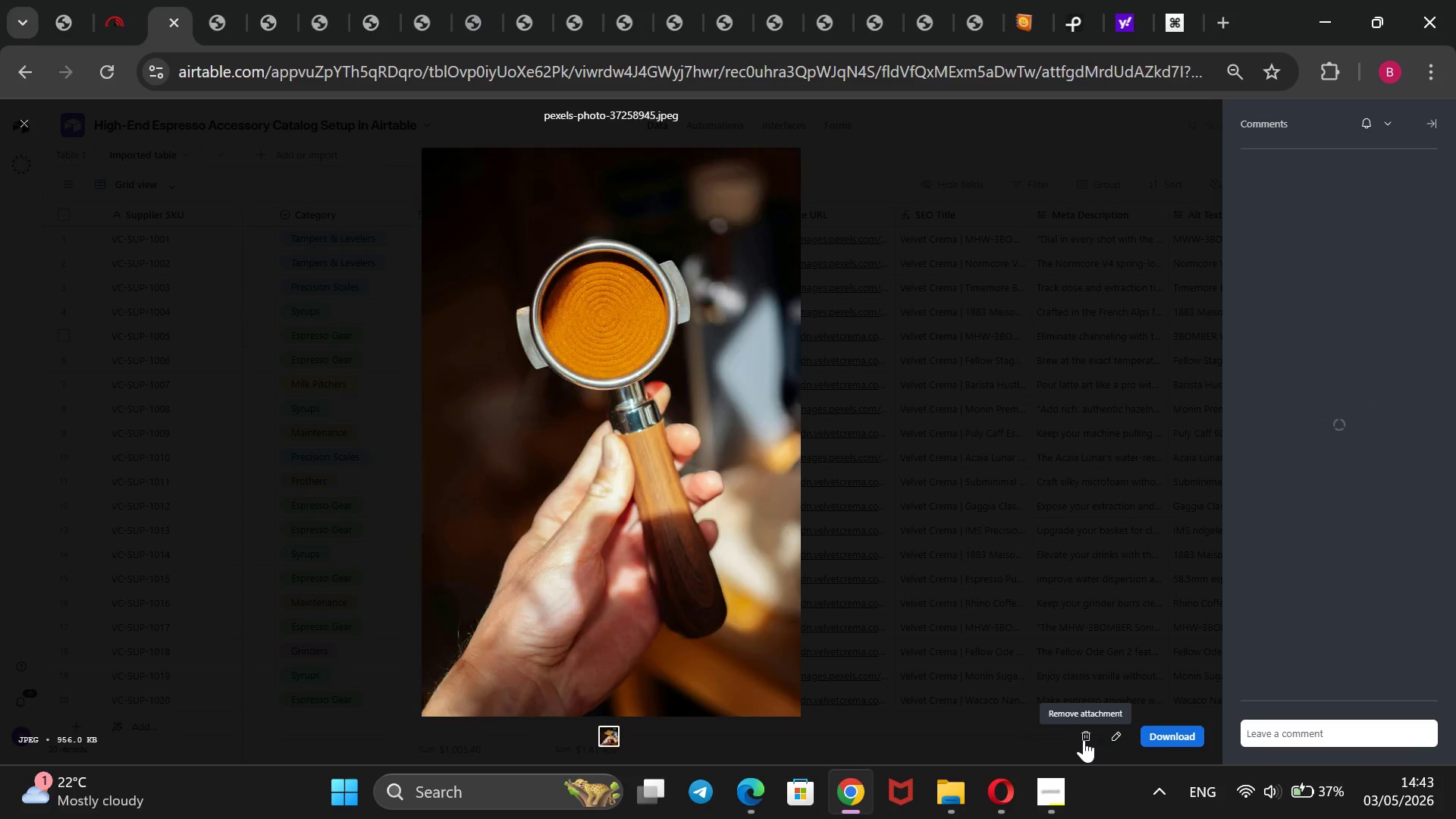 
wait(8.7)
 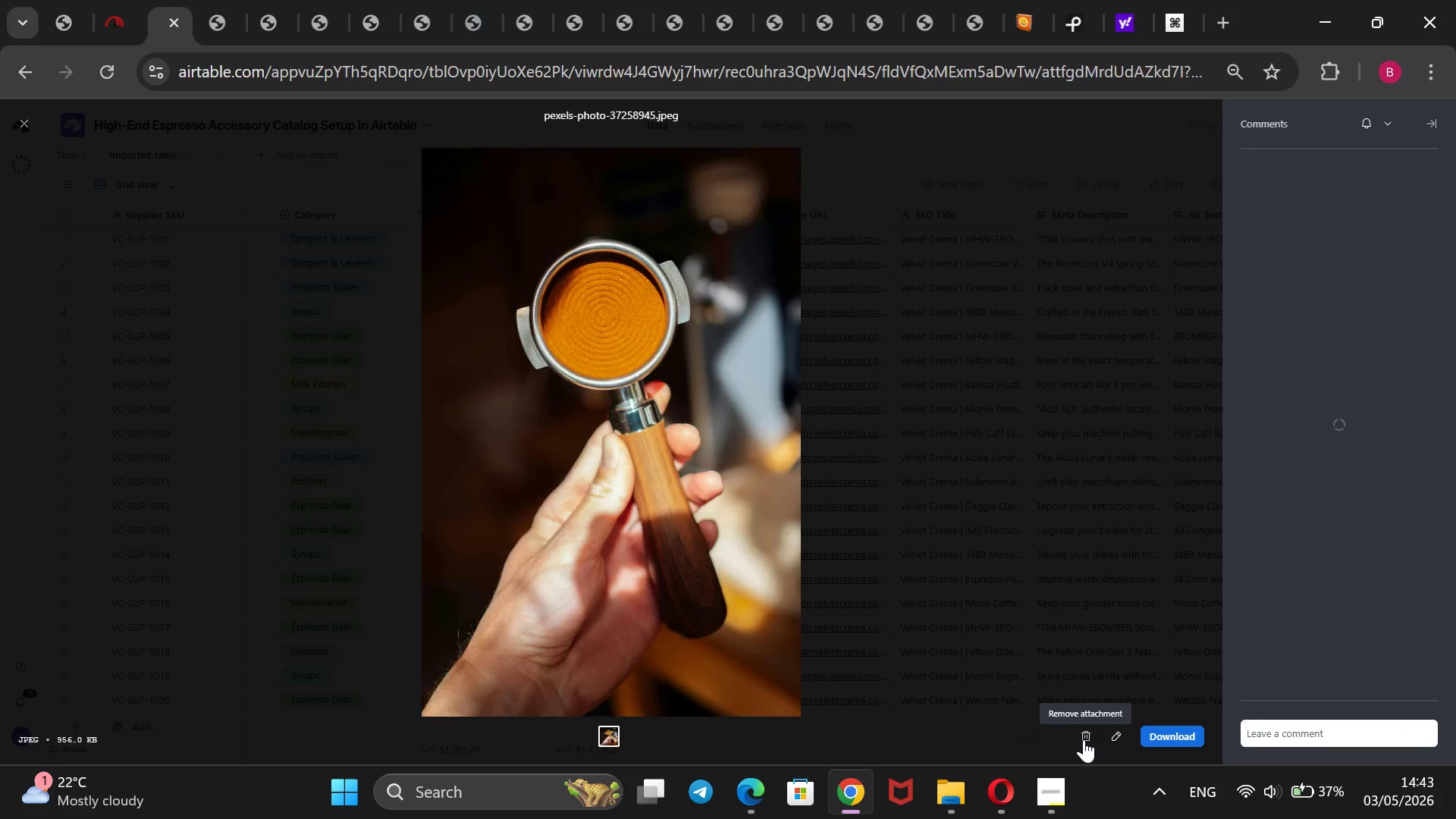 
double_click([849, 340])
 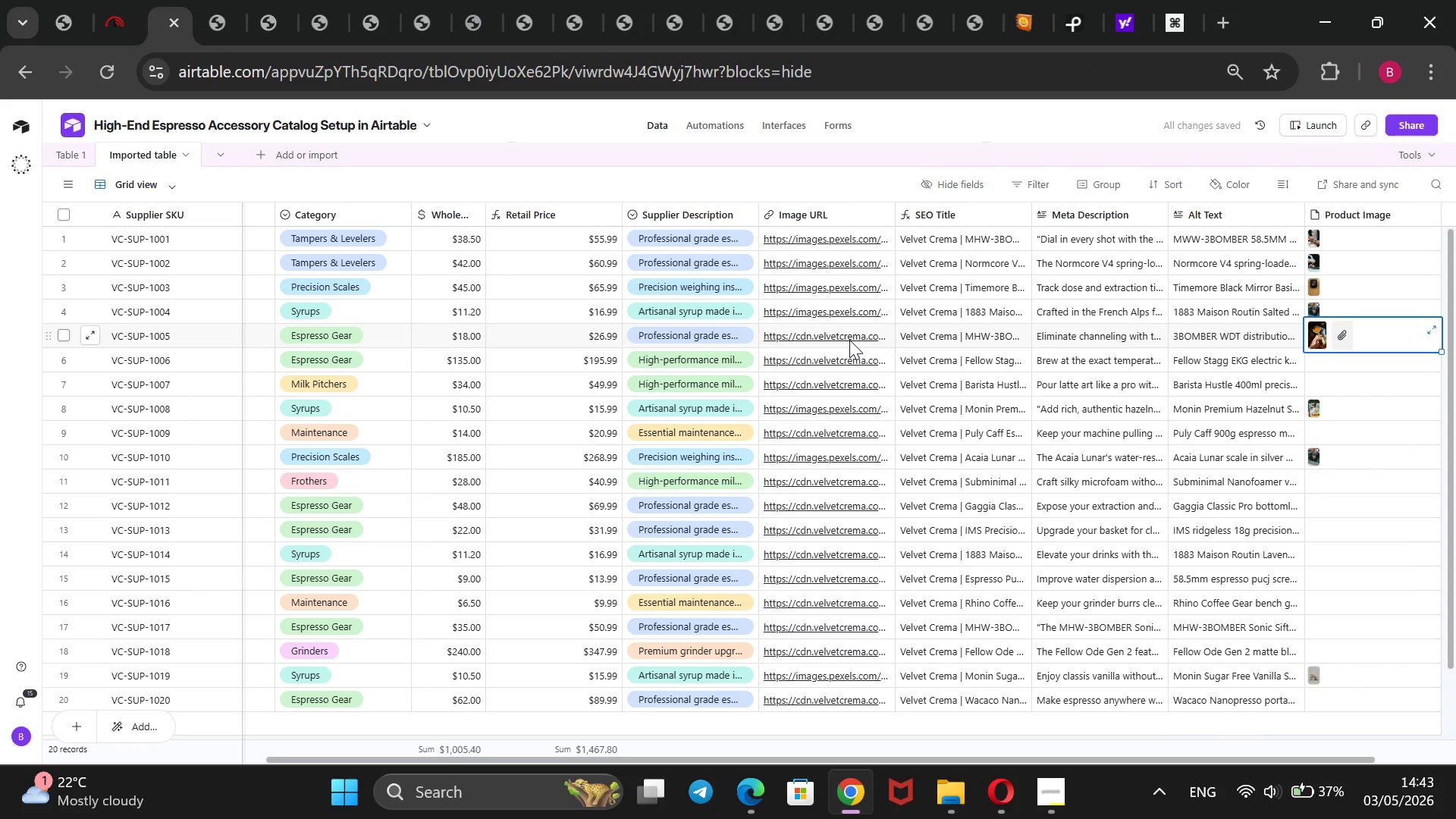 
triple_click([849, 340])
 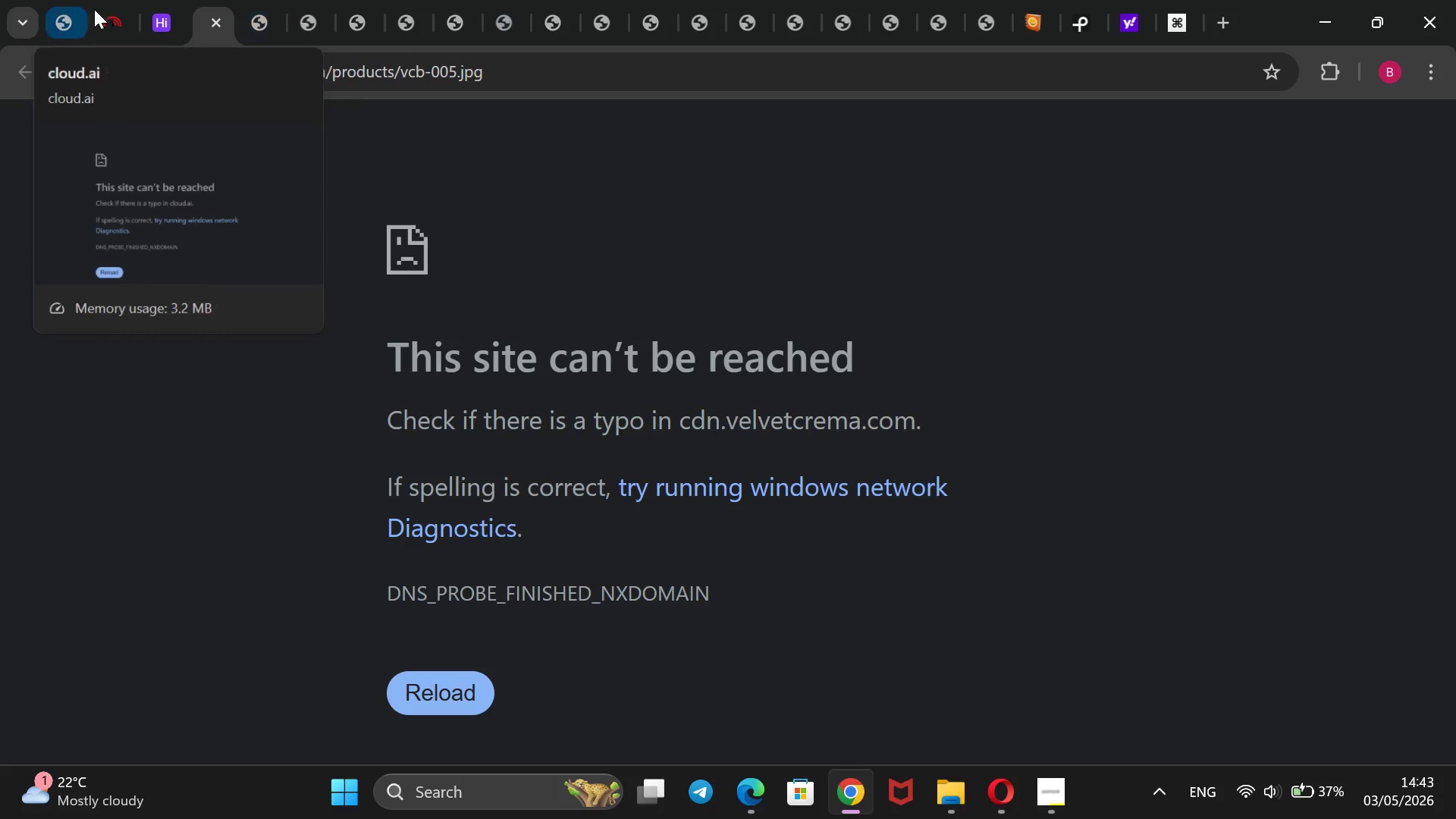 
left_click([152, 24])
 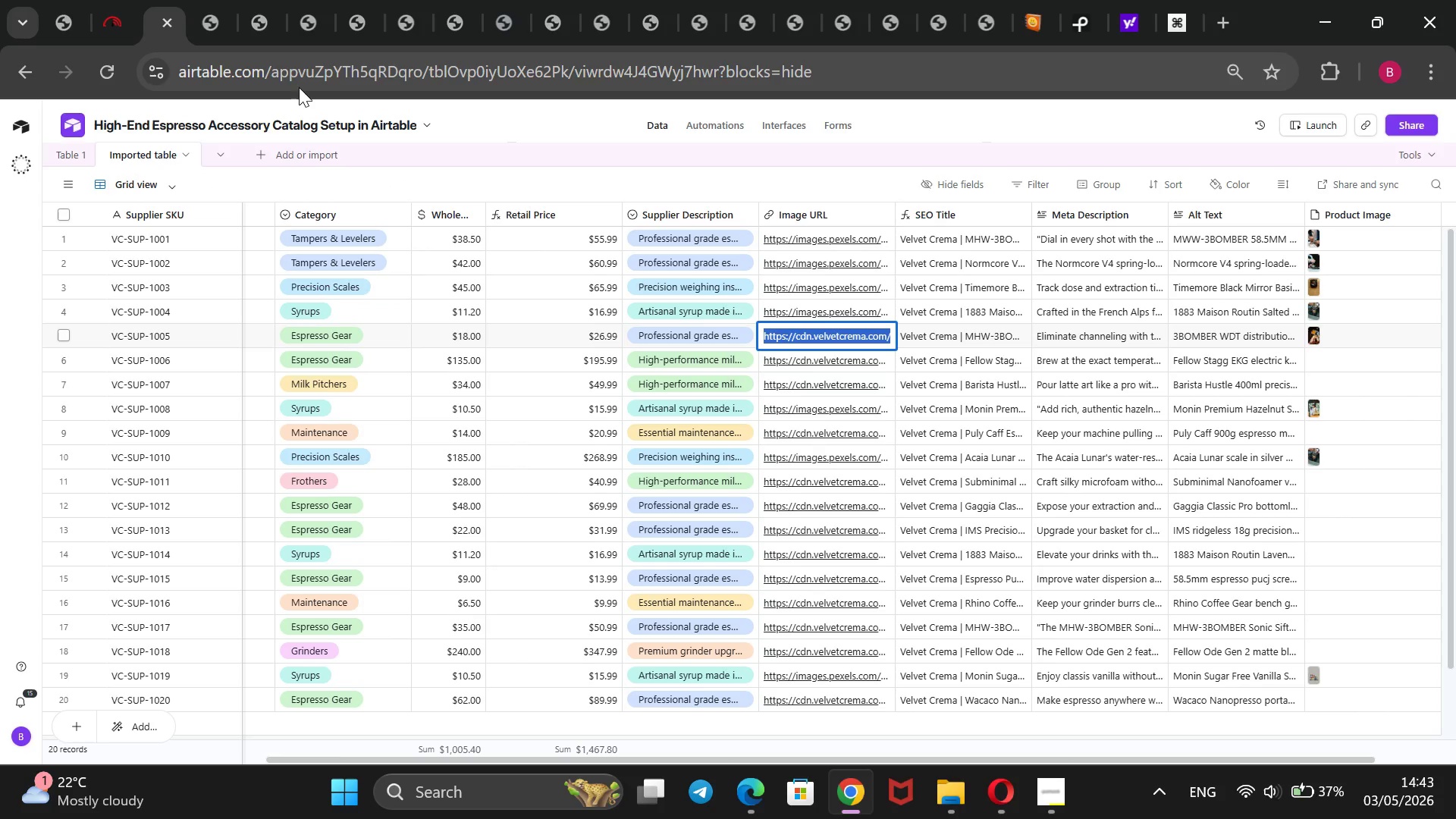 
key(Backspace)
 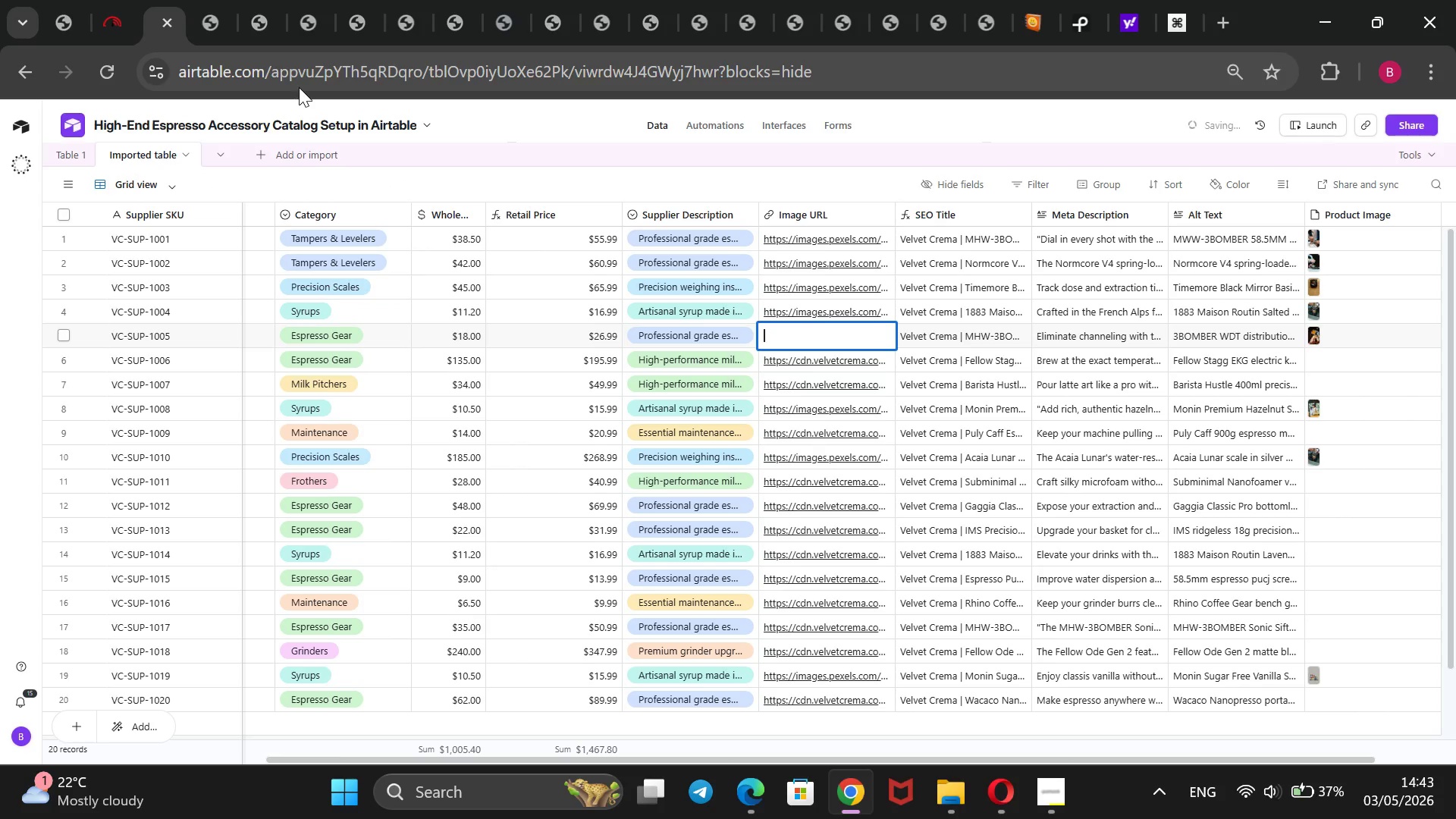 
key(Control+V)
 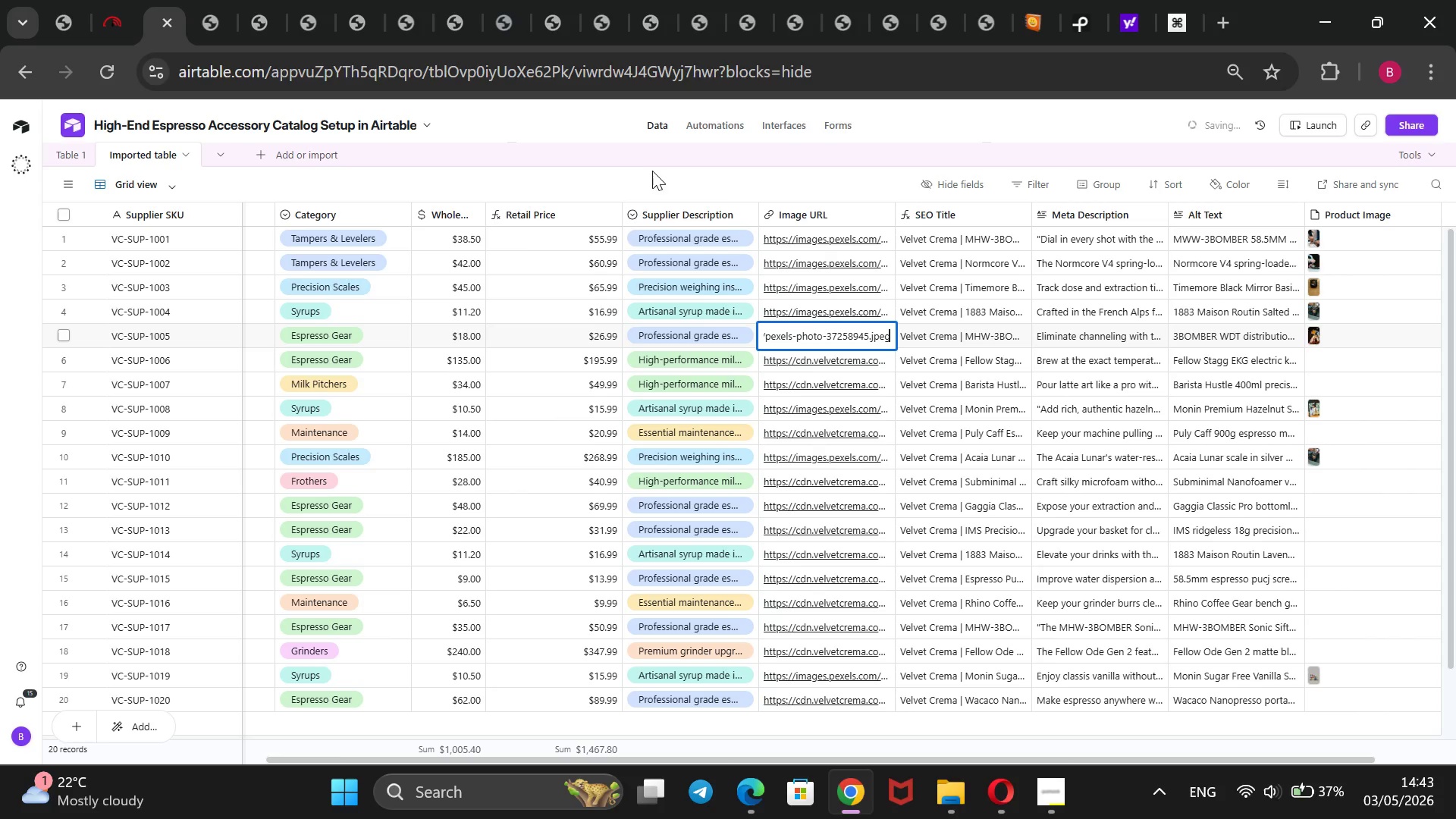 
left_click([573, 125])
 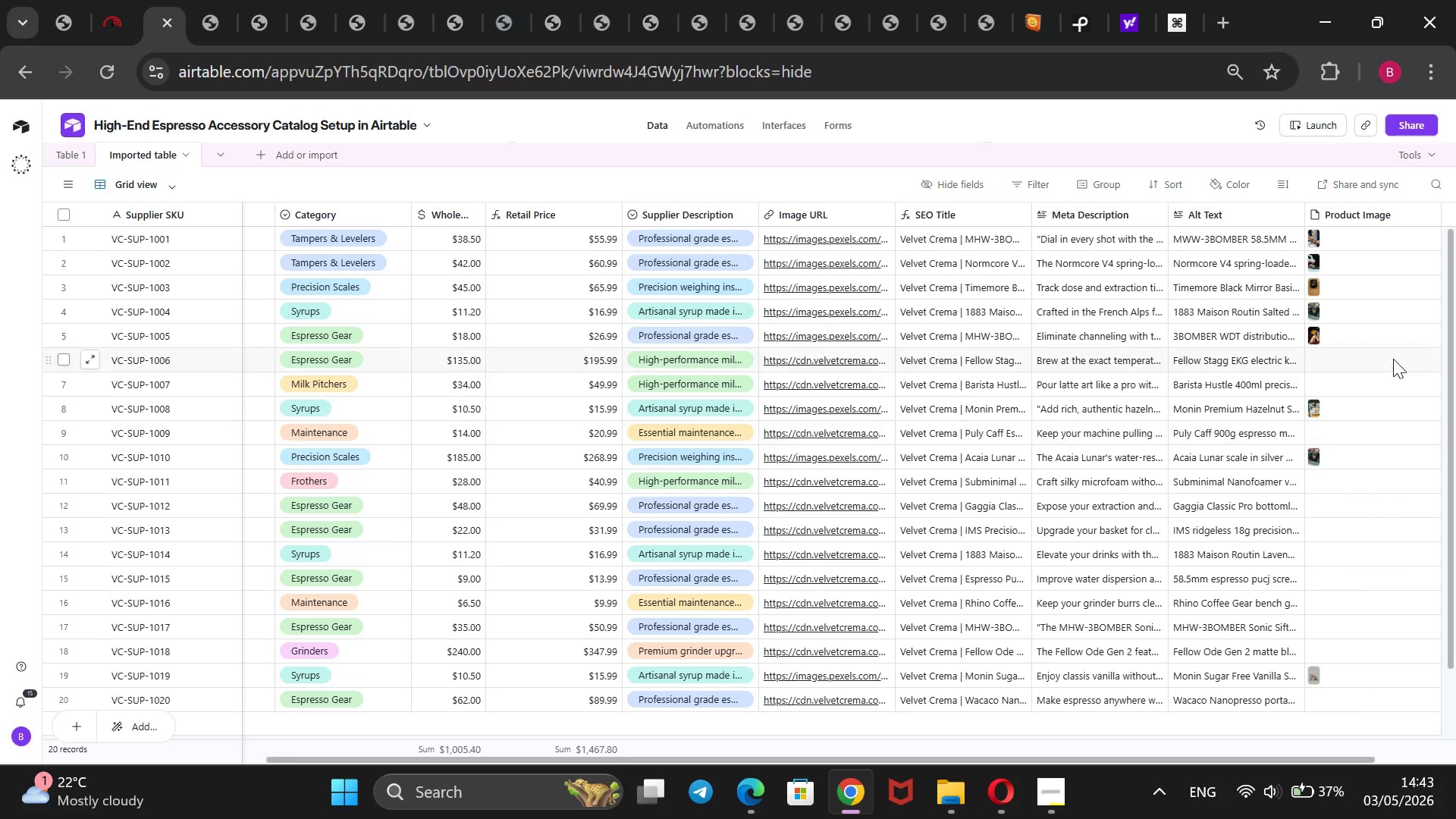 
wait(11.97)
 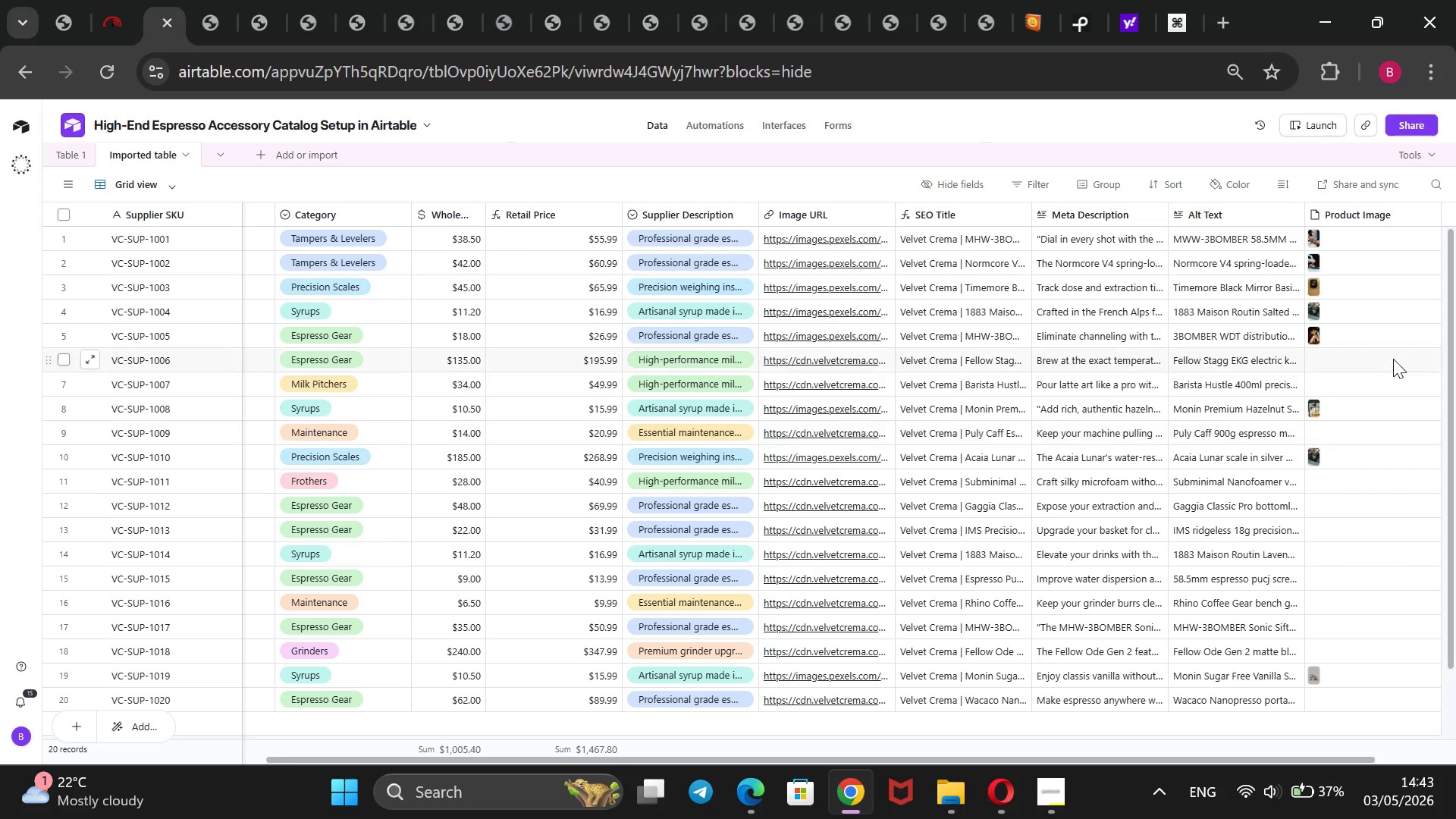 
left_click([1078, 15])
 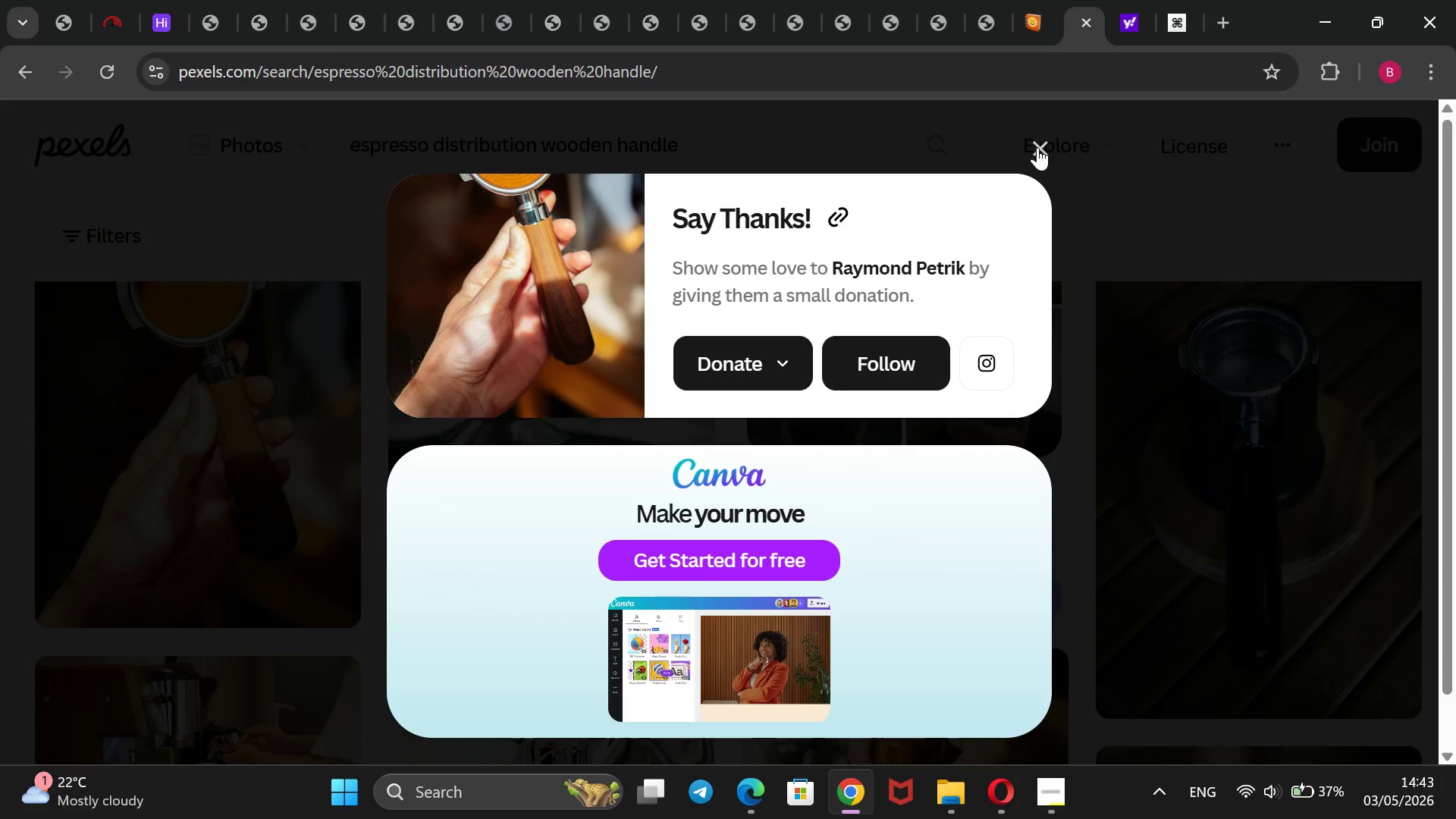 
left_click([1040, 146])
 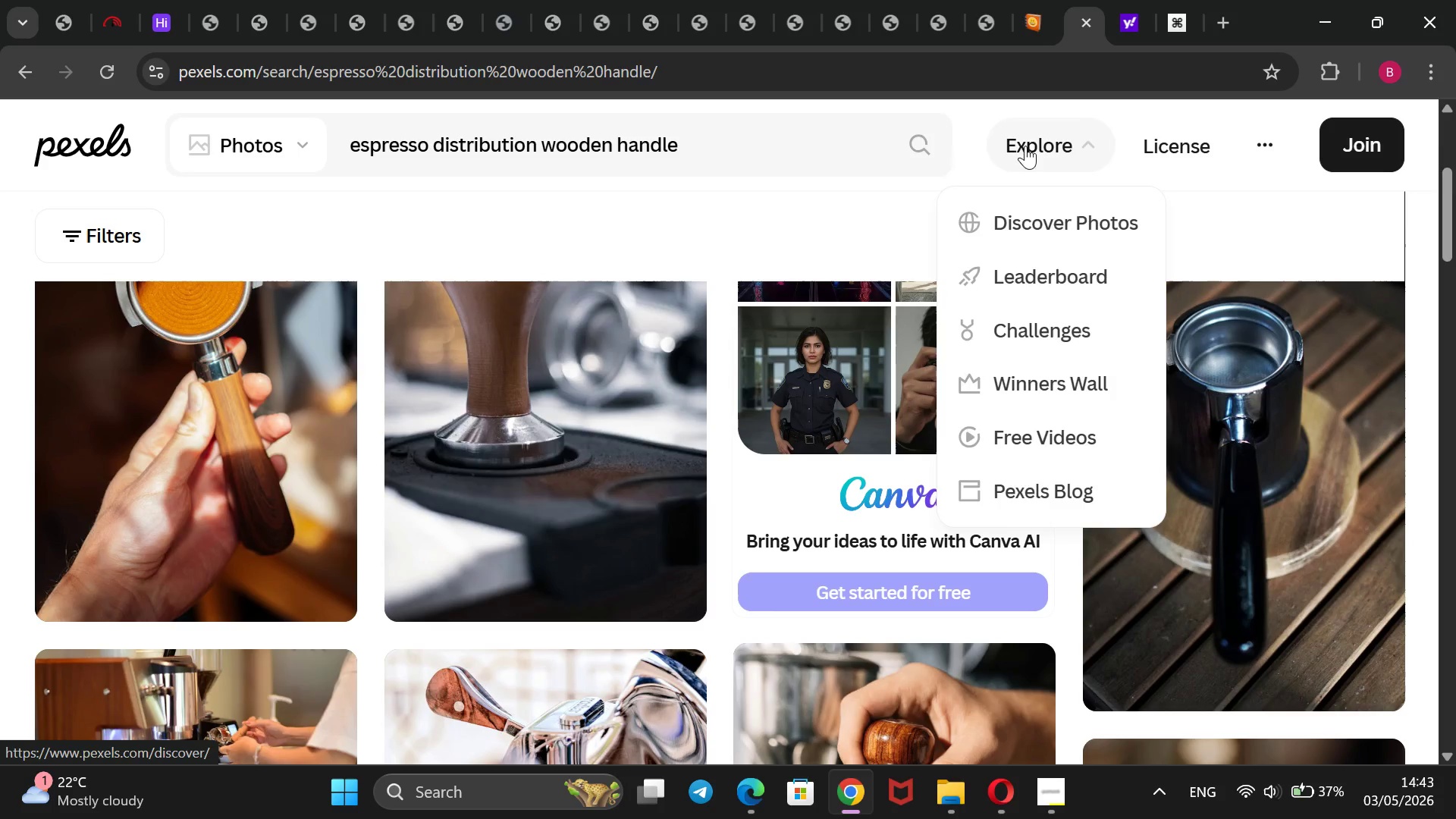 
left_click_drag(start_coordinate=[748, 140], to_coordinate=[323, 148])
 